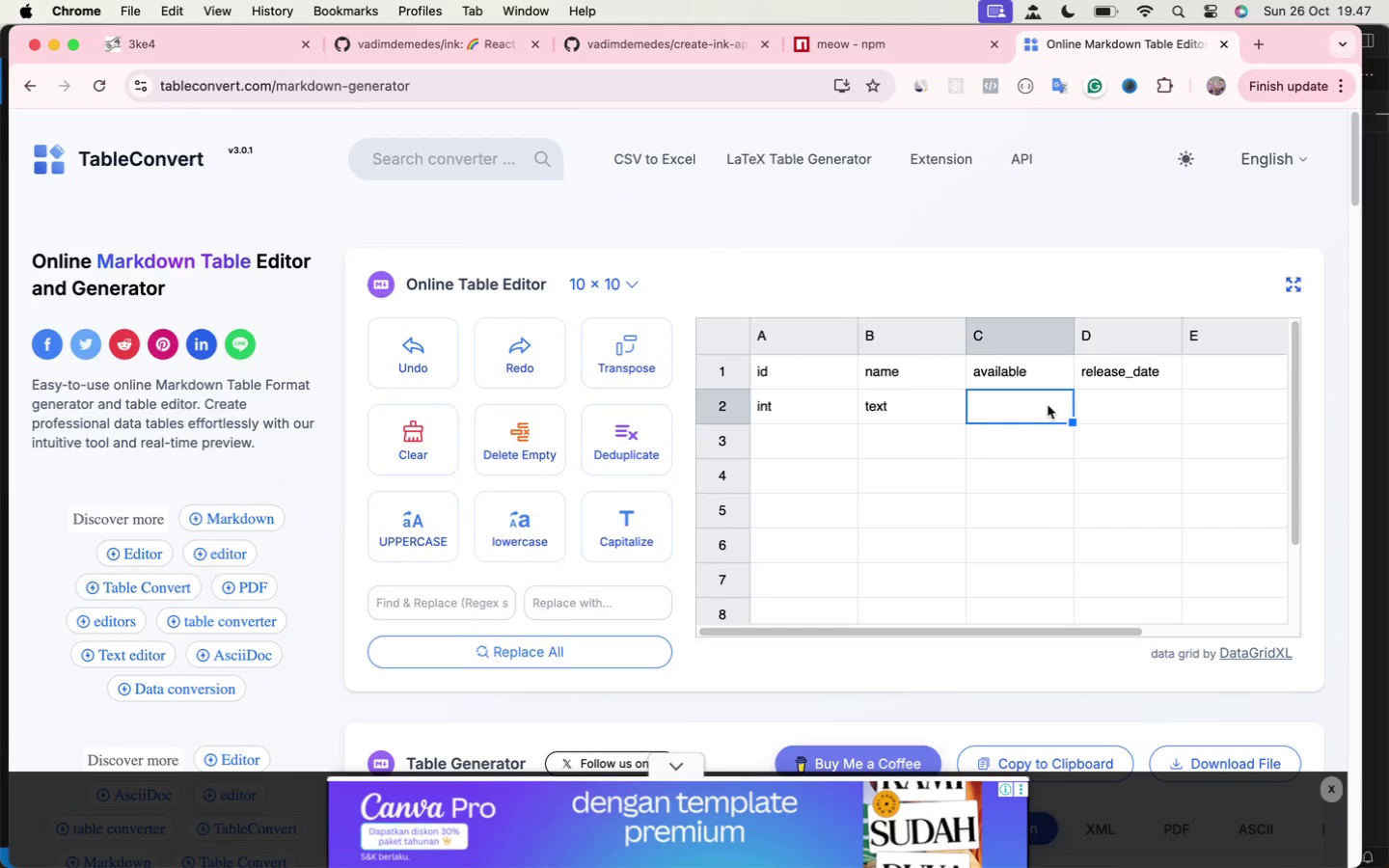 
wait(5.25)
 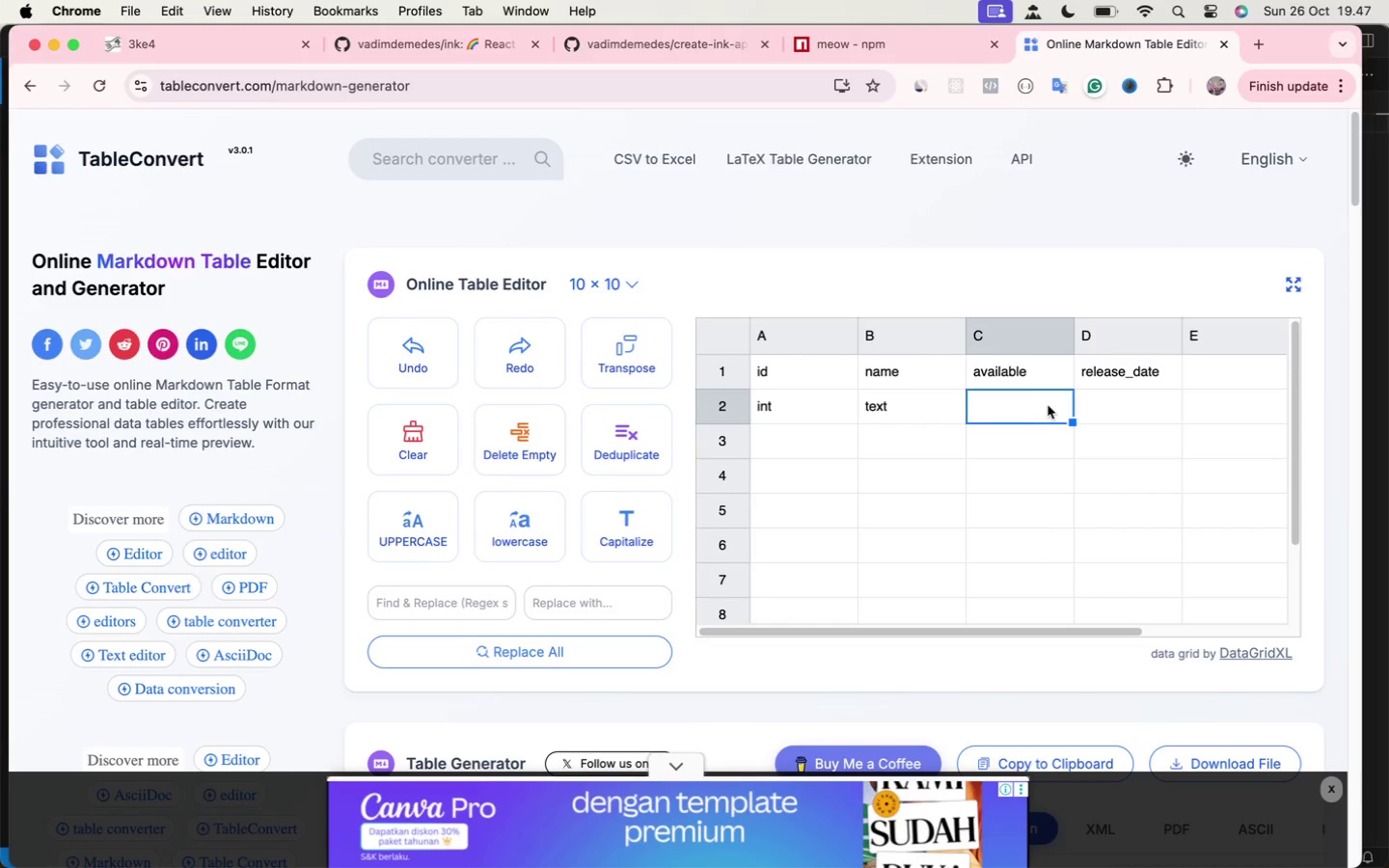 
double_click([1031, 366])
 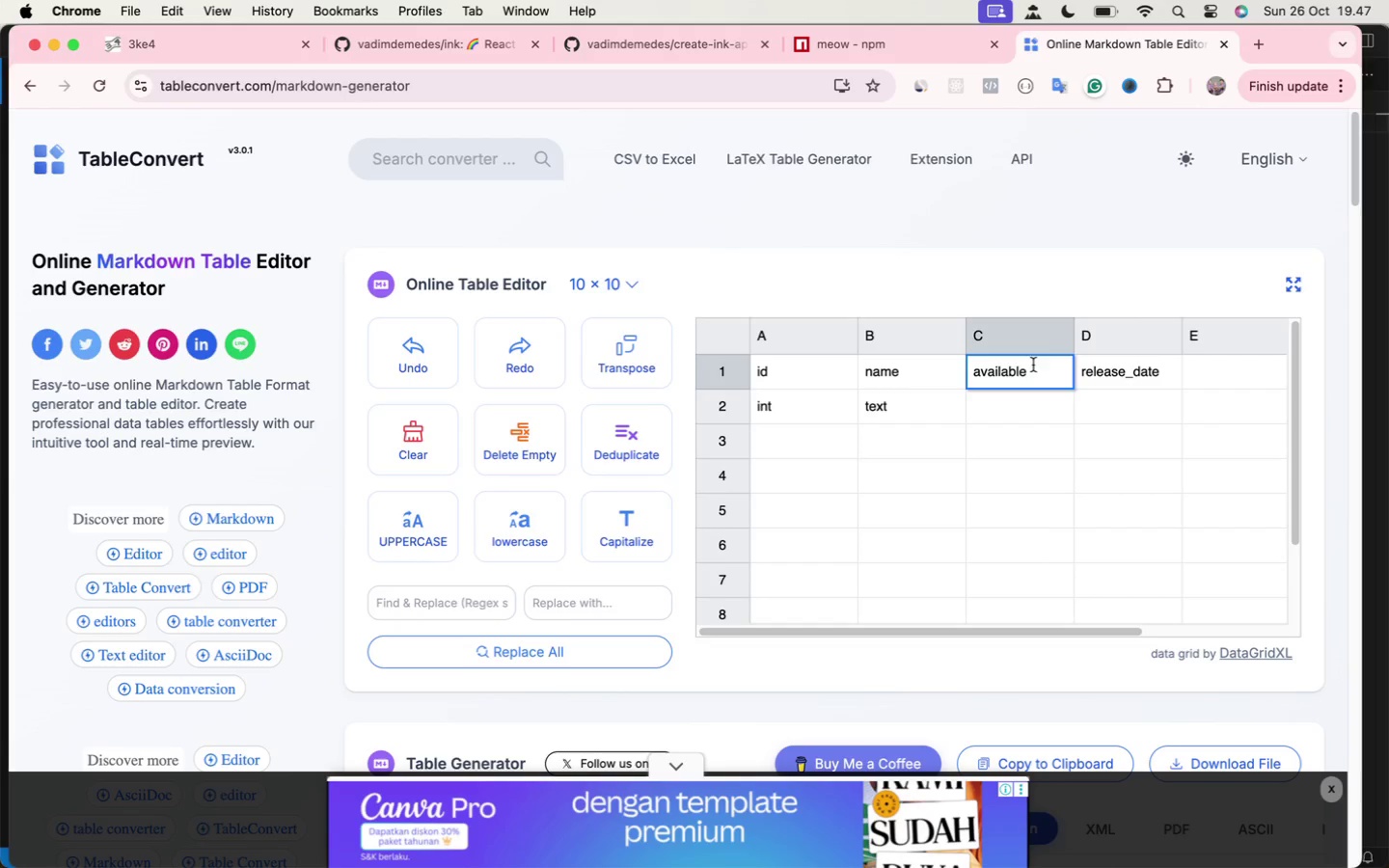 
hold_key(key=Backspace, duration=1.51)
 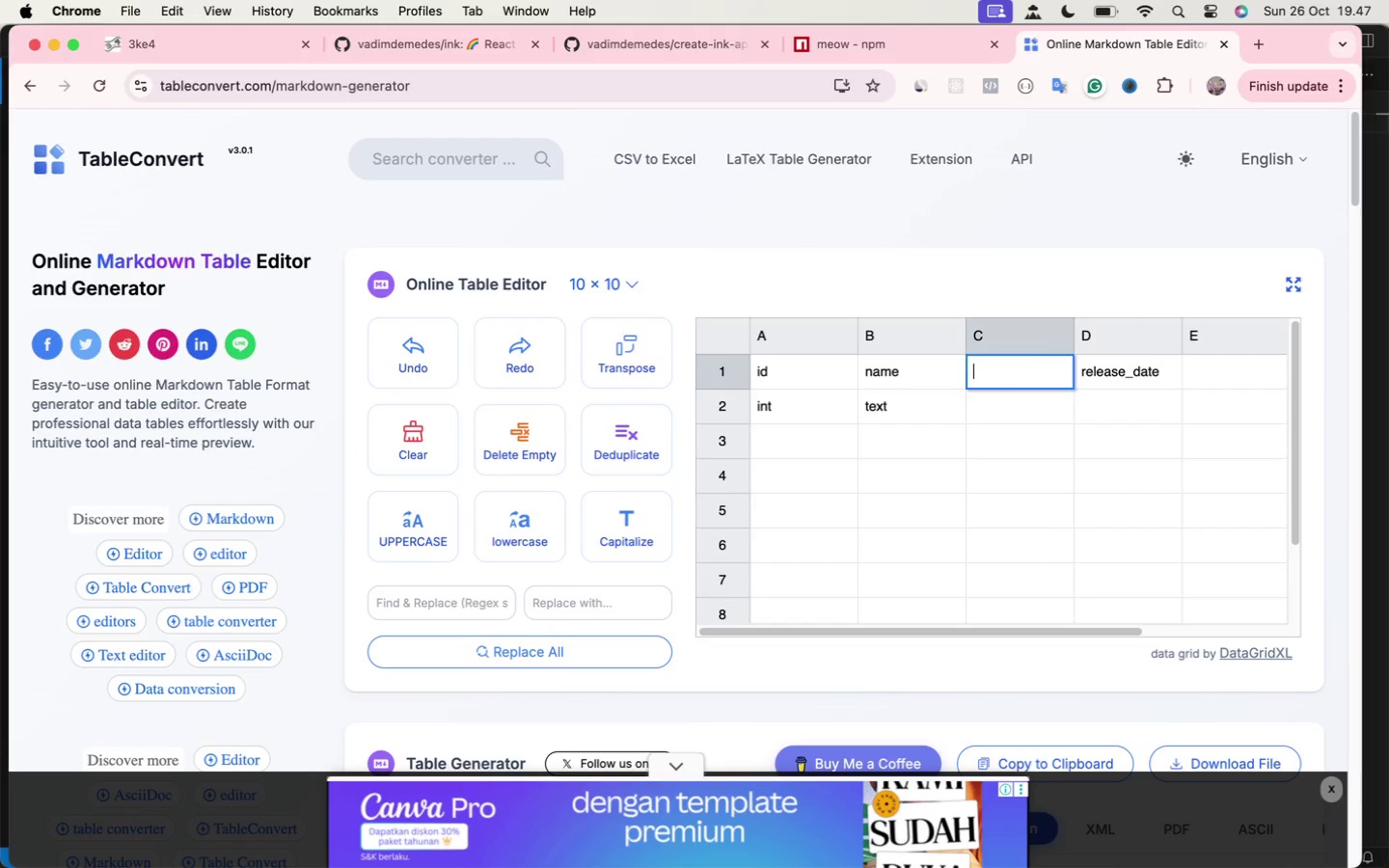 
wait(5.01)
 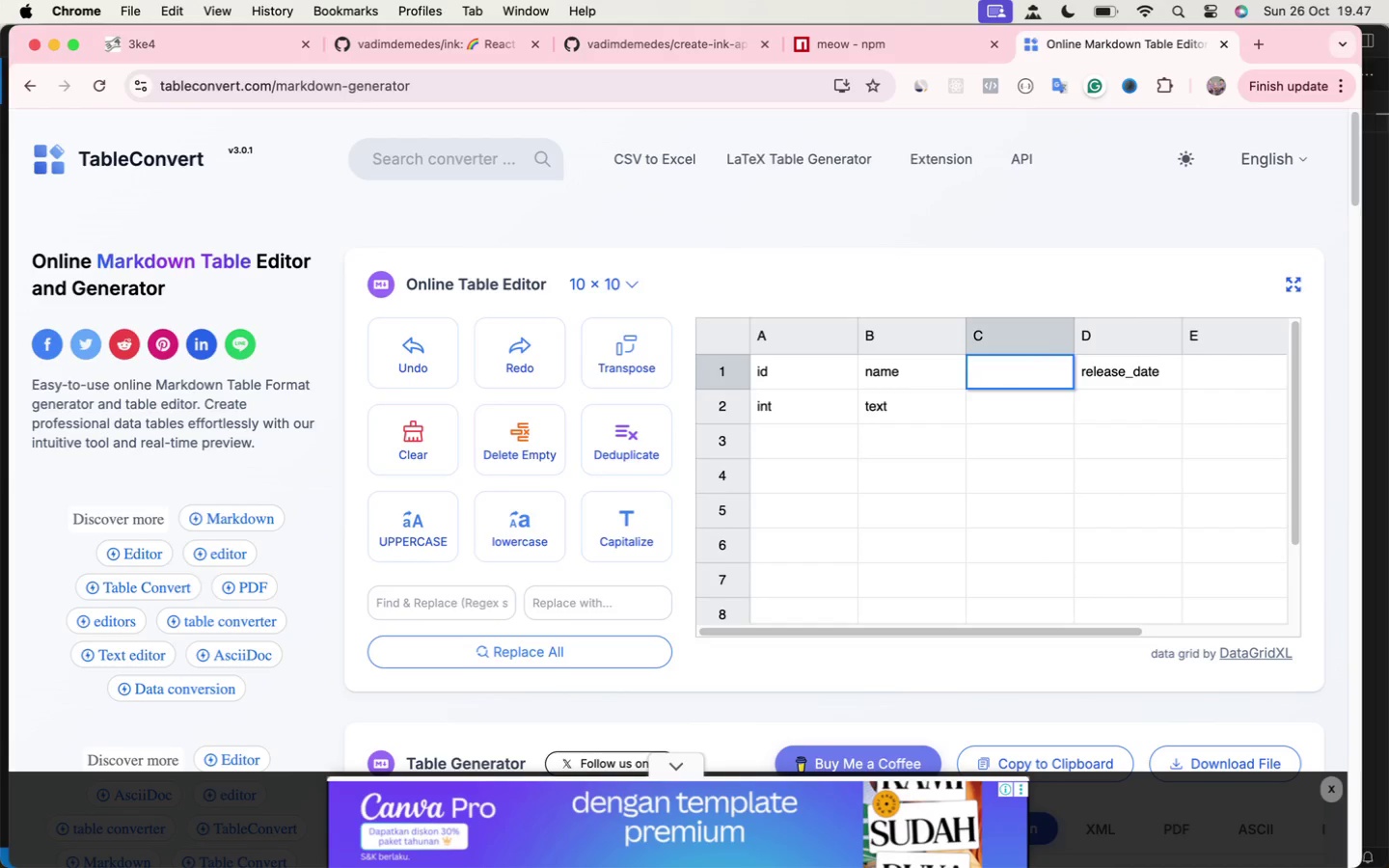 
type(price)
 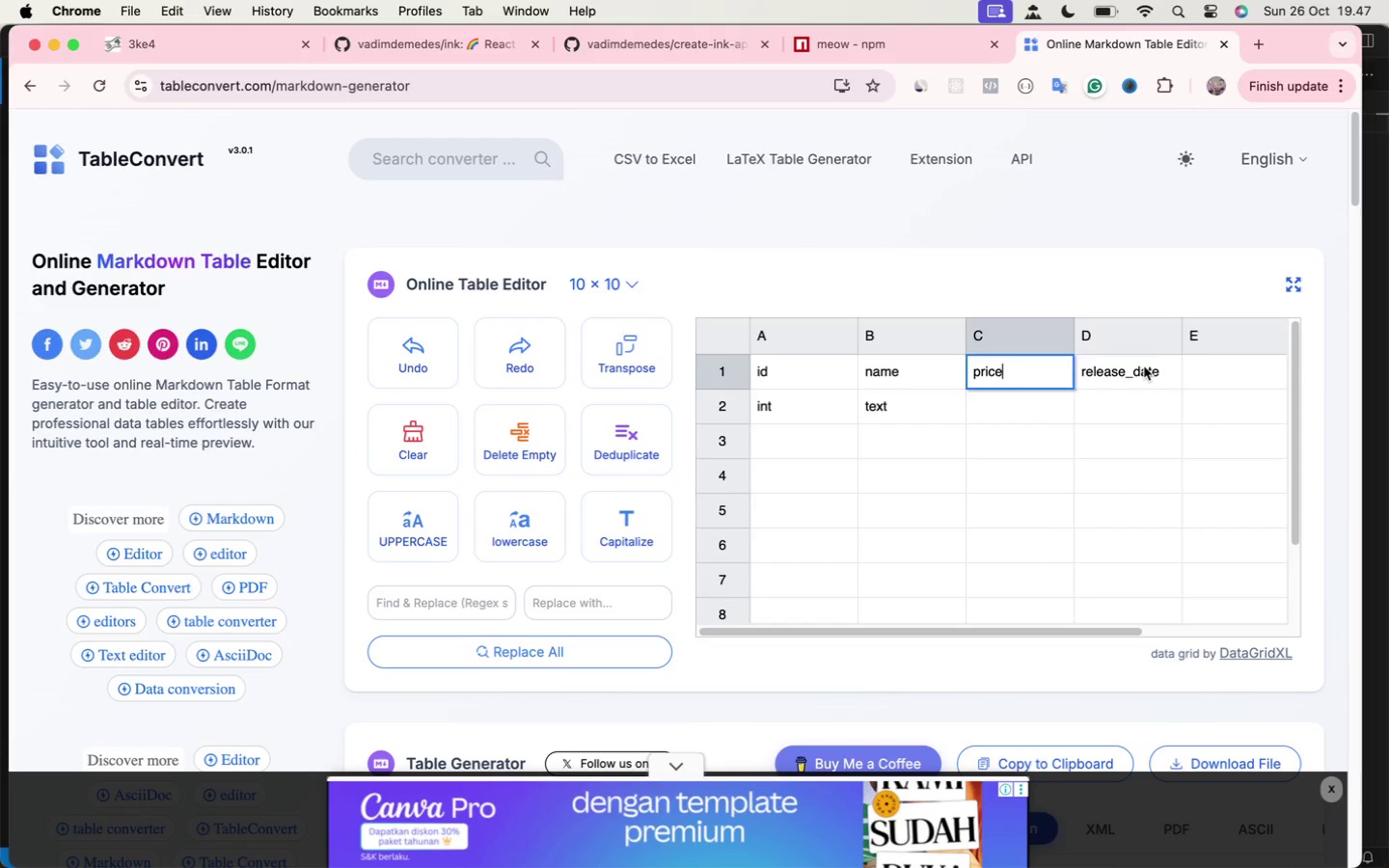 
double_click([1144, 366])
 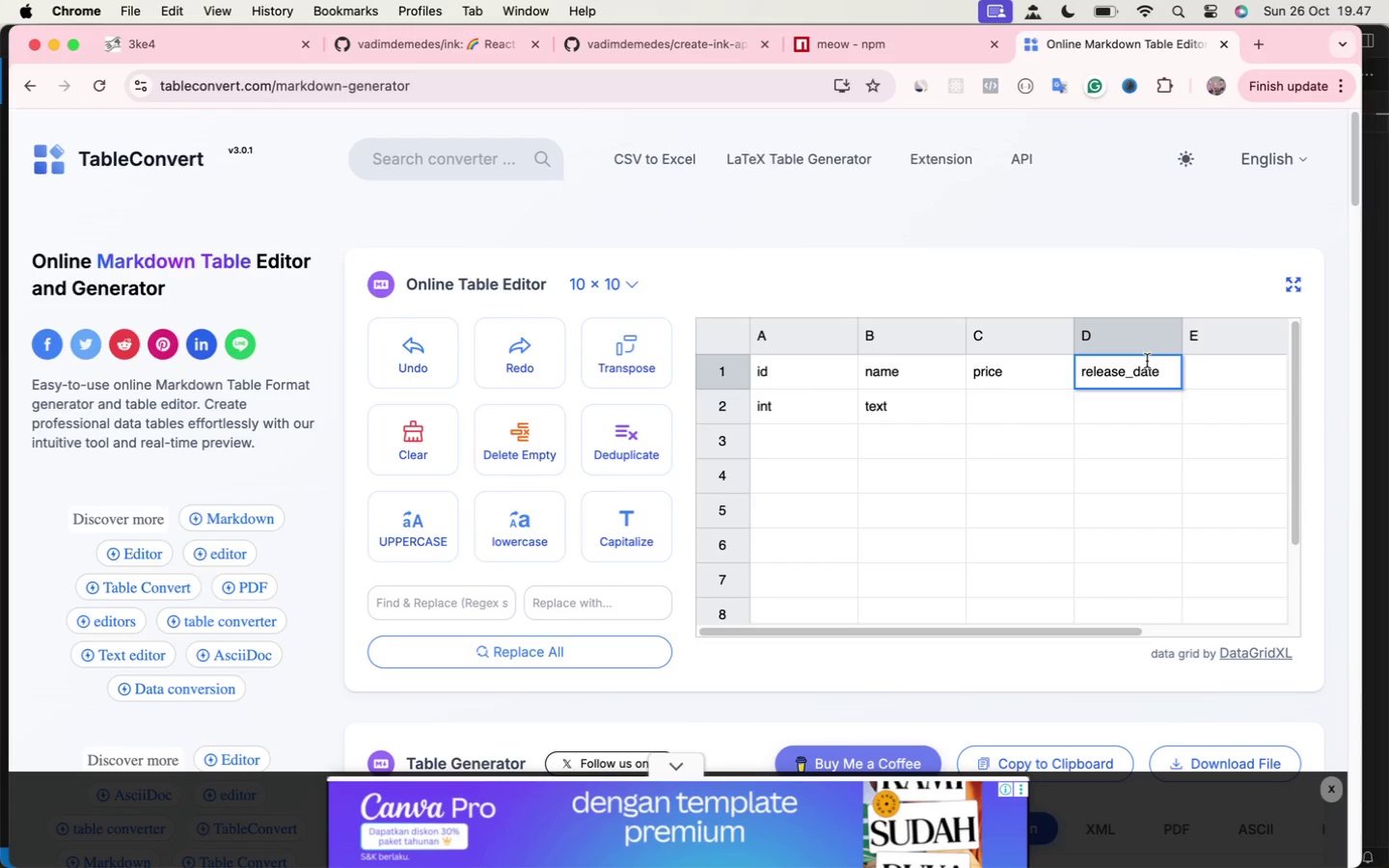 
key(A)
 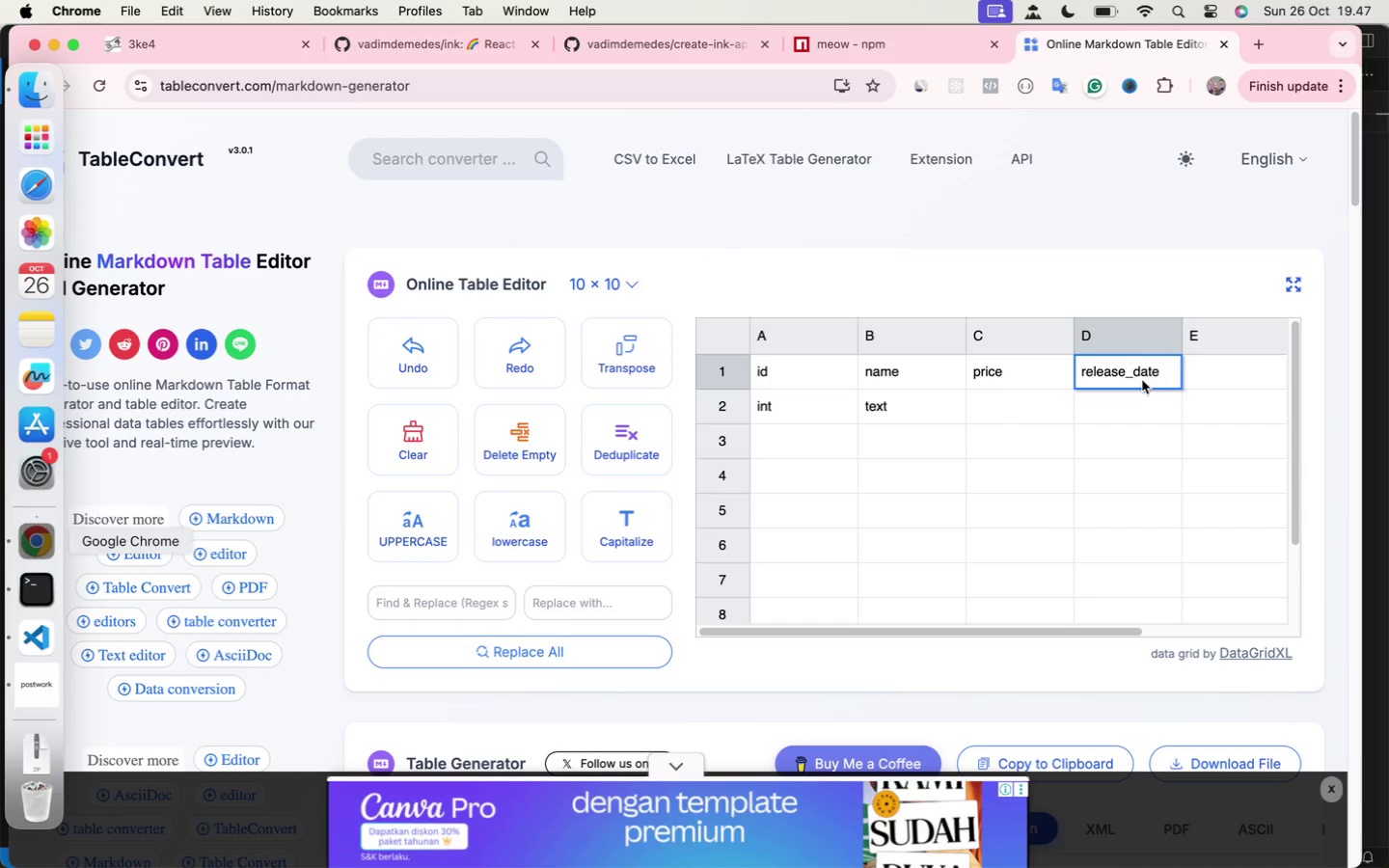 
key(Meta+A)
 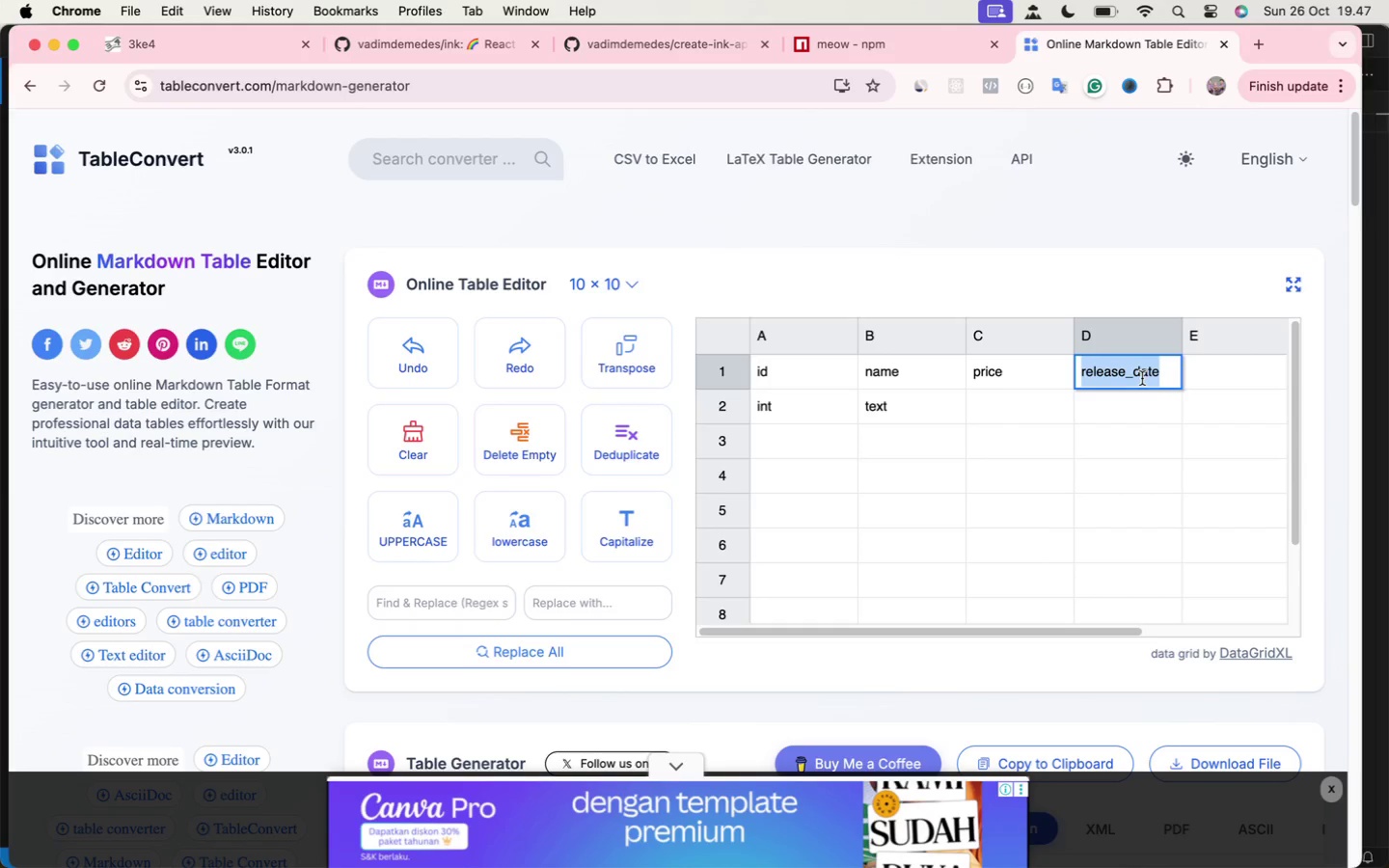 
type(available)
 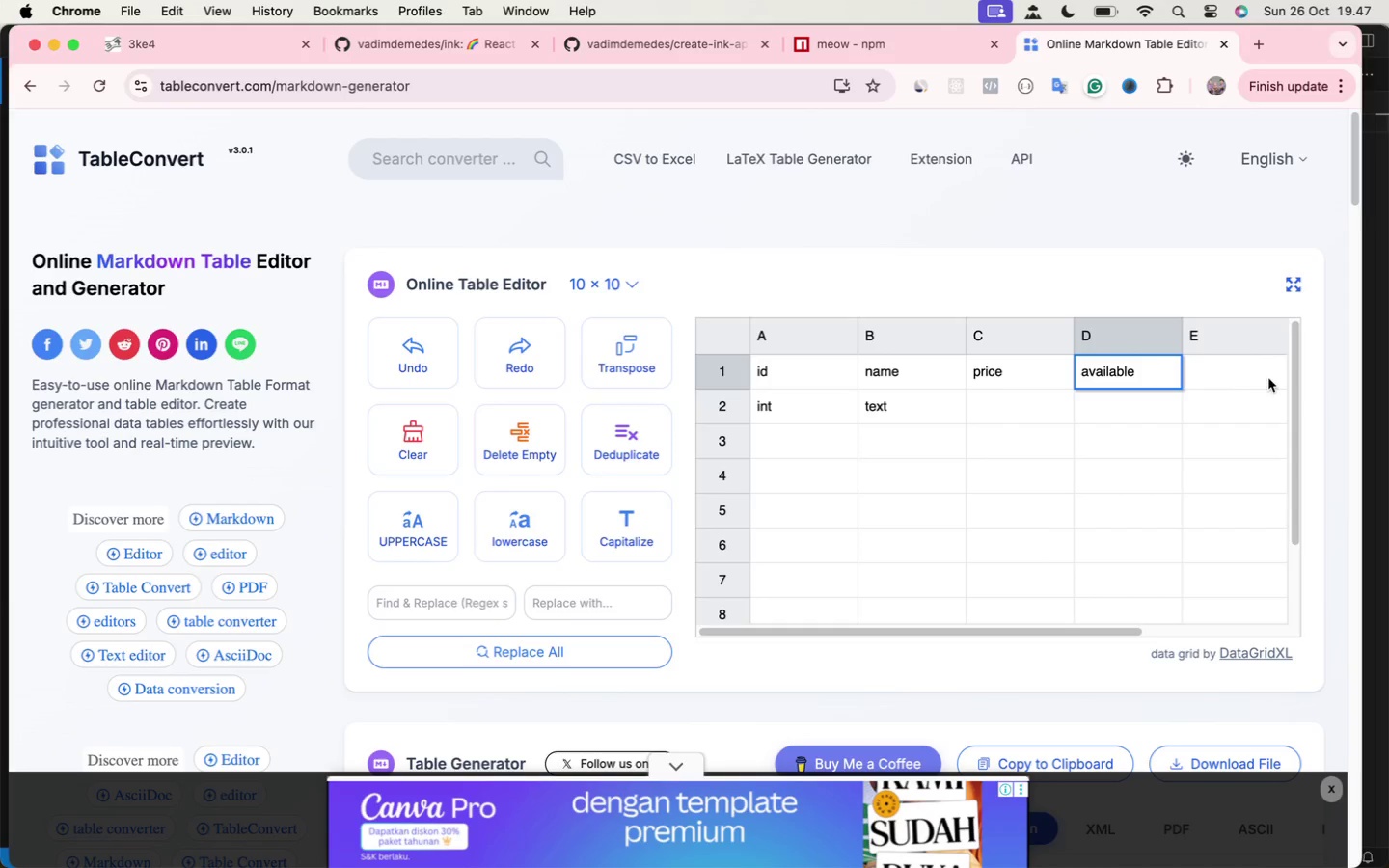 
double_click([1250, 385])
 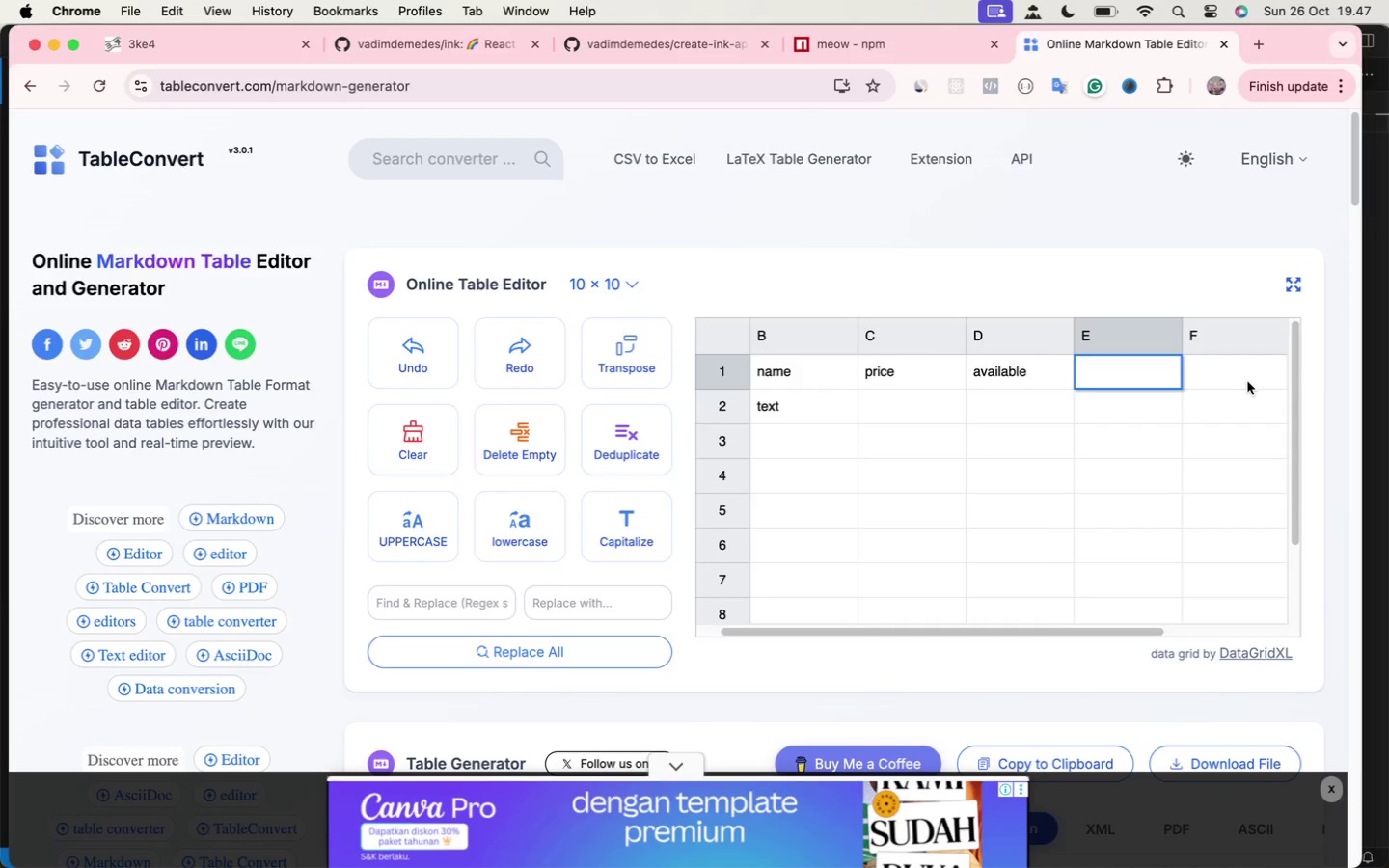 
type(re;ea)
key(Backspace)
key(Backspace)
key(Backspace)
type(lese_date)
 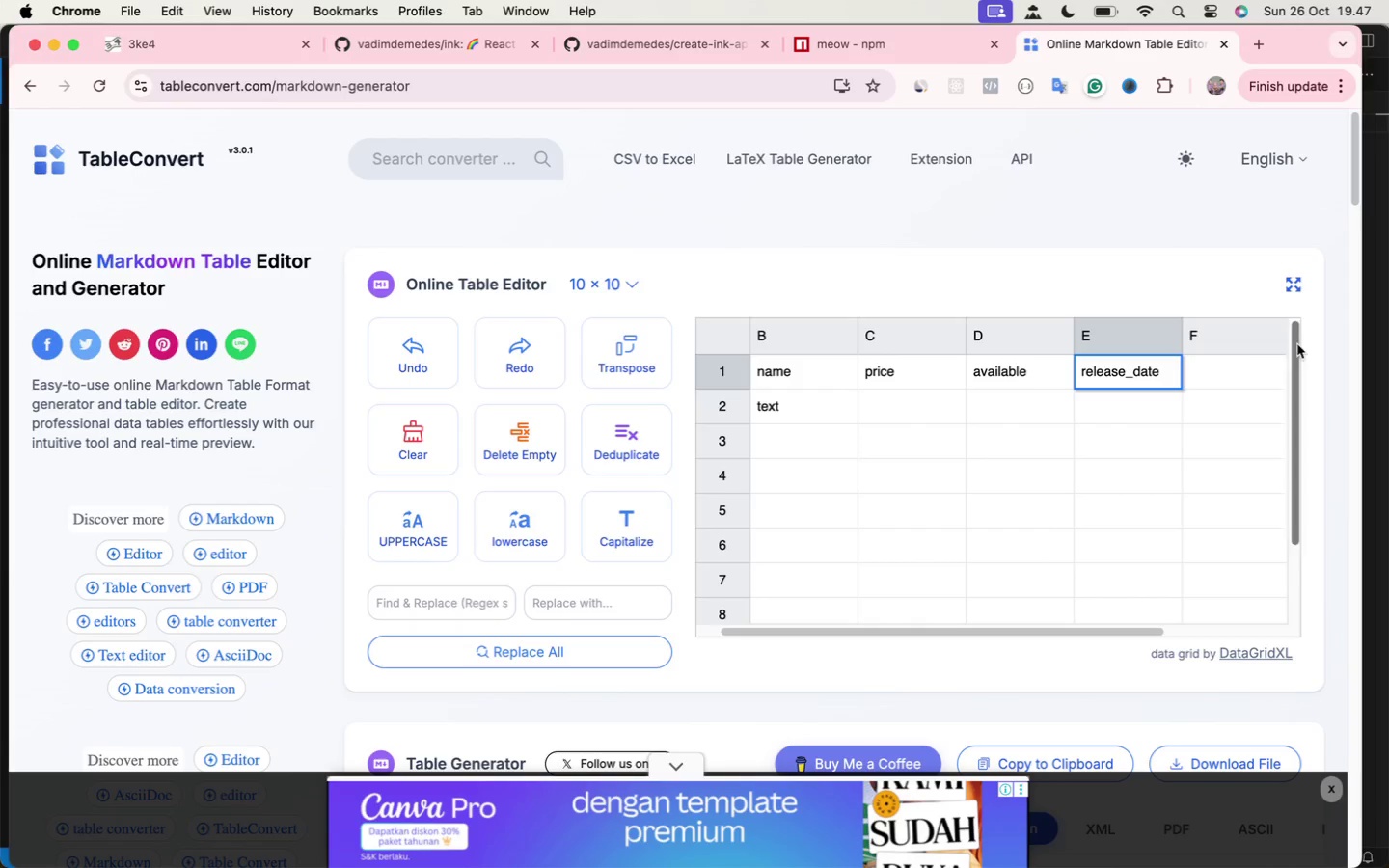 
double_click([883, 410])
 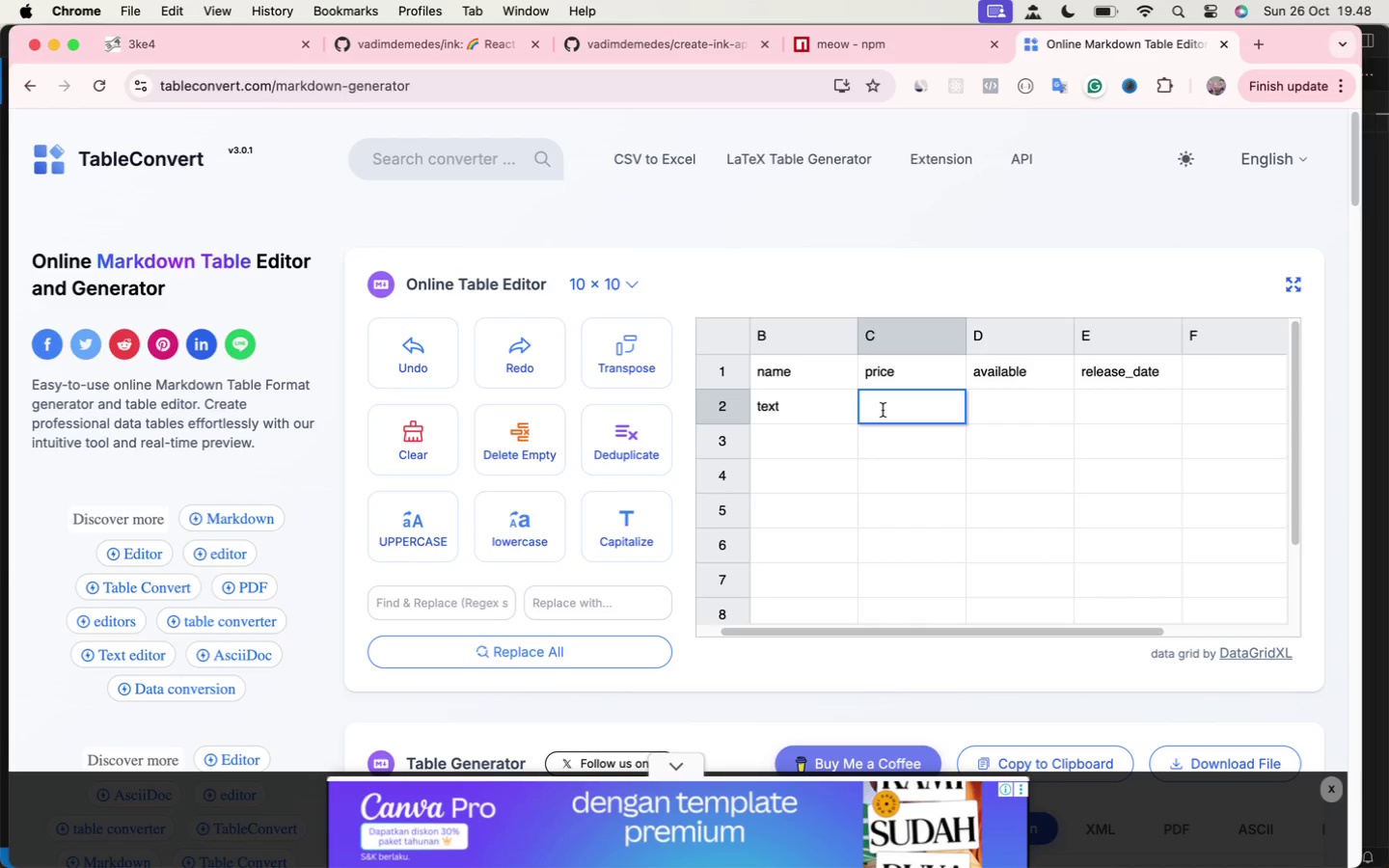 
type(float)
 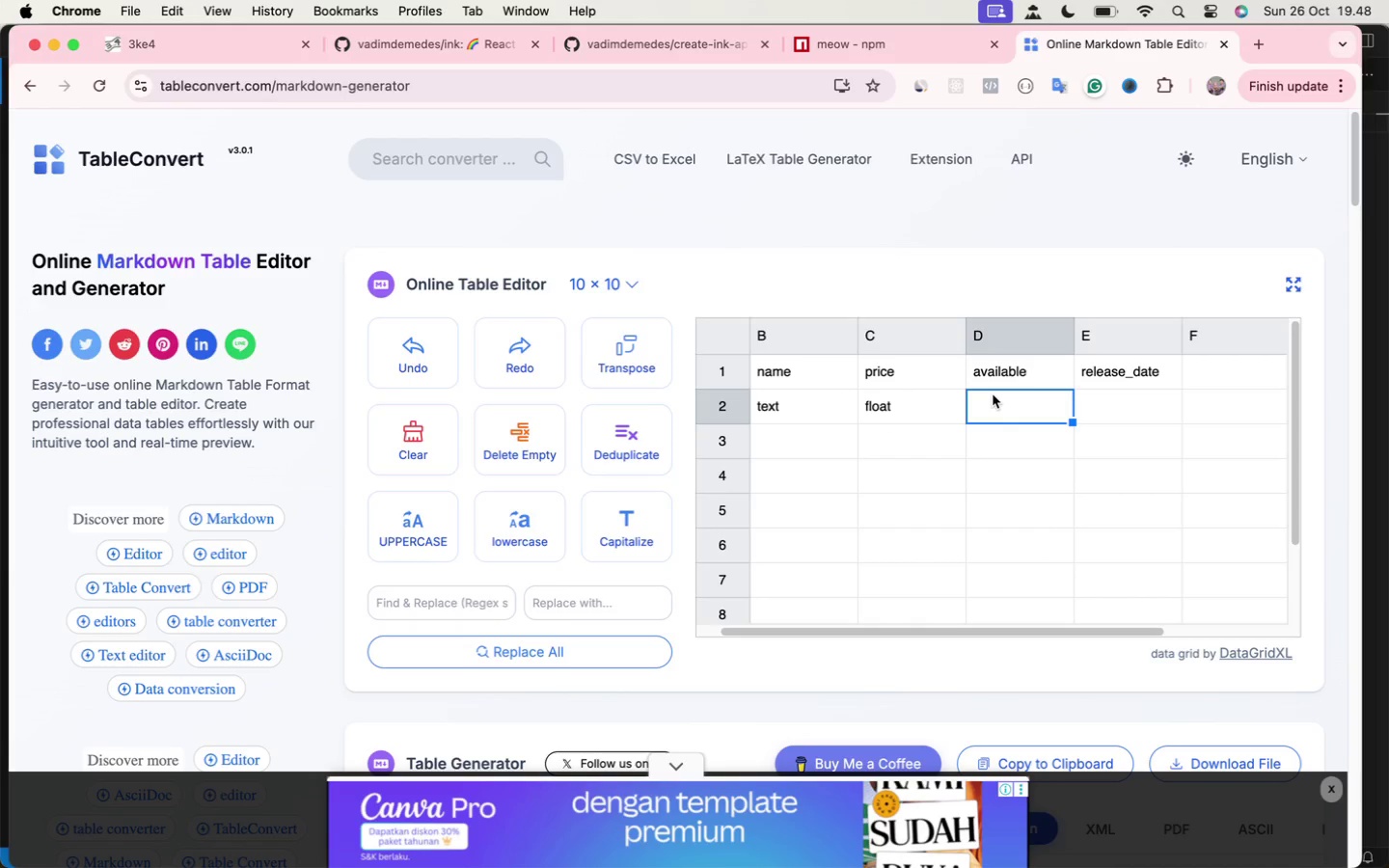 
left_click([994, 396])
 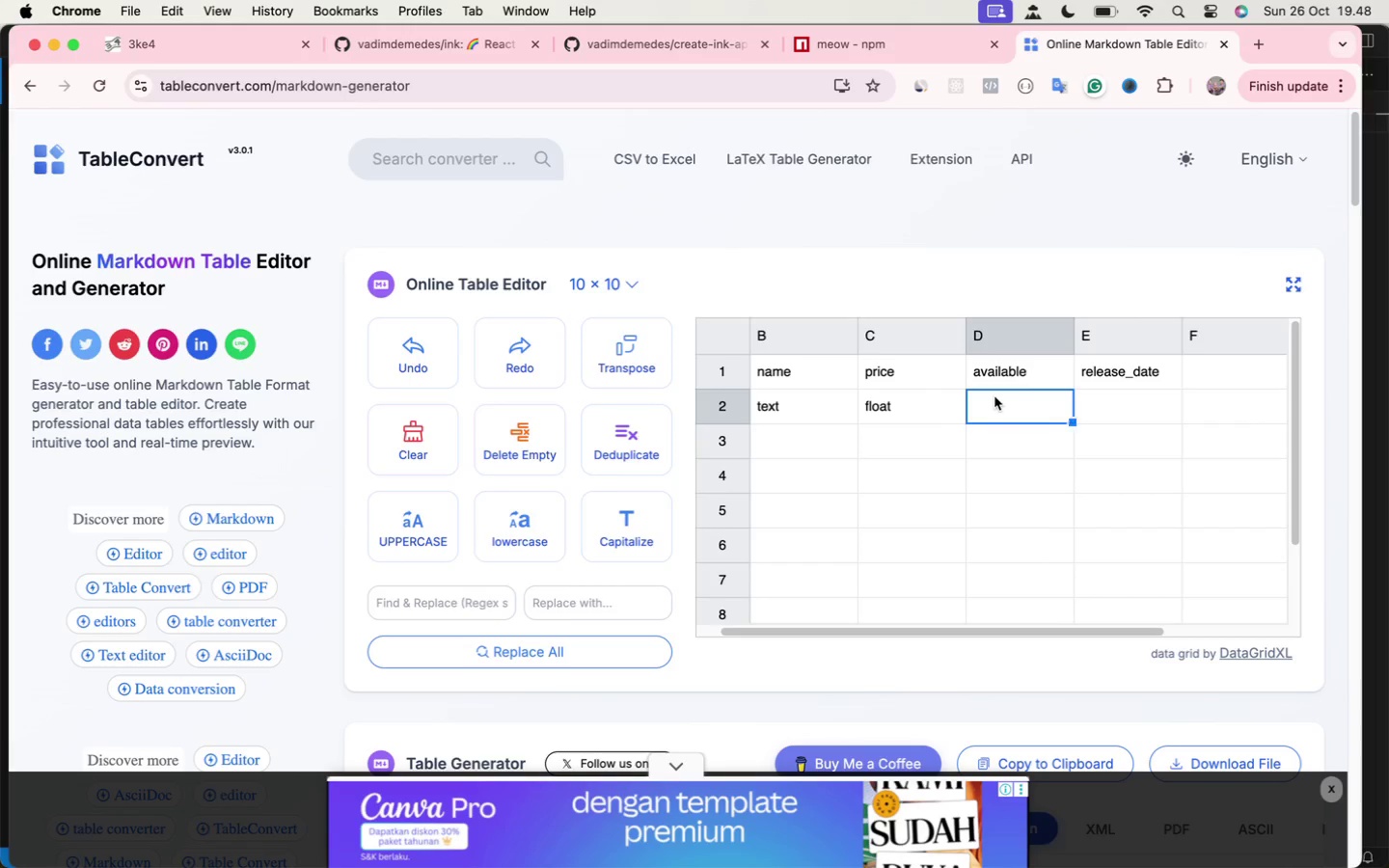 
left_click_drag(start_coordinate=[994, 397], to_coordinate=[998, 387])
 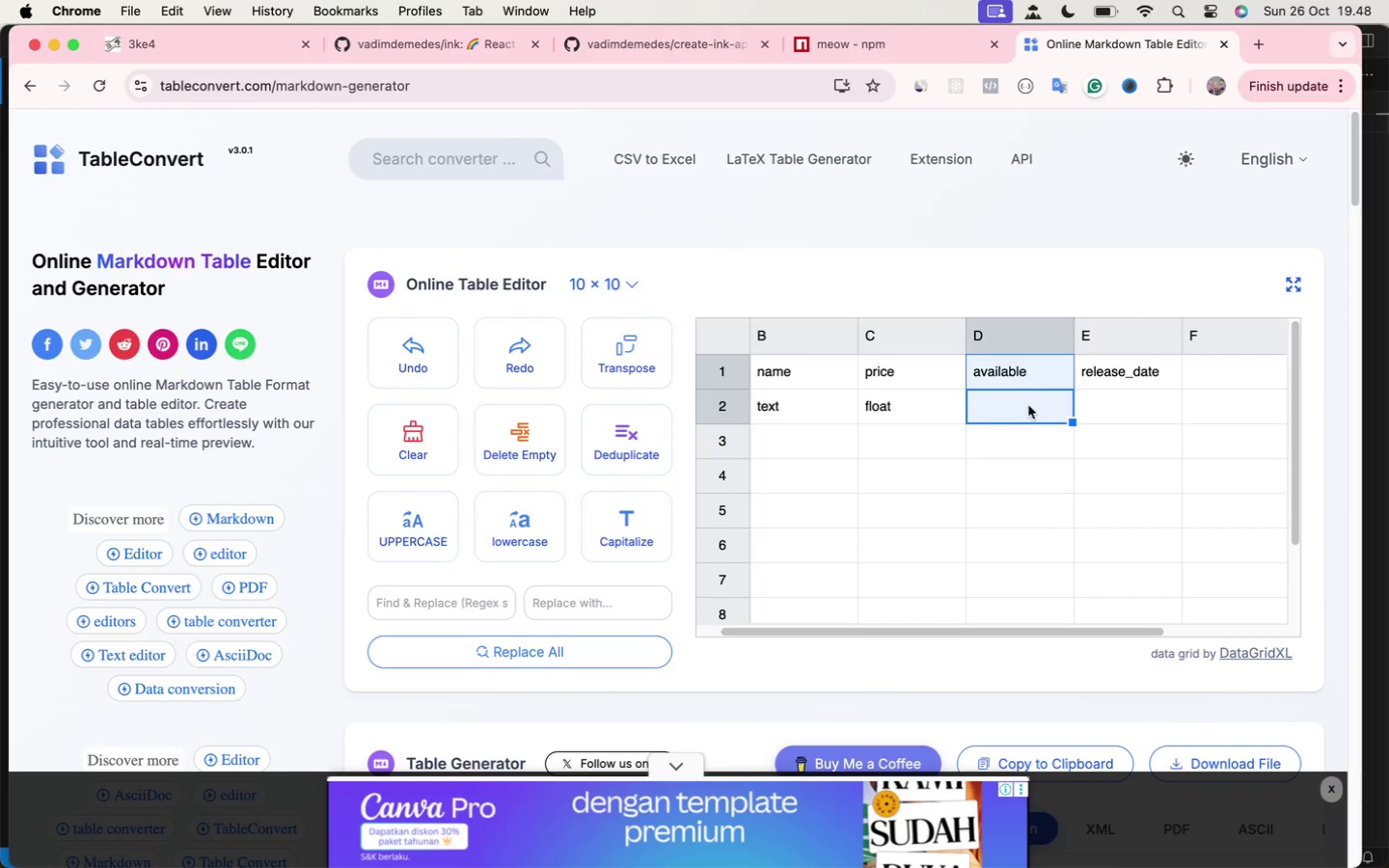 
double_click([1028, 405])
 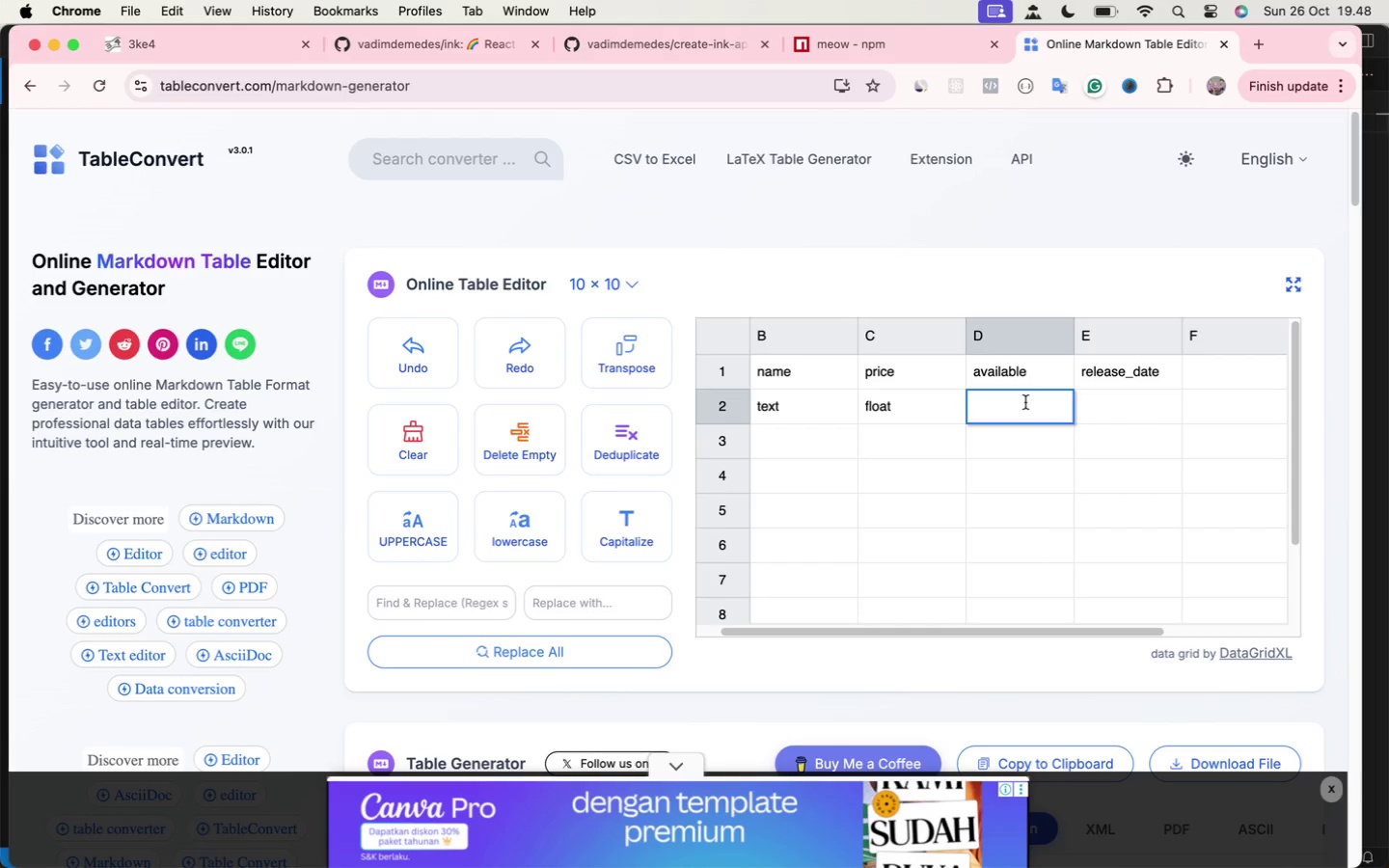 
type(booleandate)
 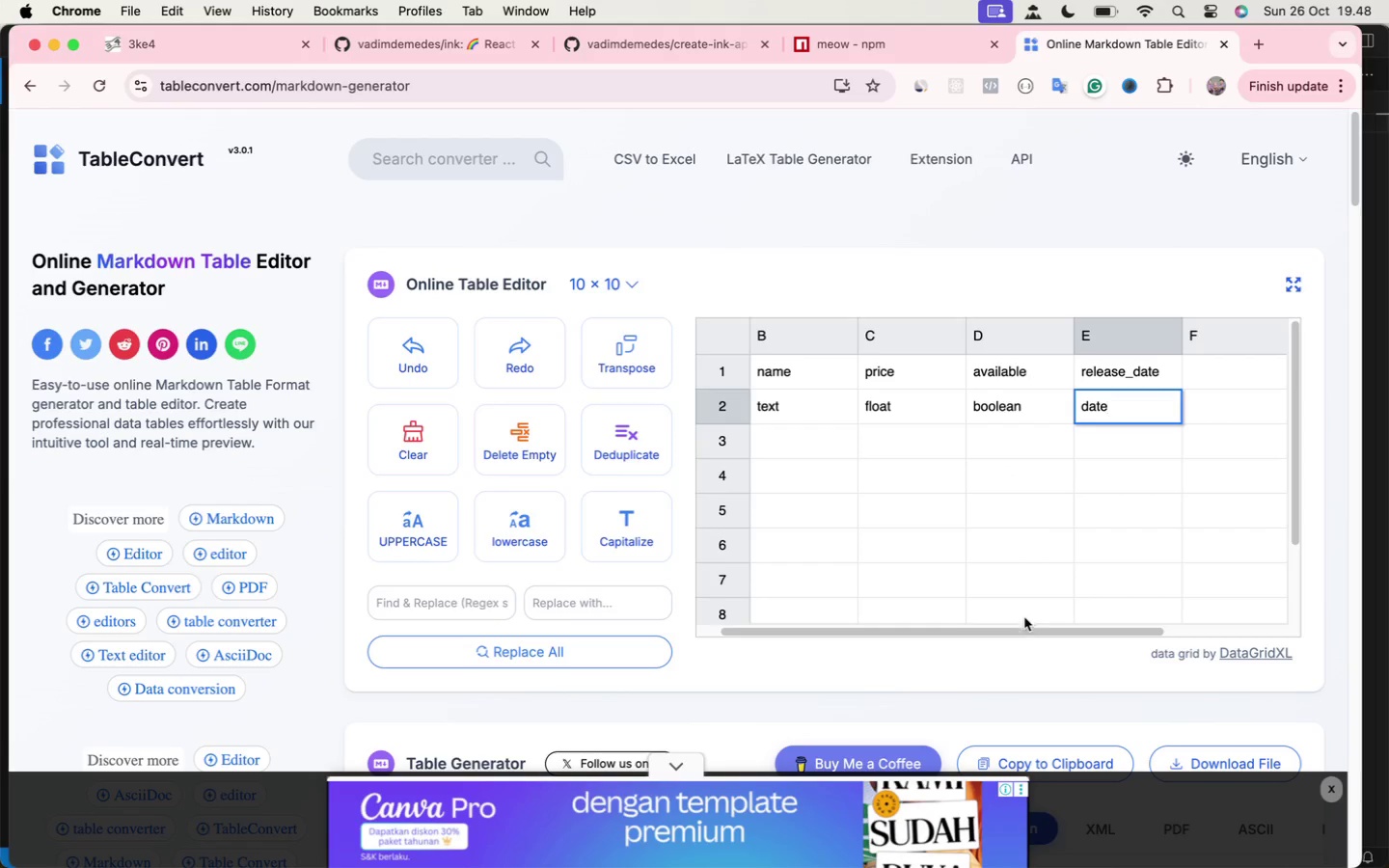 
left_click_drag(start_coordinate=[1019, 629], to_coordinate=[892, 629])
 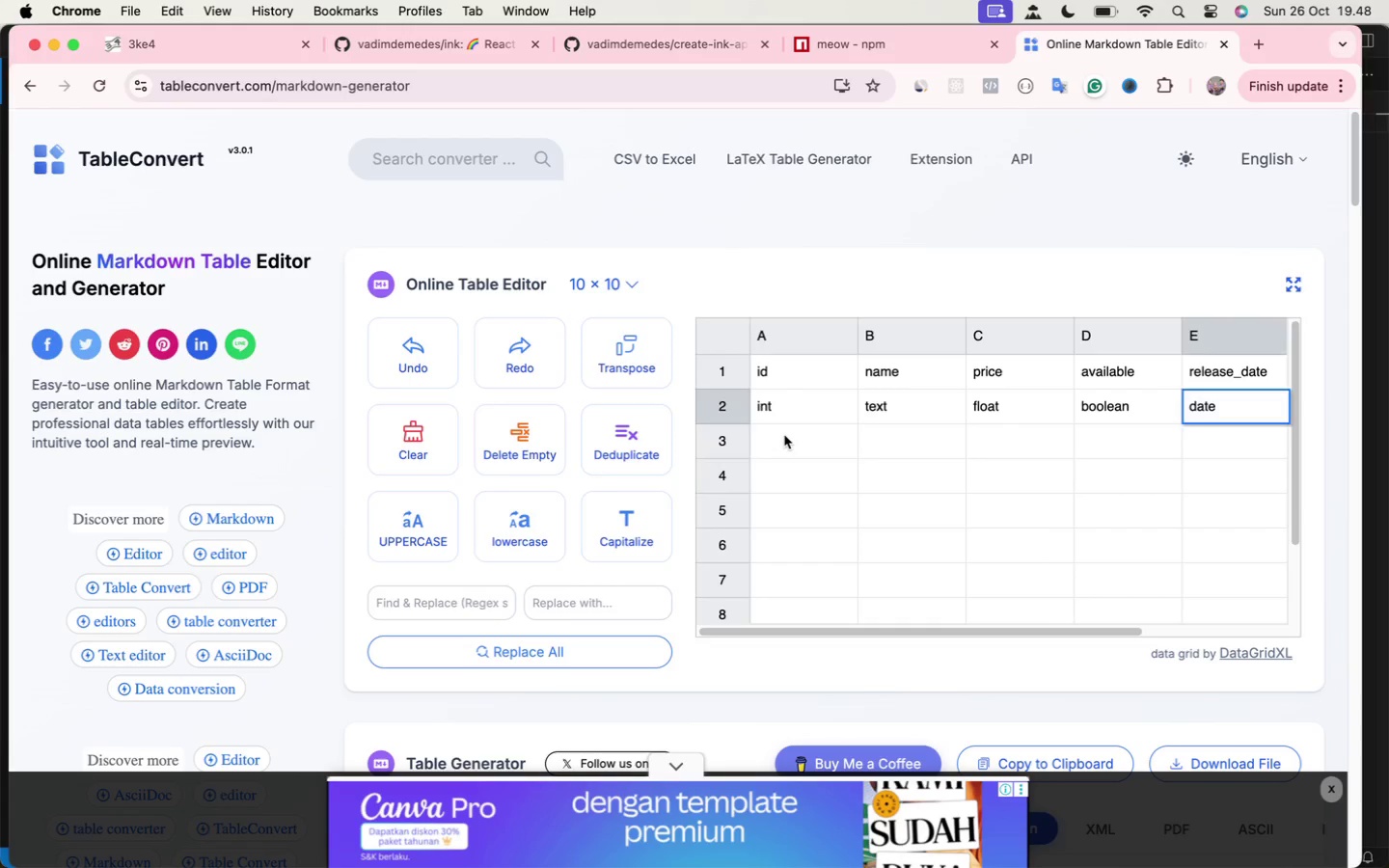 
double_click([784, 435])
 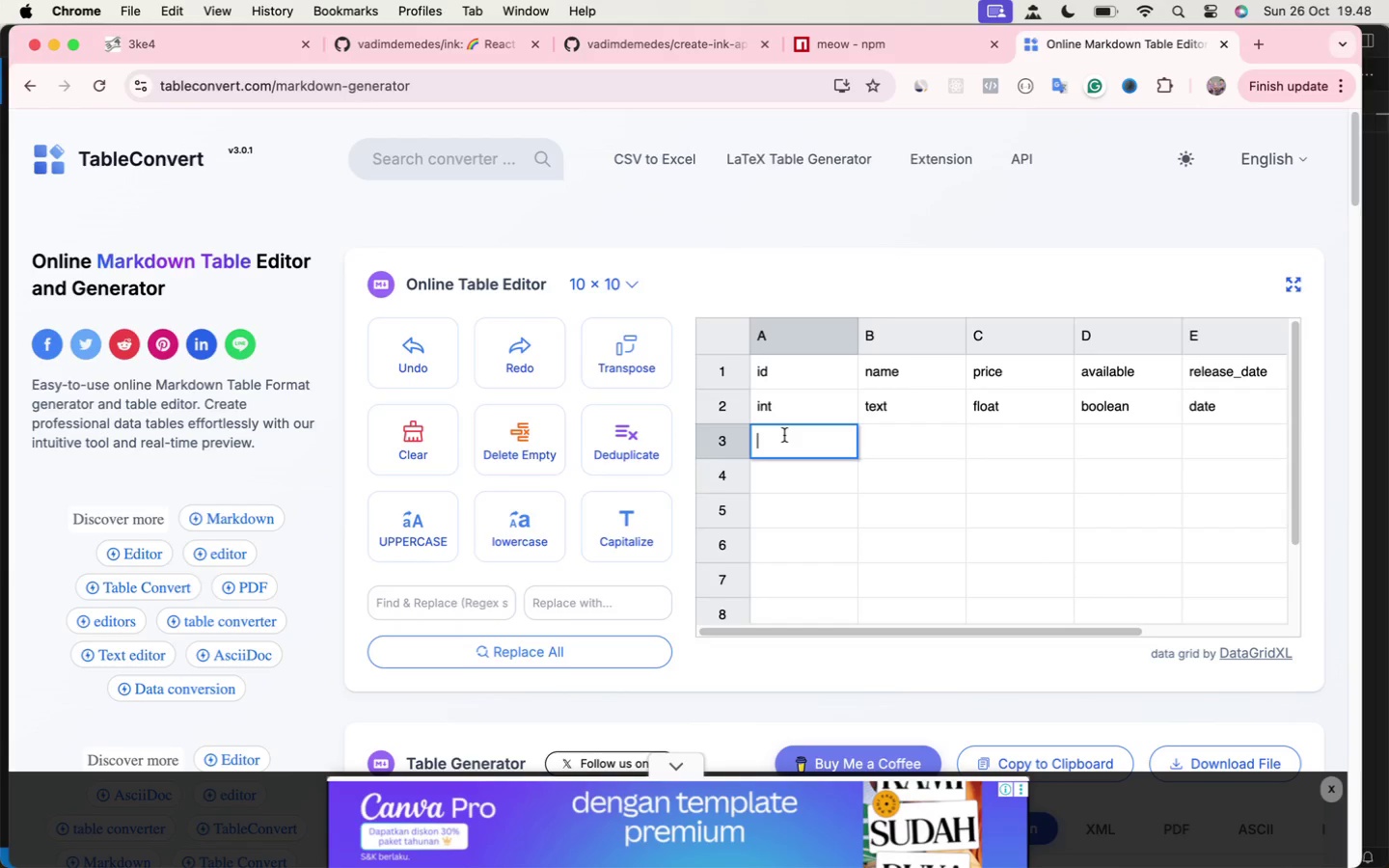 
key(1)
 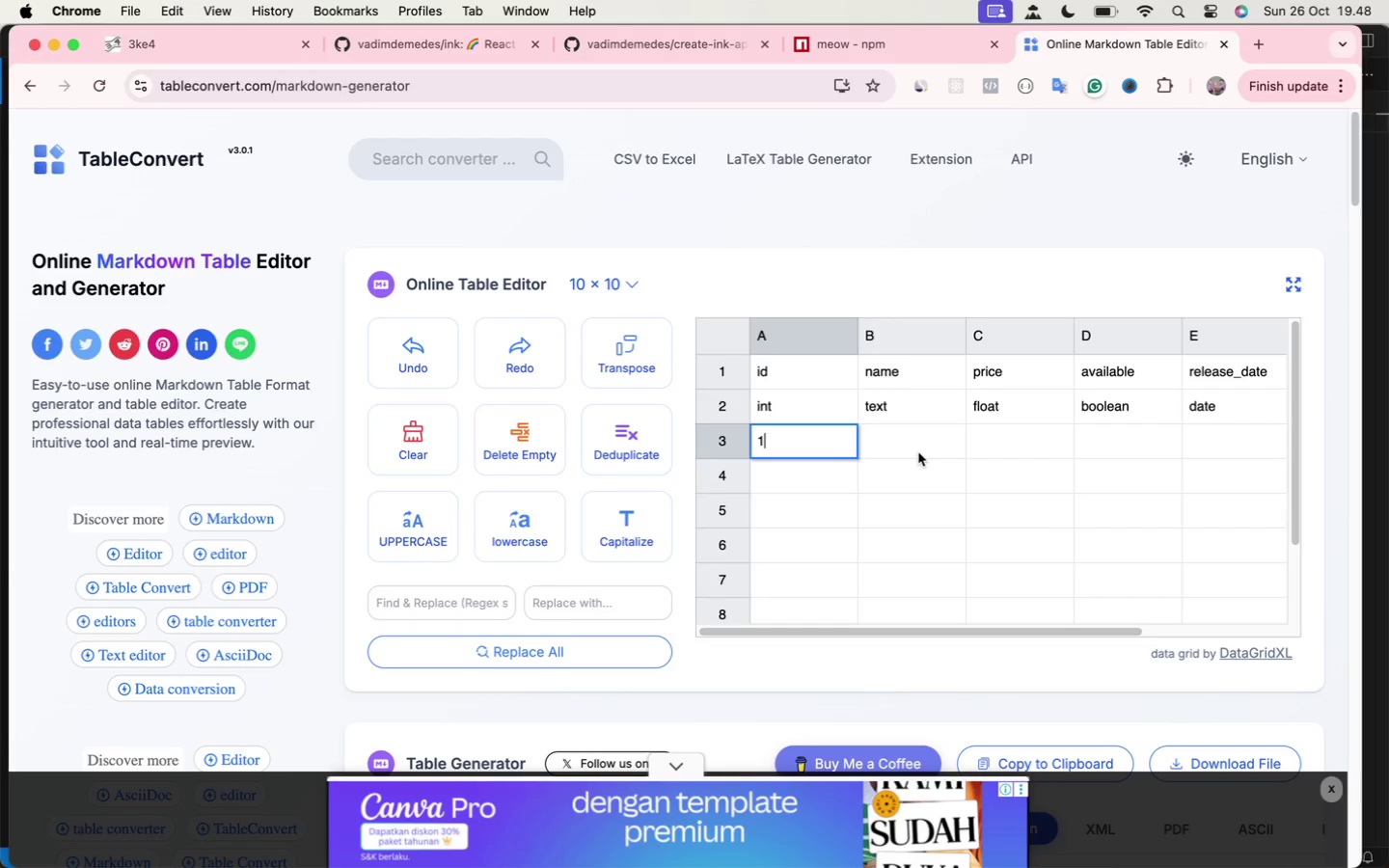 
double_click([918, 452])
 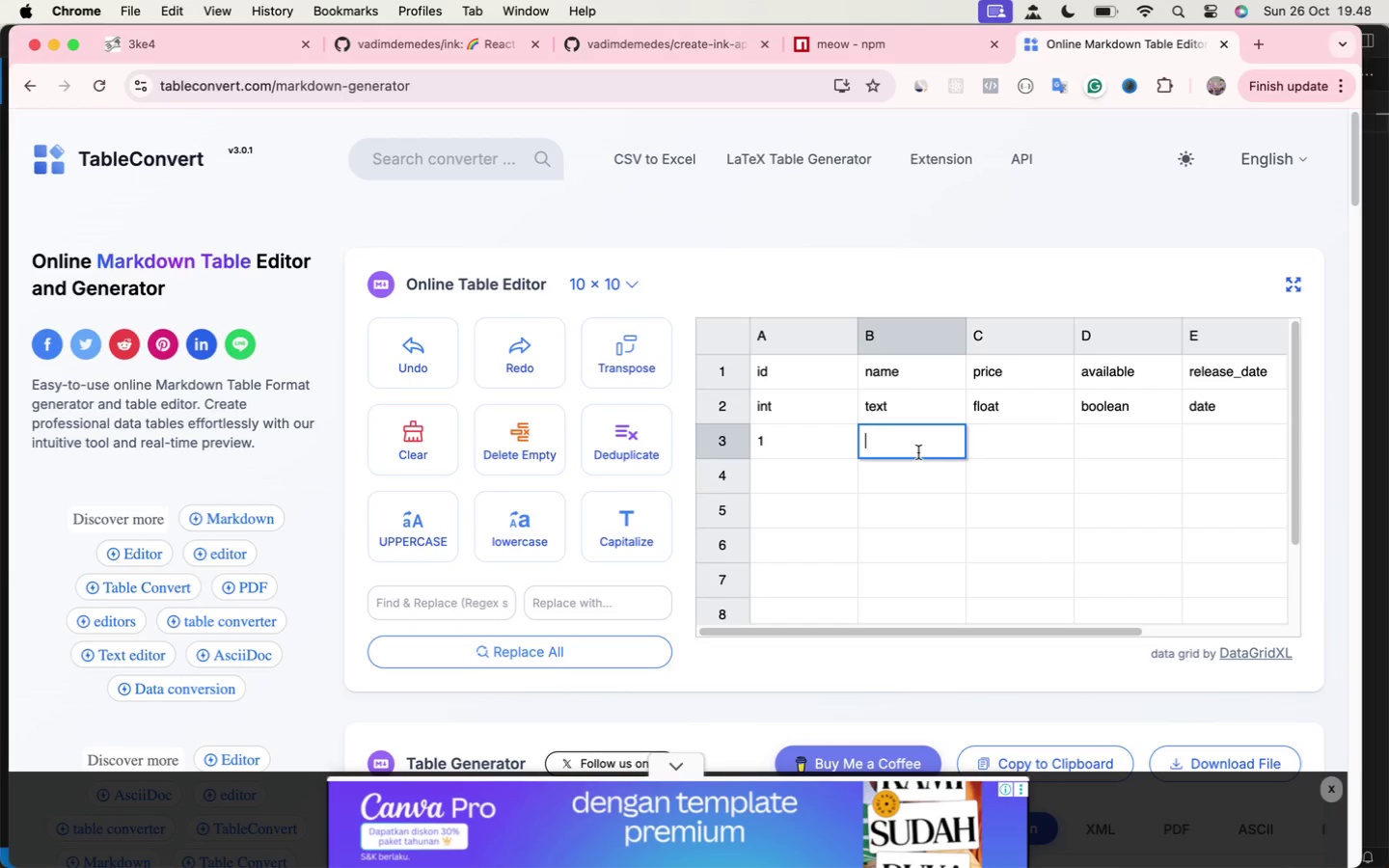 
type(Laptop)
 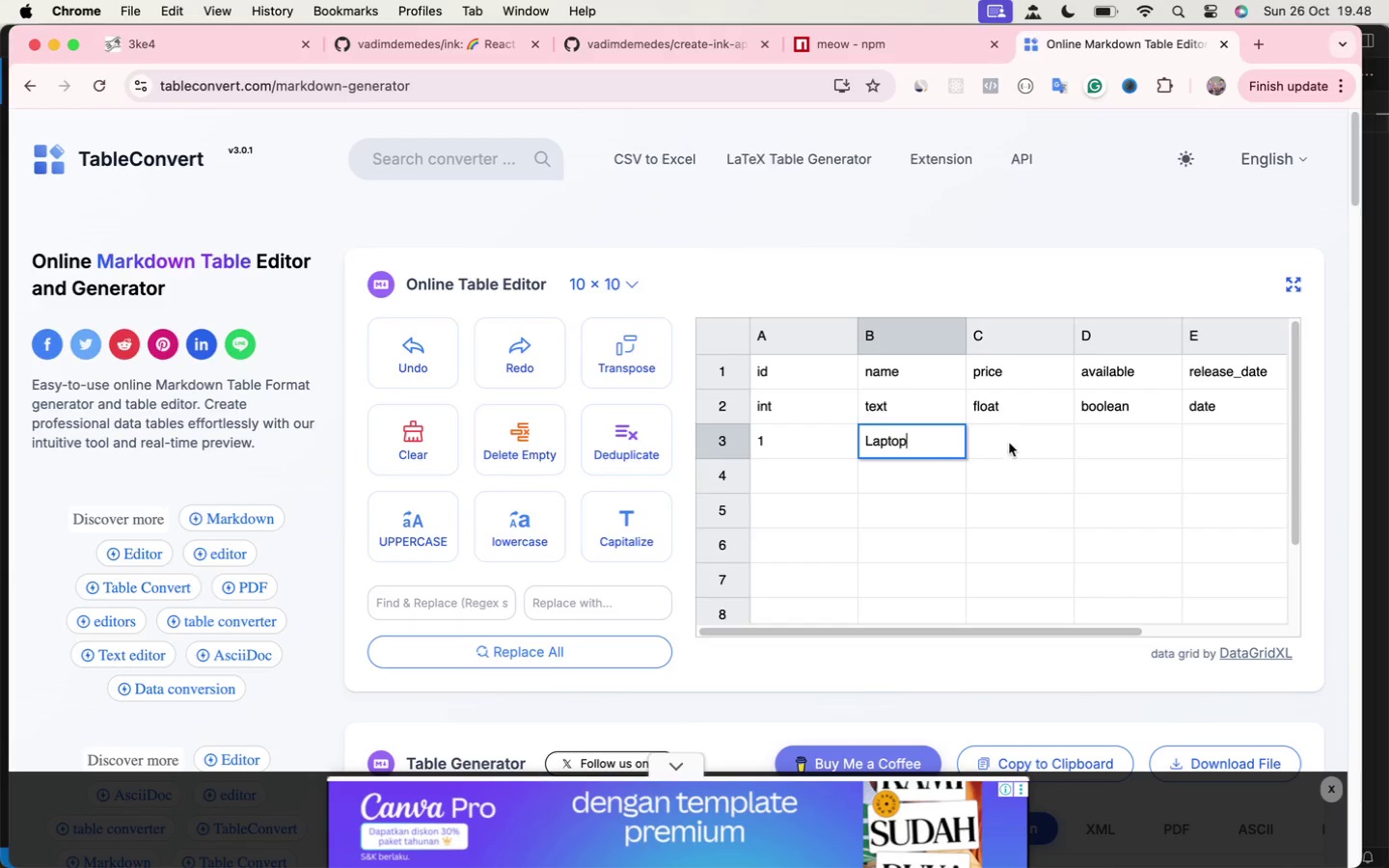 
double_click([1010, 443])
 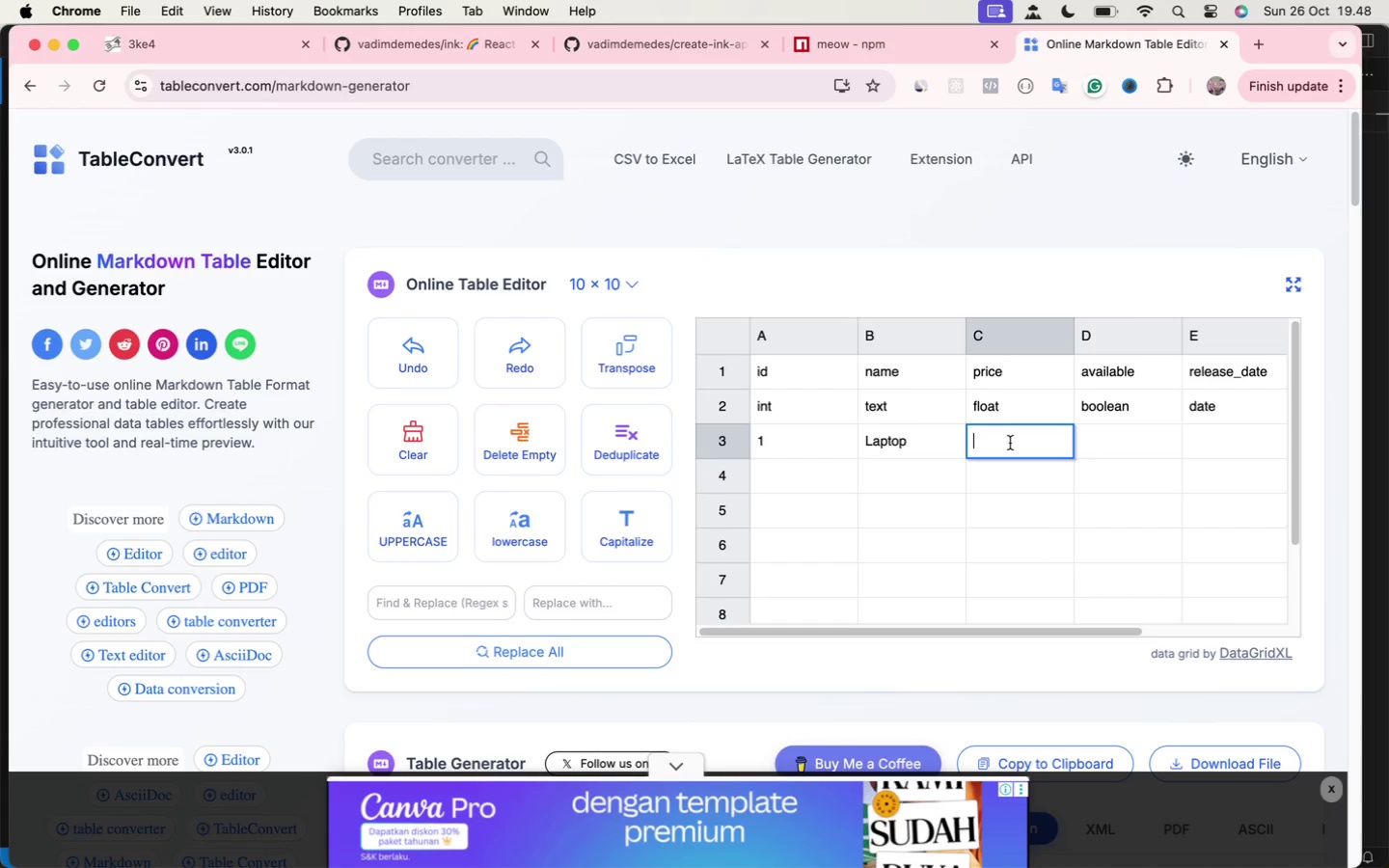 
type(1499.99)
 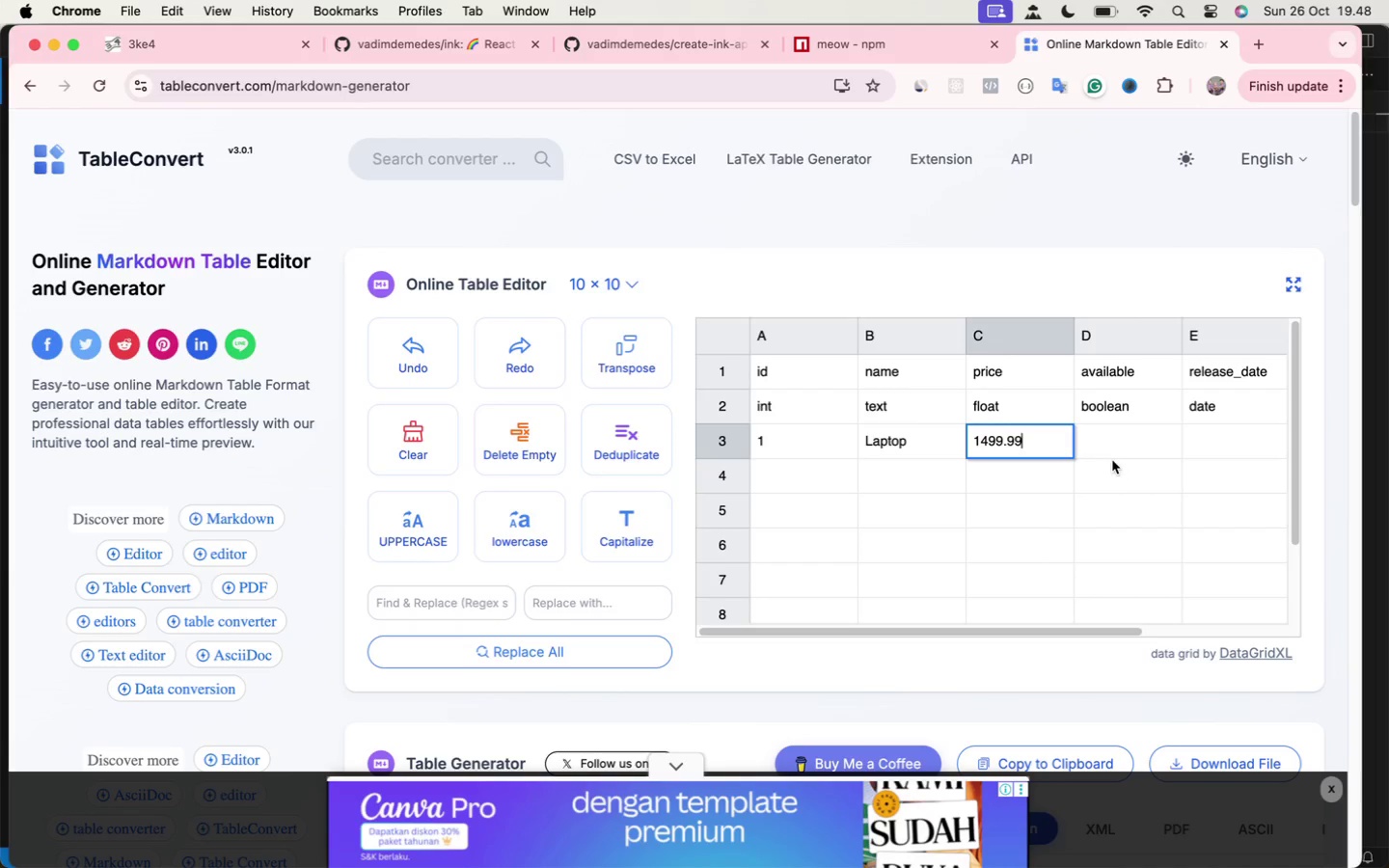 
left_click([1100, 428])
 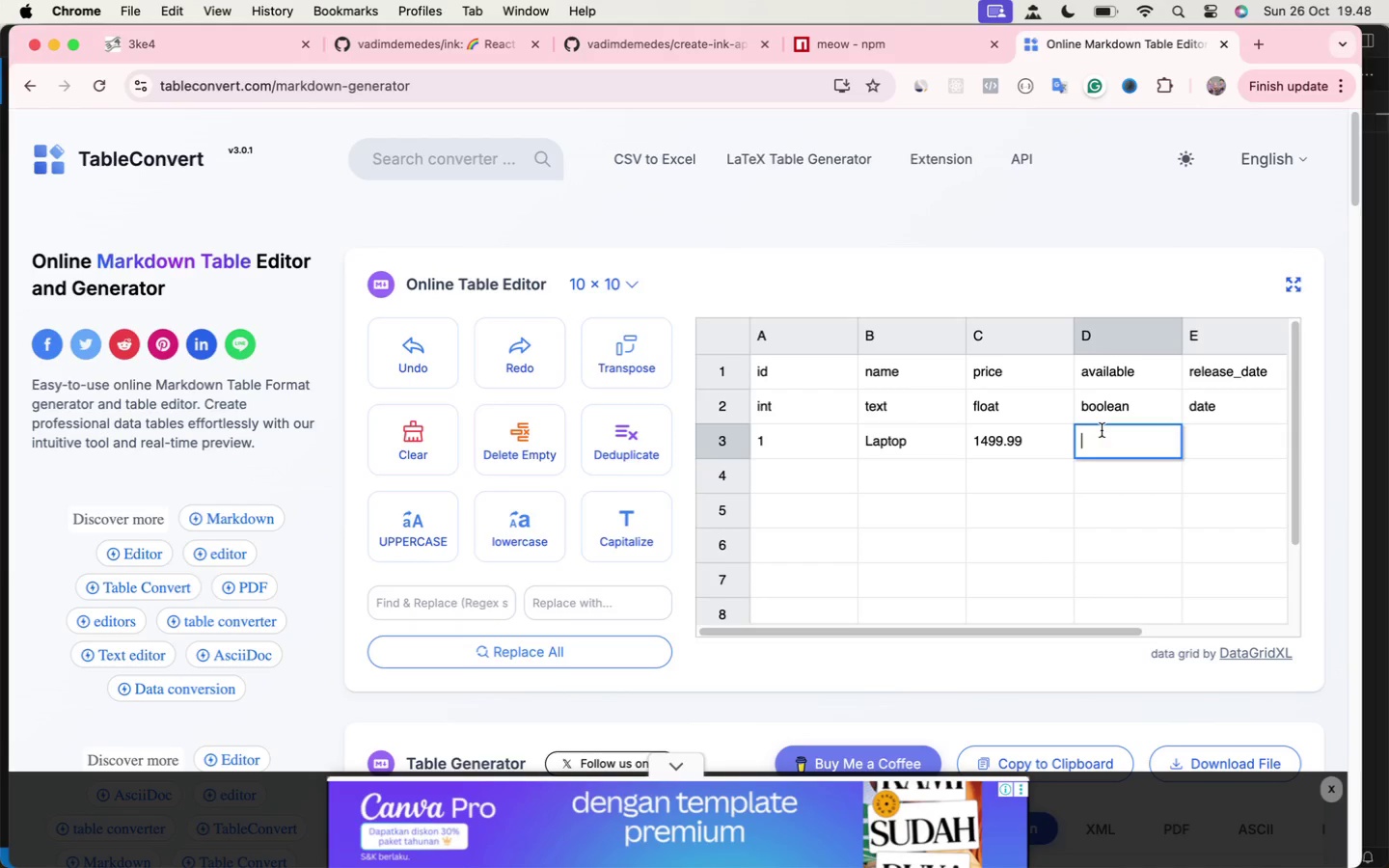 
type(true)
 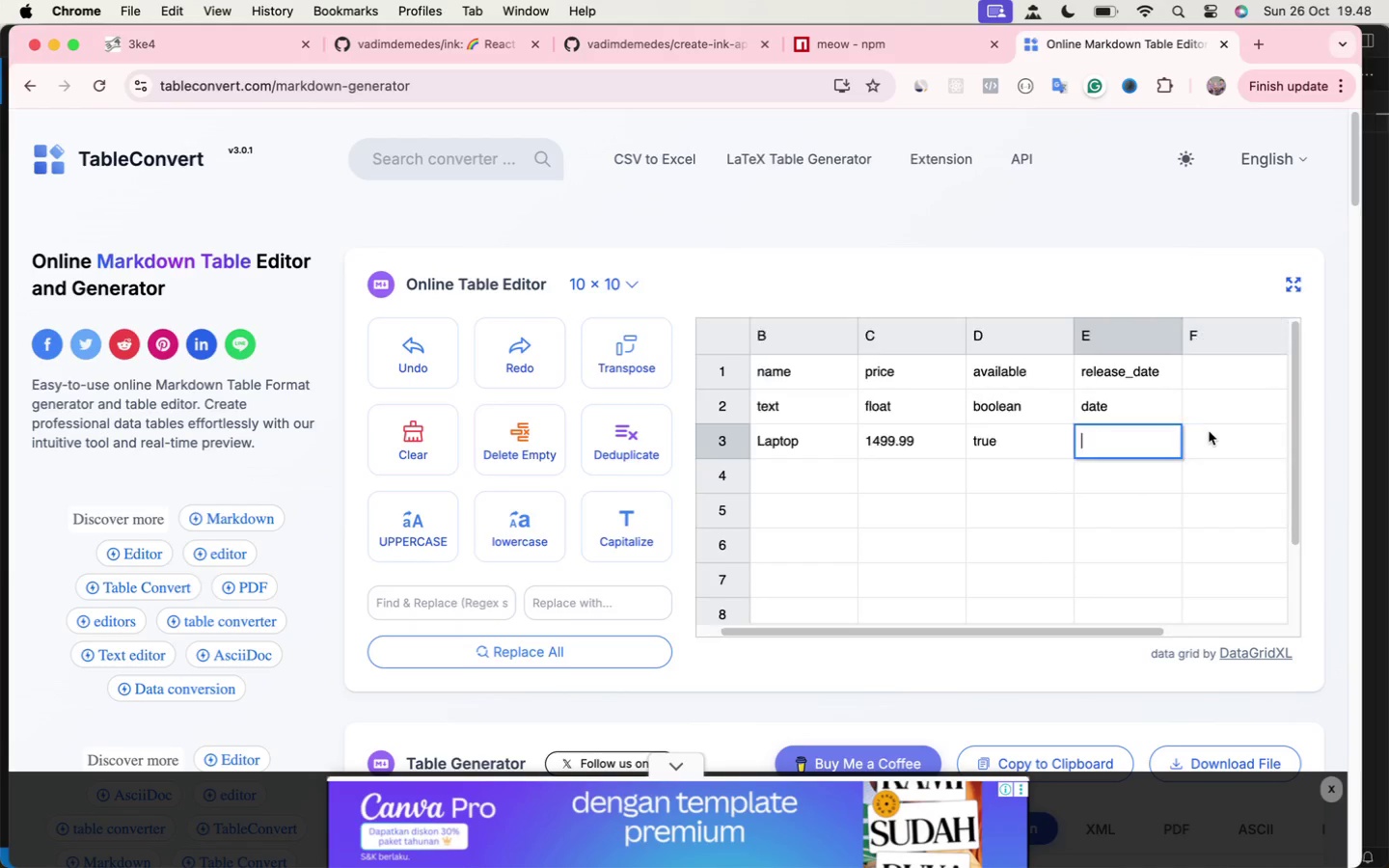 
type(2024-)
 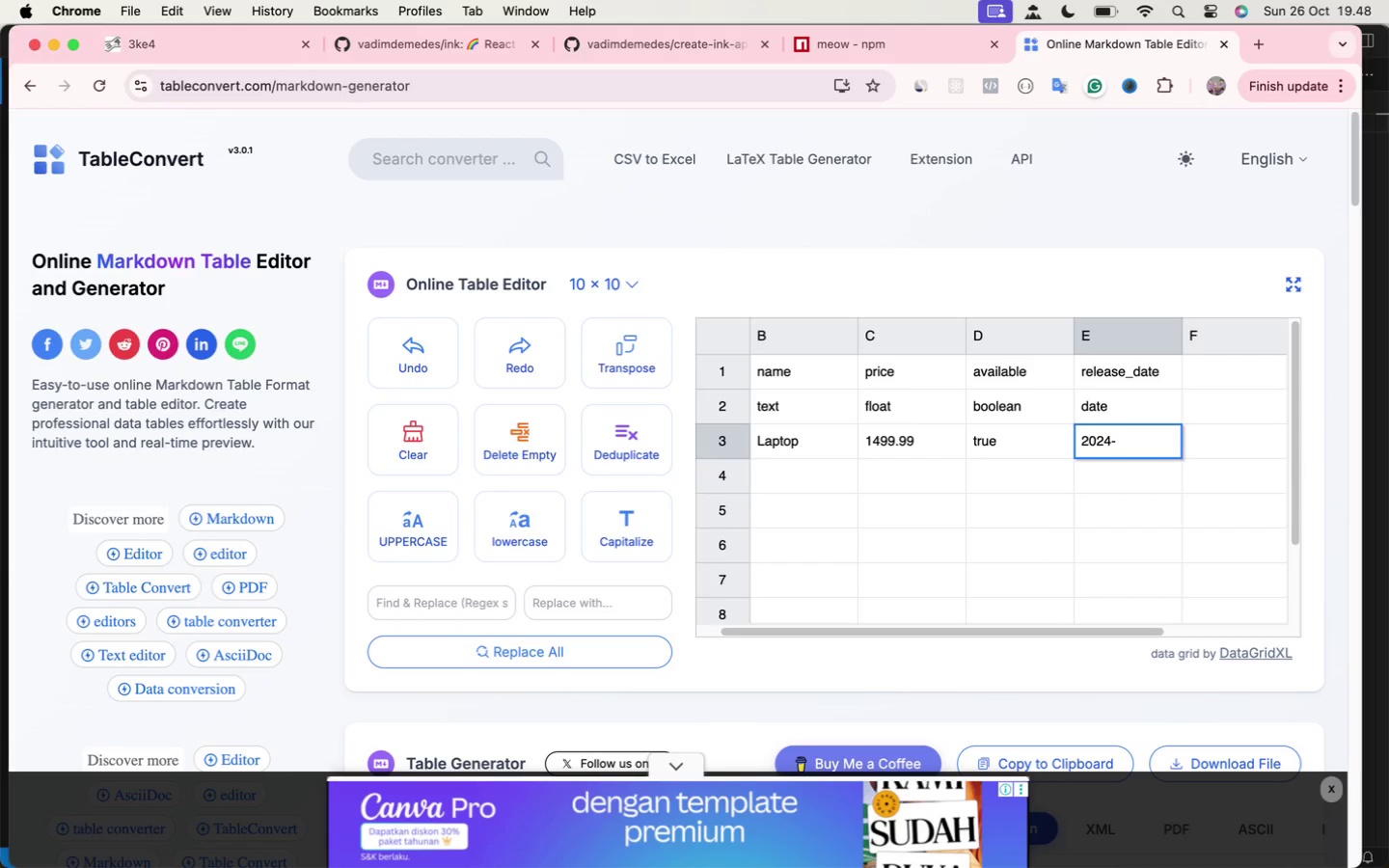 
type(03-10)
 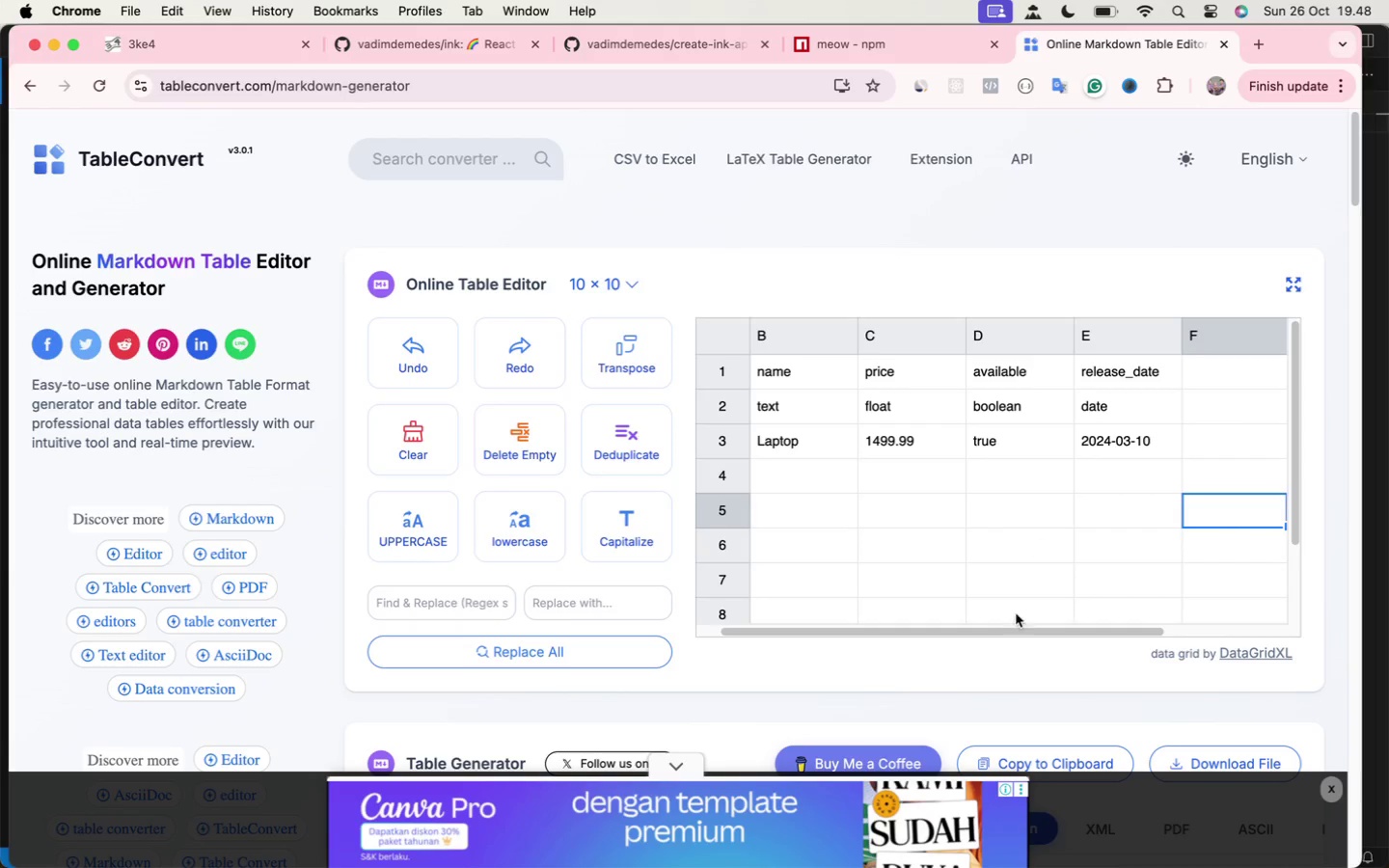 
scroll: coordinate [905, 571], scroll_direction: down, amount: 35.0
 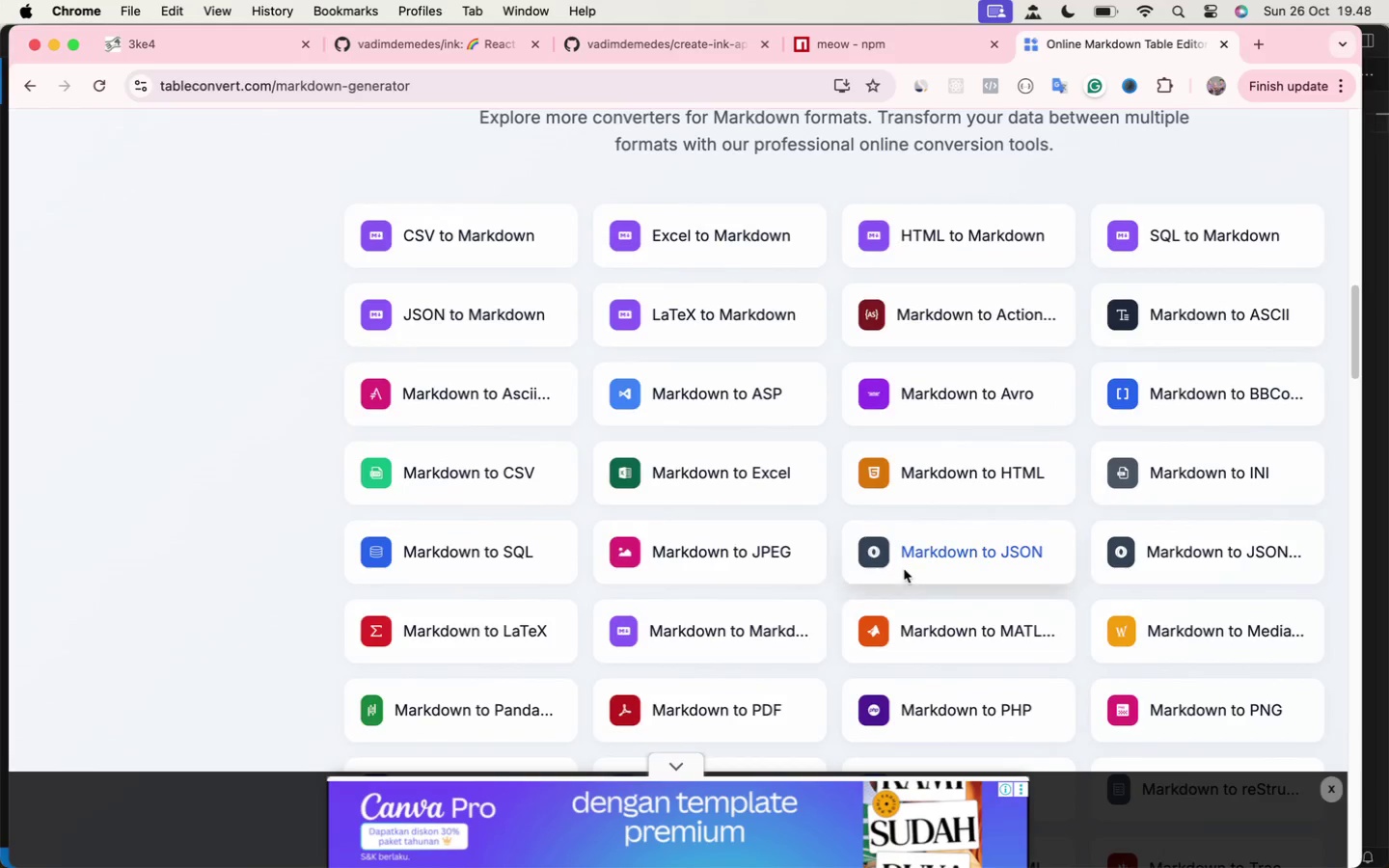 
scroll: coordinate [904, 569], scroll_direction: up, amount: 22.0
 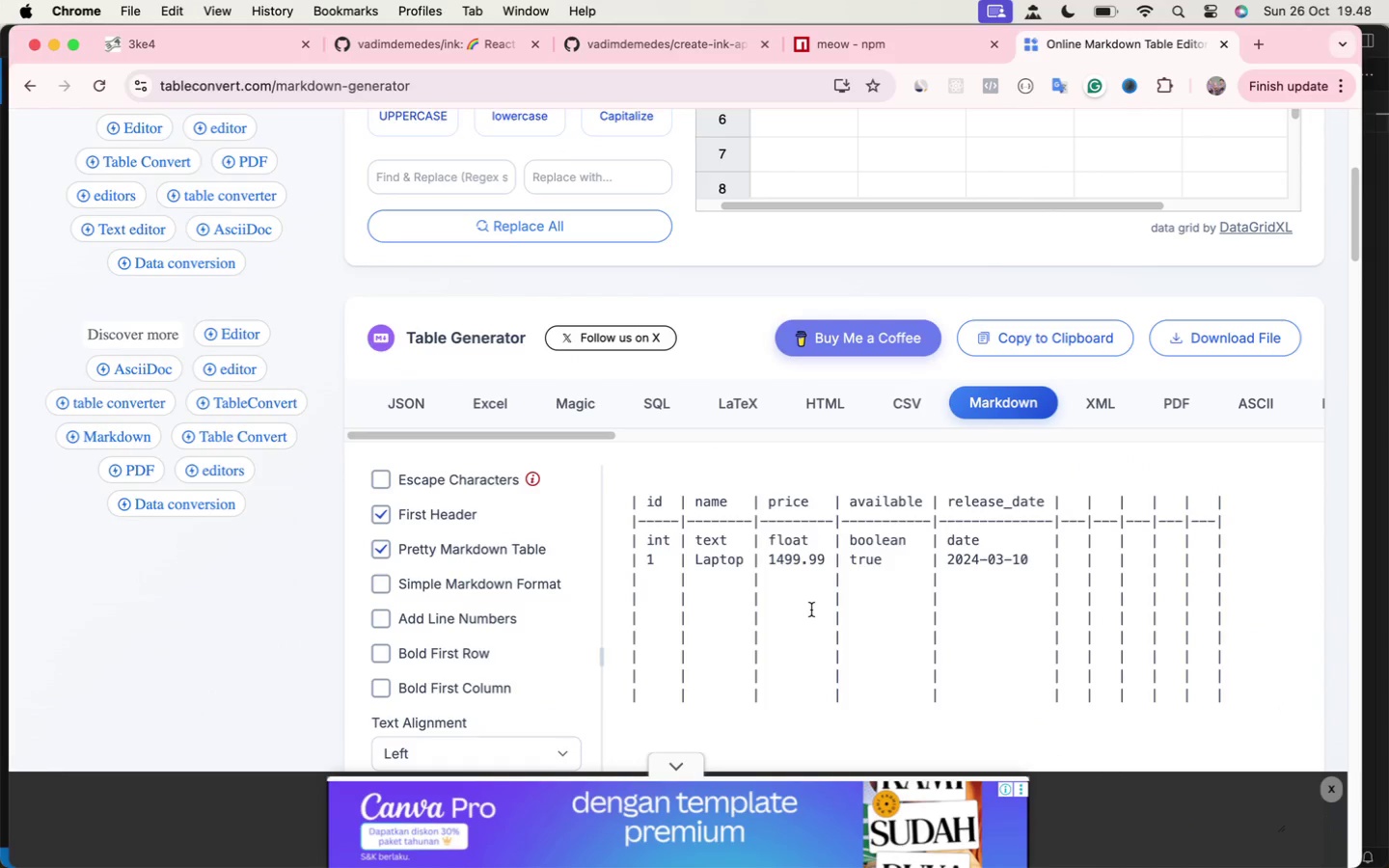 
scroll: coordinate [894, 188], scroll_direction: down, amount: 2.0
 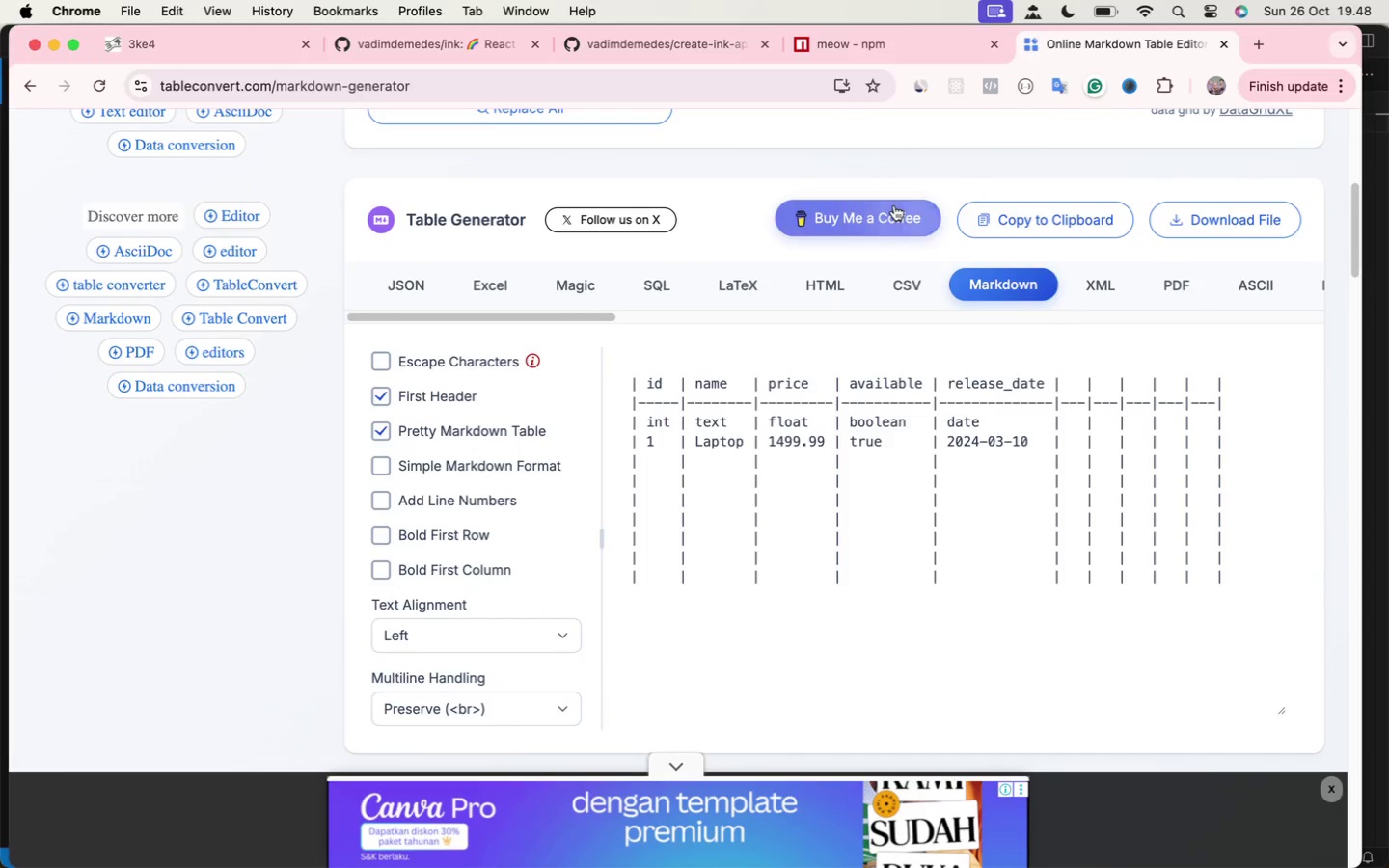 
scroll: coordinate [894, 210], scroll_direction: up, amount: 17.0
 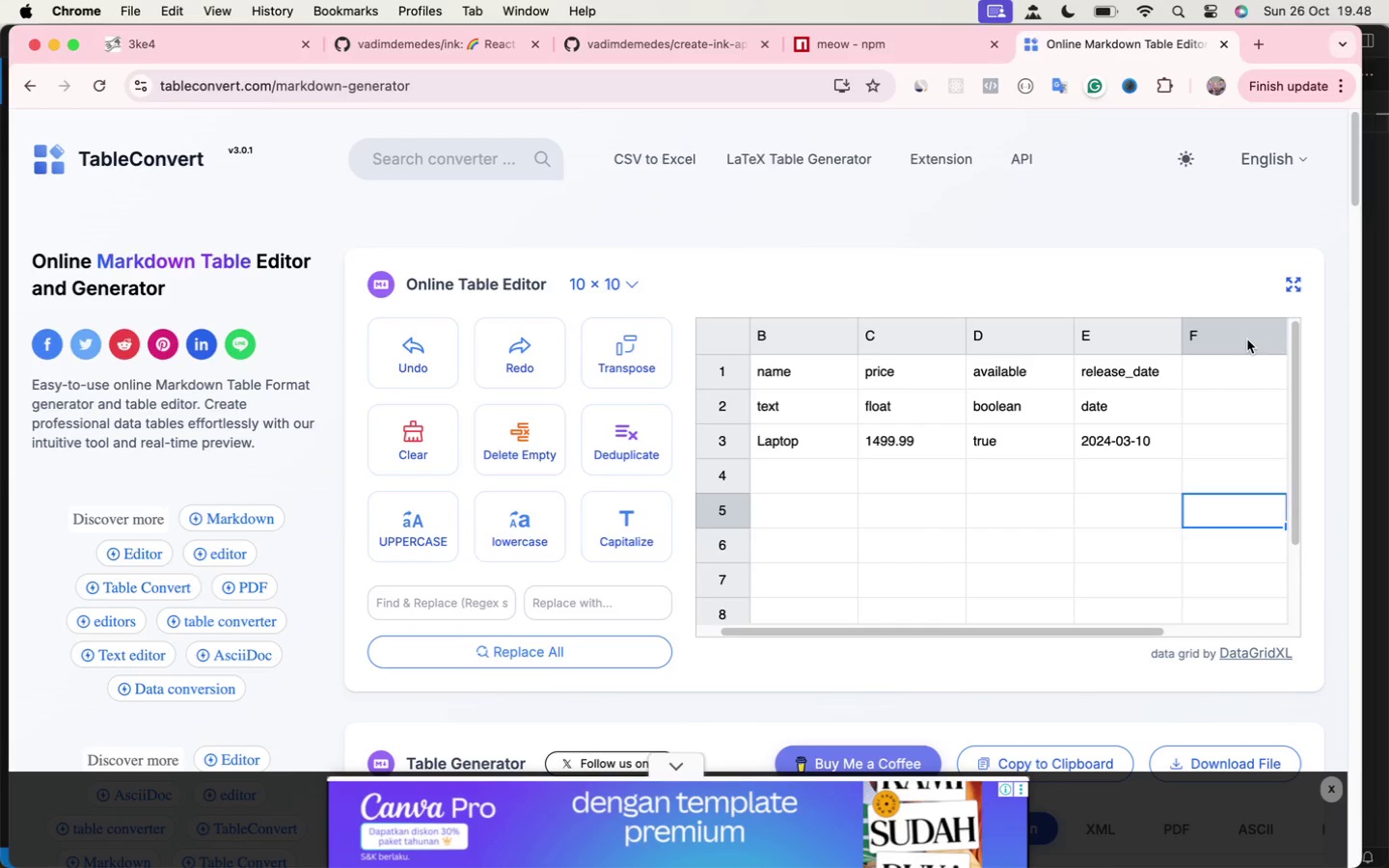 
wait(5.29)
 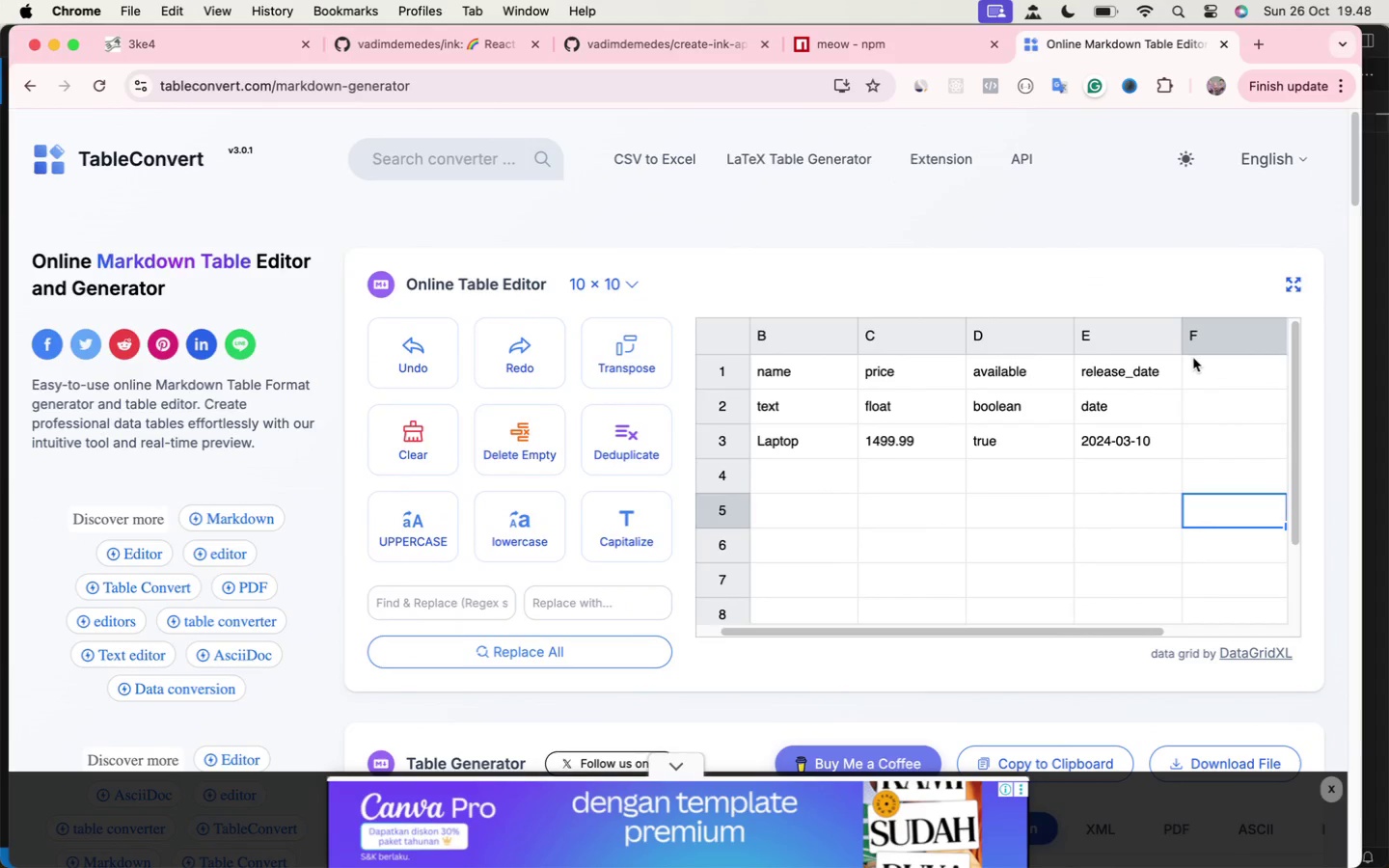 
left_click([1250, 339])
 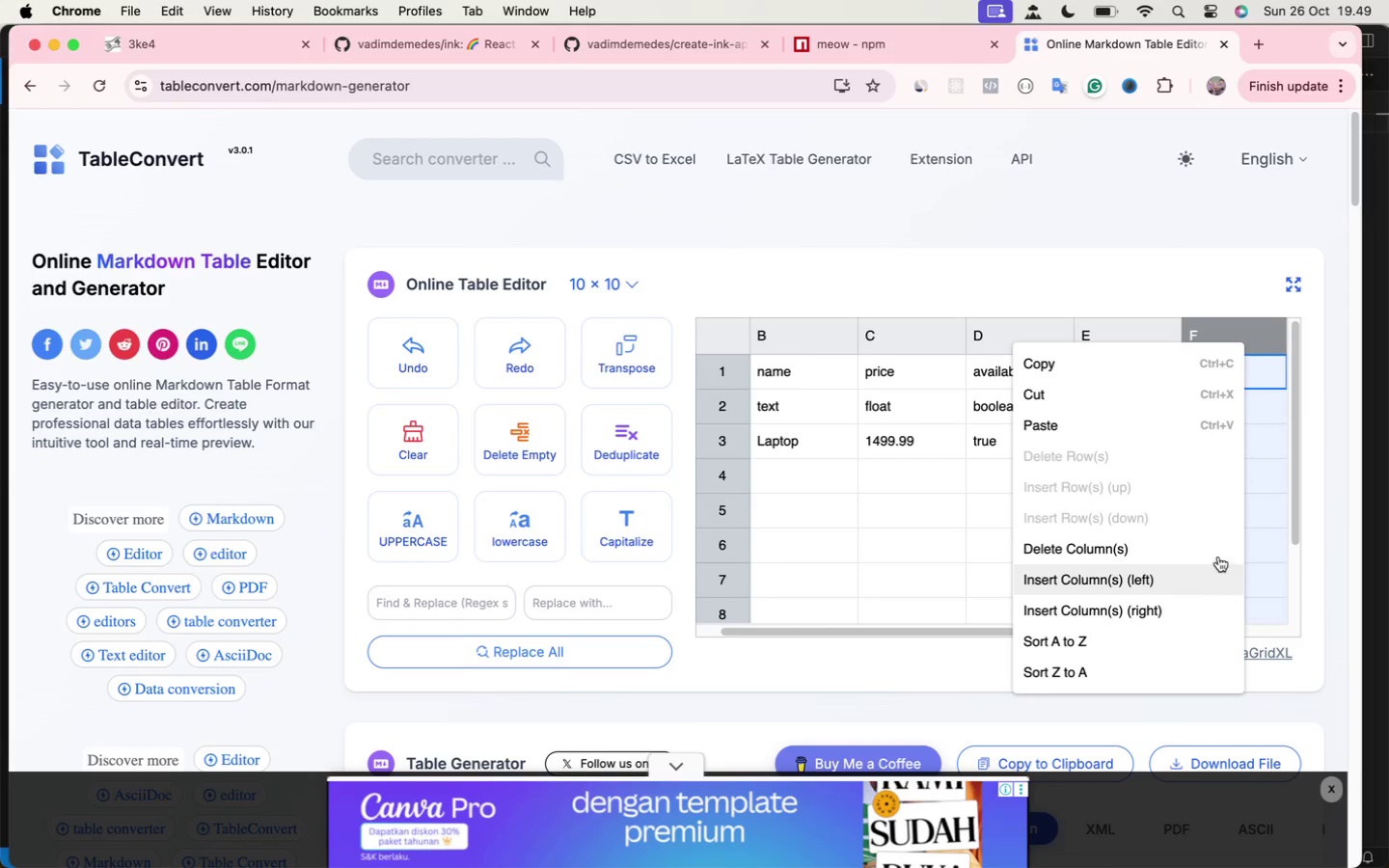 
left_click([1214, 551])
 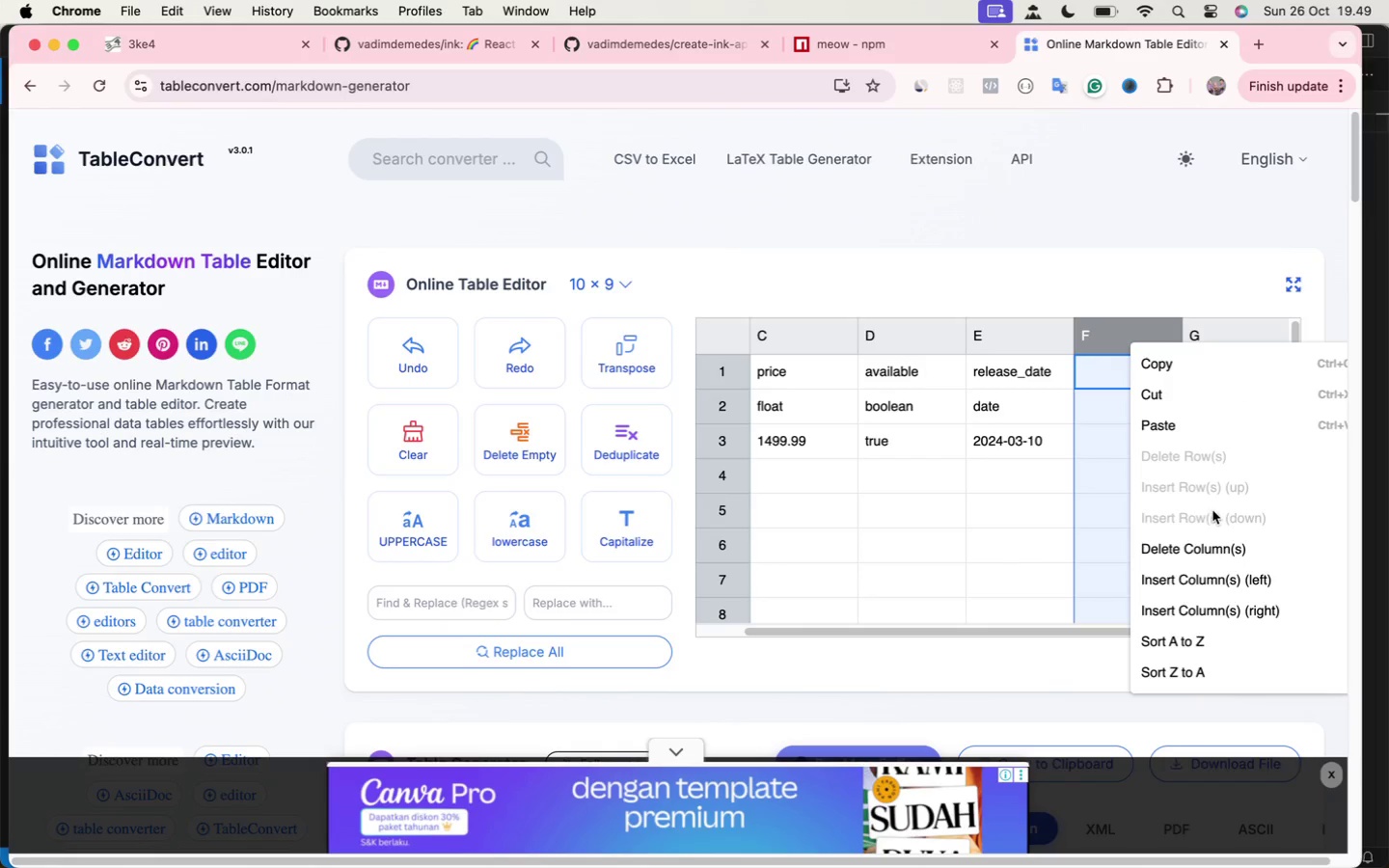 
left_click([1212, 542])
 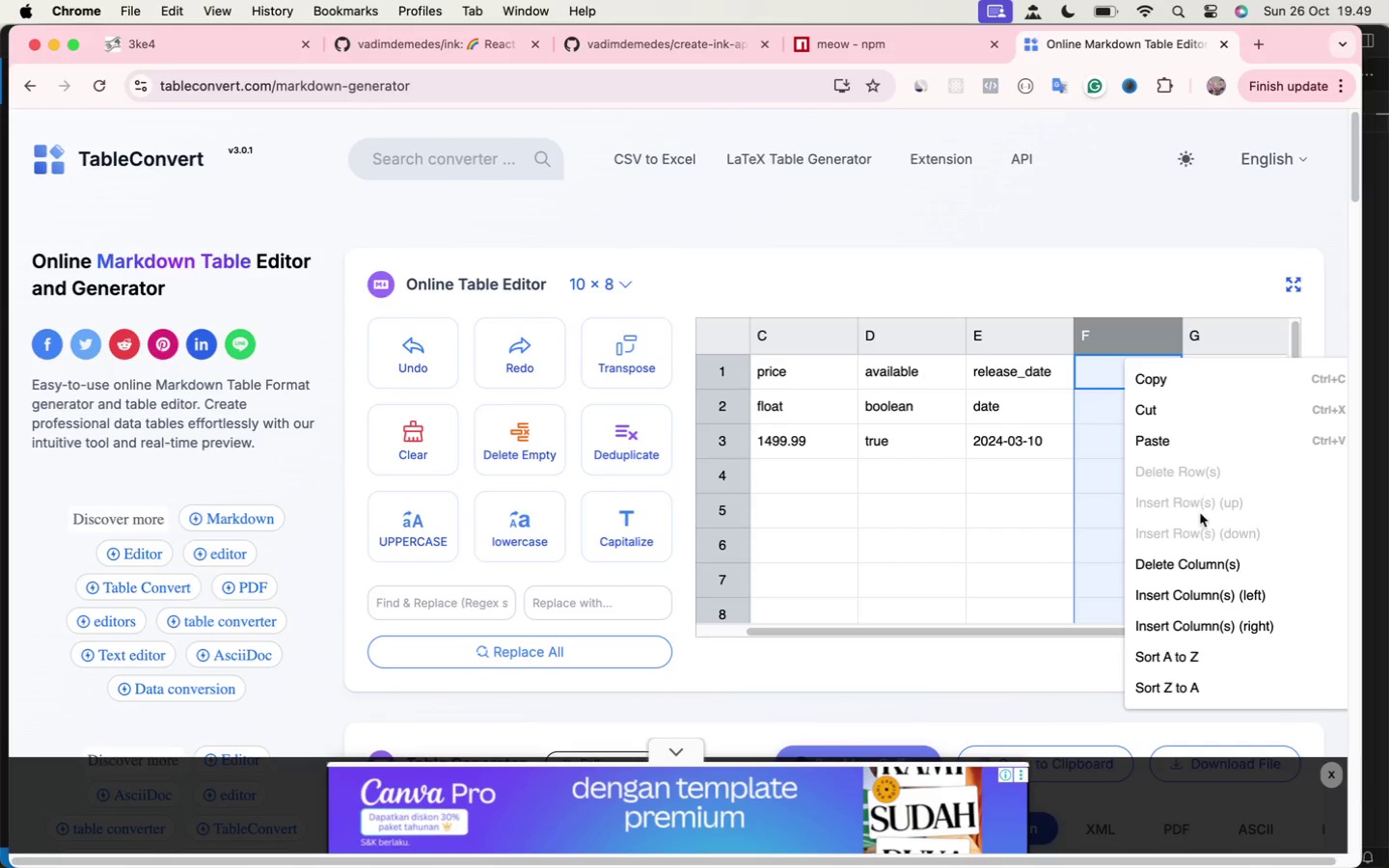 
left_click([1201, 561])
 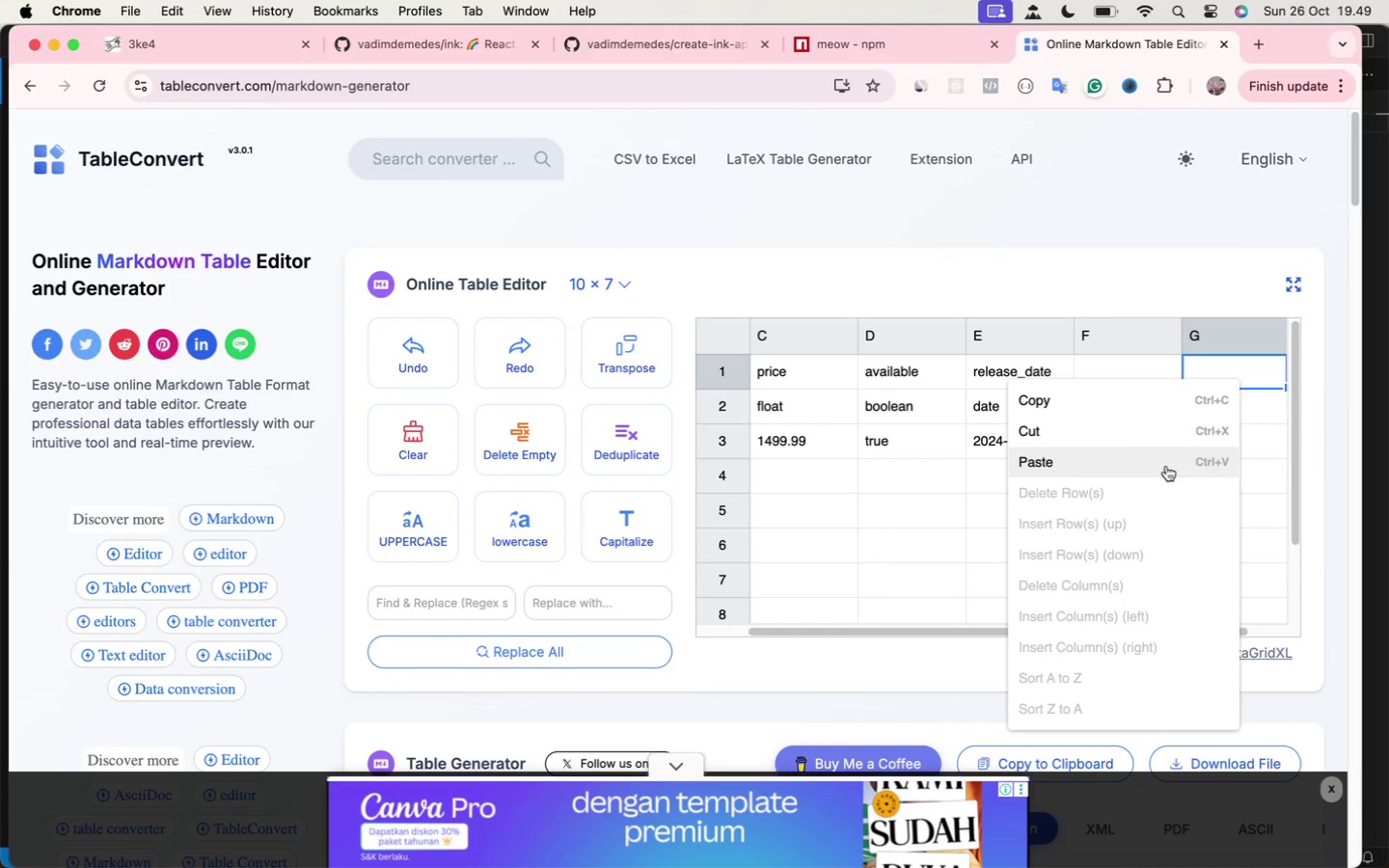 
wait(8.0)
 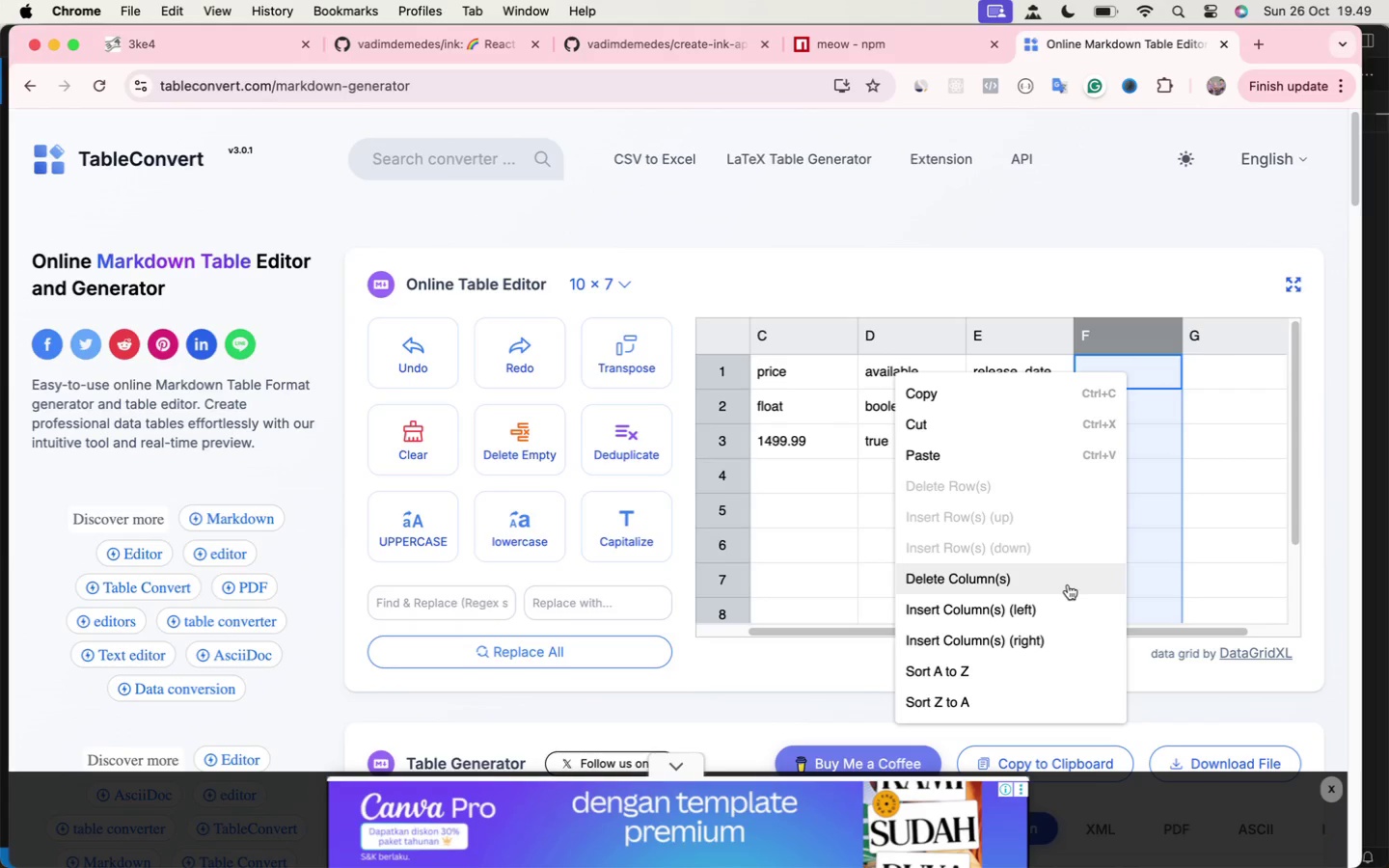 
right_click([1136, 343])
 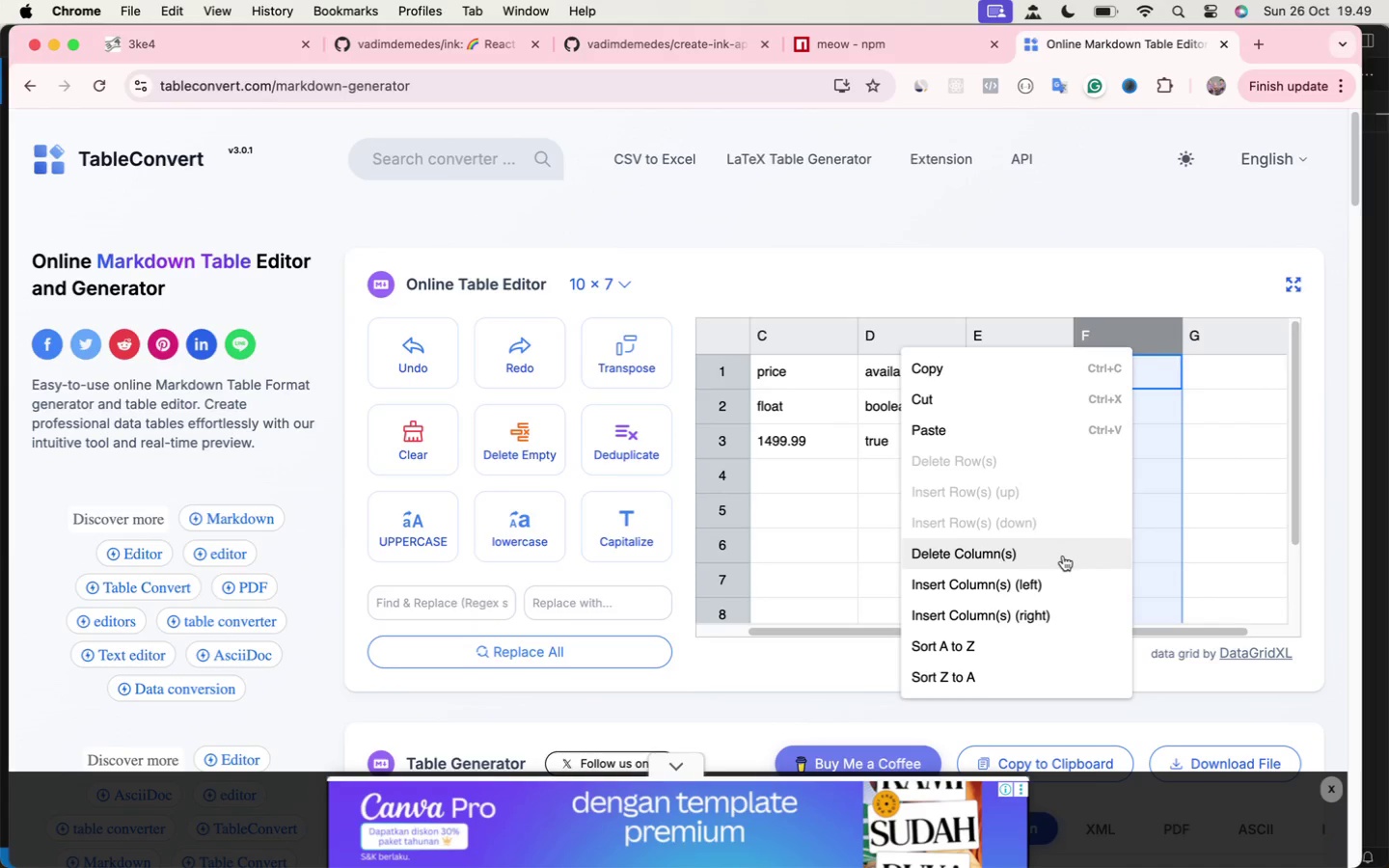 
left_click([1063, 554])
 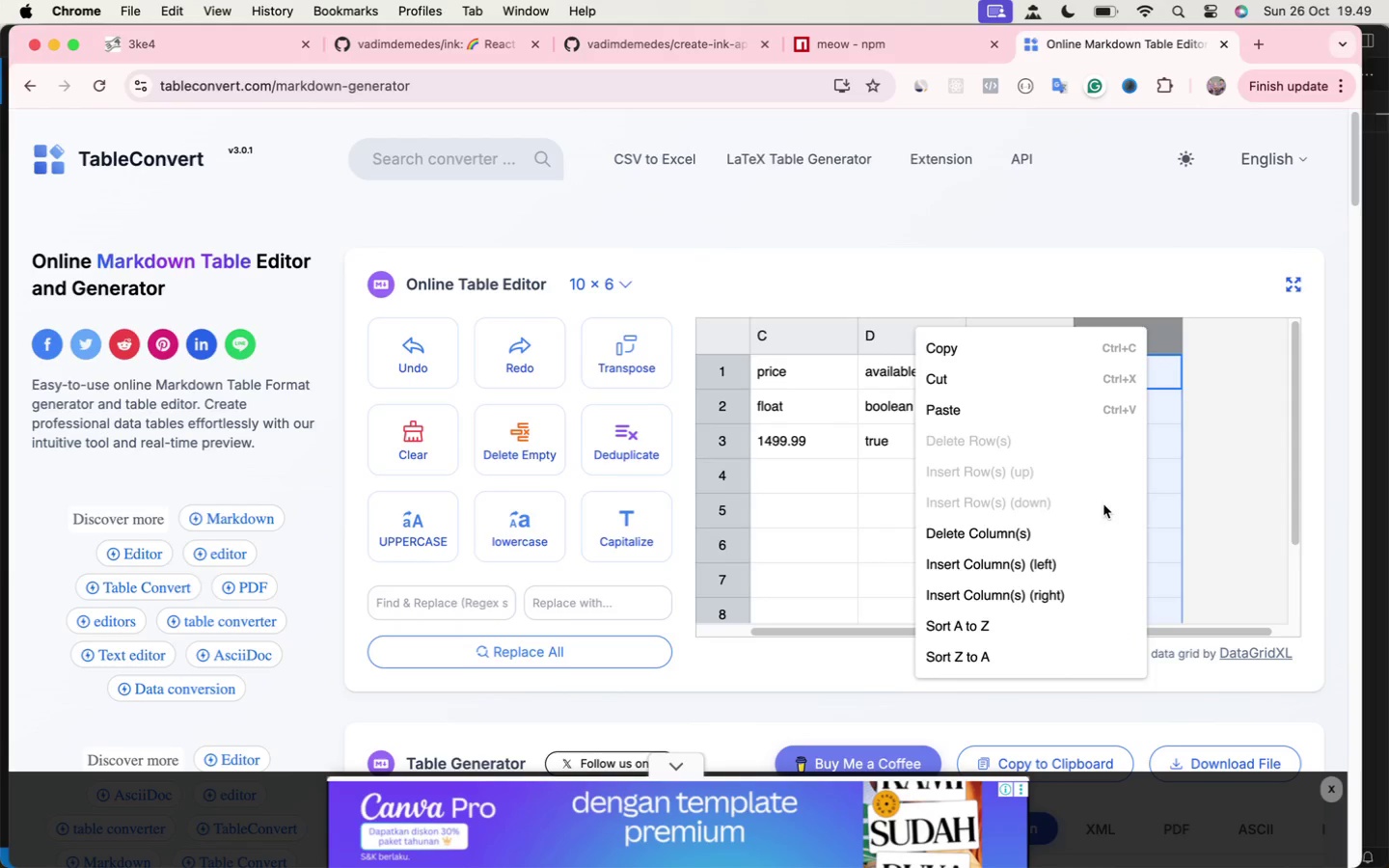 
left_click([1102, 527])
 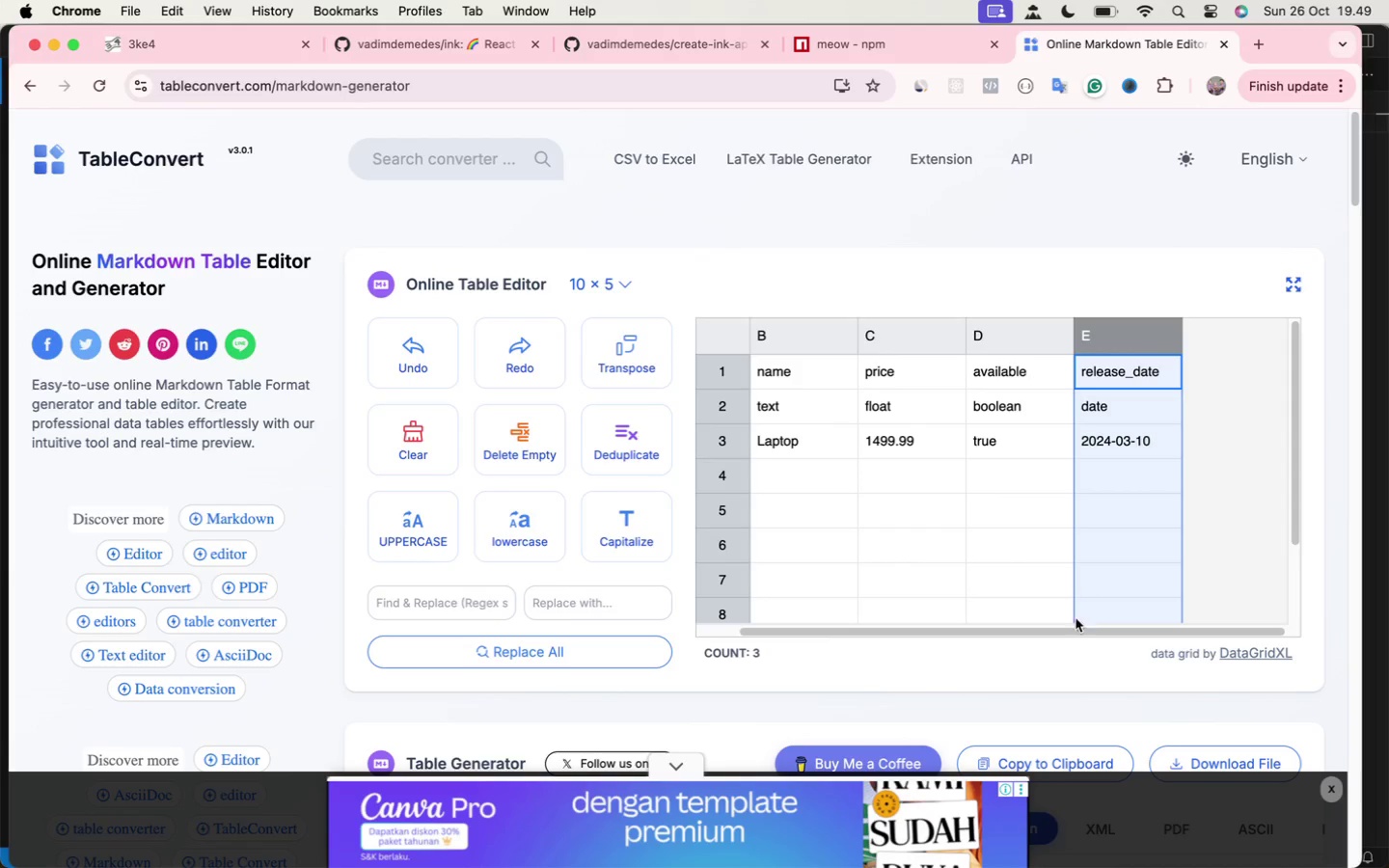 
left_click_drag(start_coordinate=[1075, 629], to_coordinate=[970, 631])
 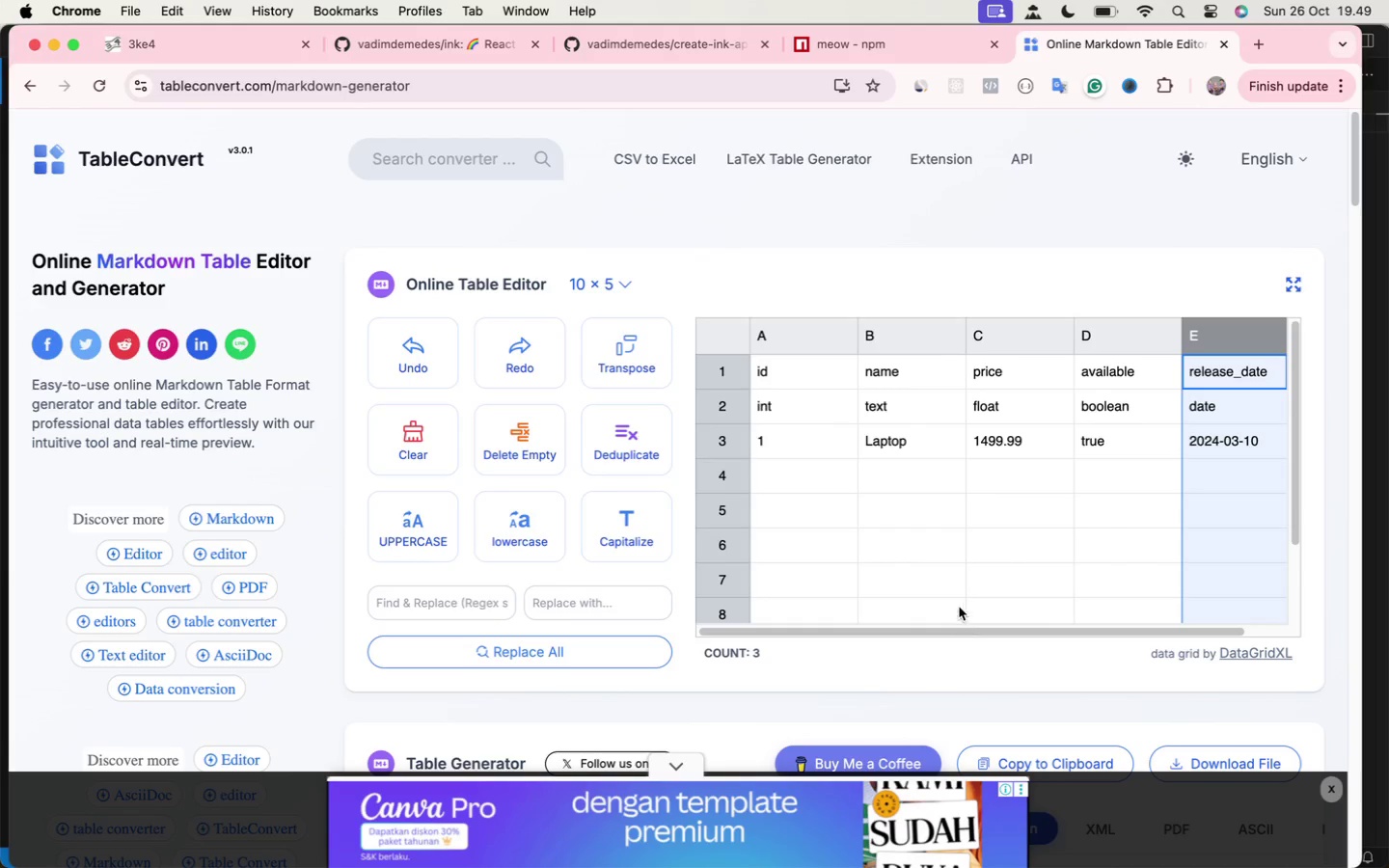 
scroll: coordinate [959, 603], scroll_direction: down, amount: 22.0
 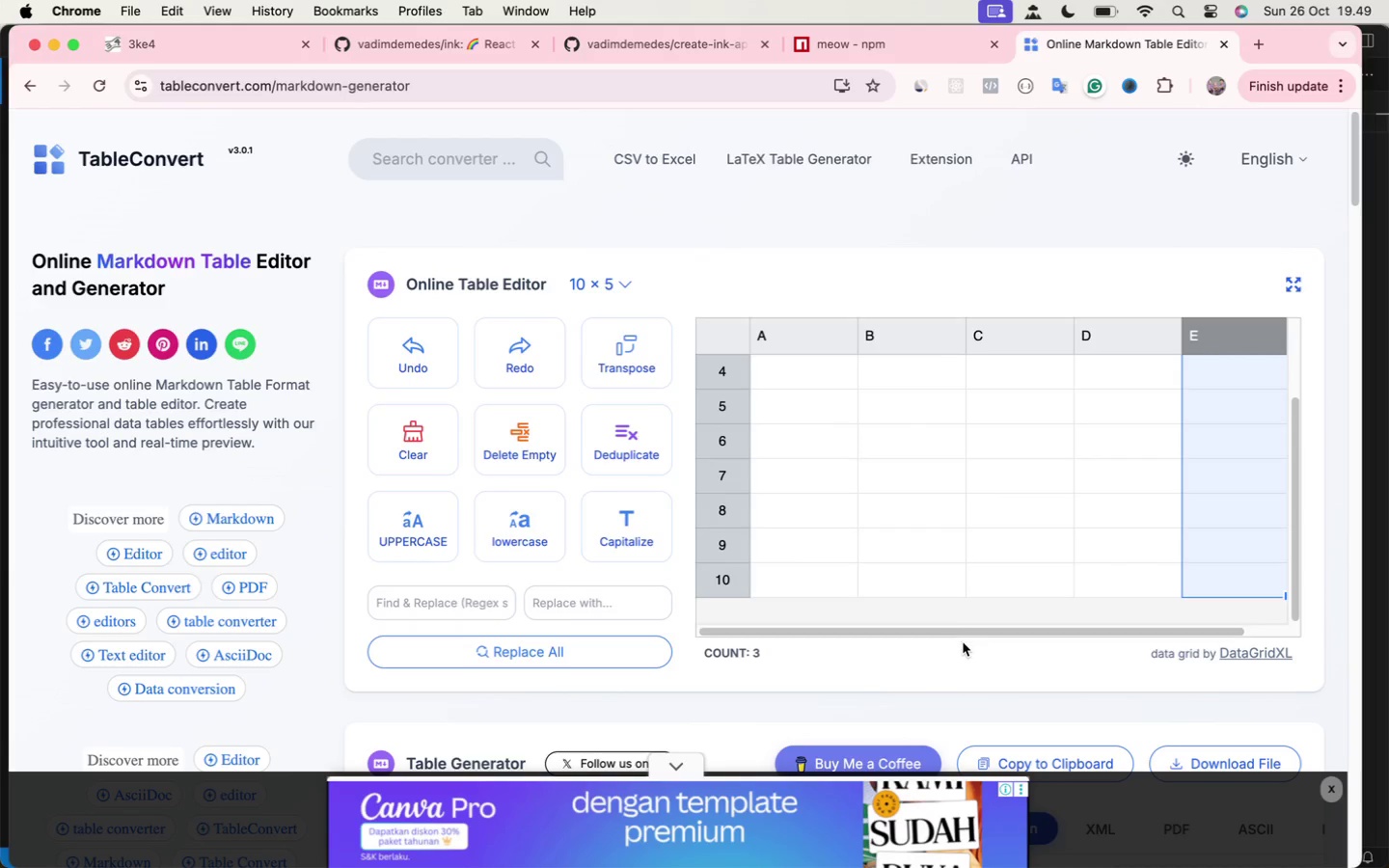 
scroll: coordinate [965, 640], scroll_direction: none, amount: 0.0
 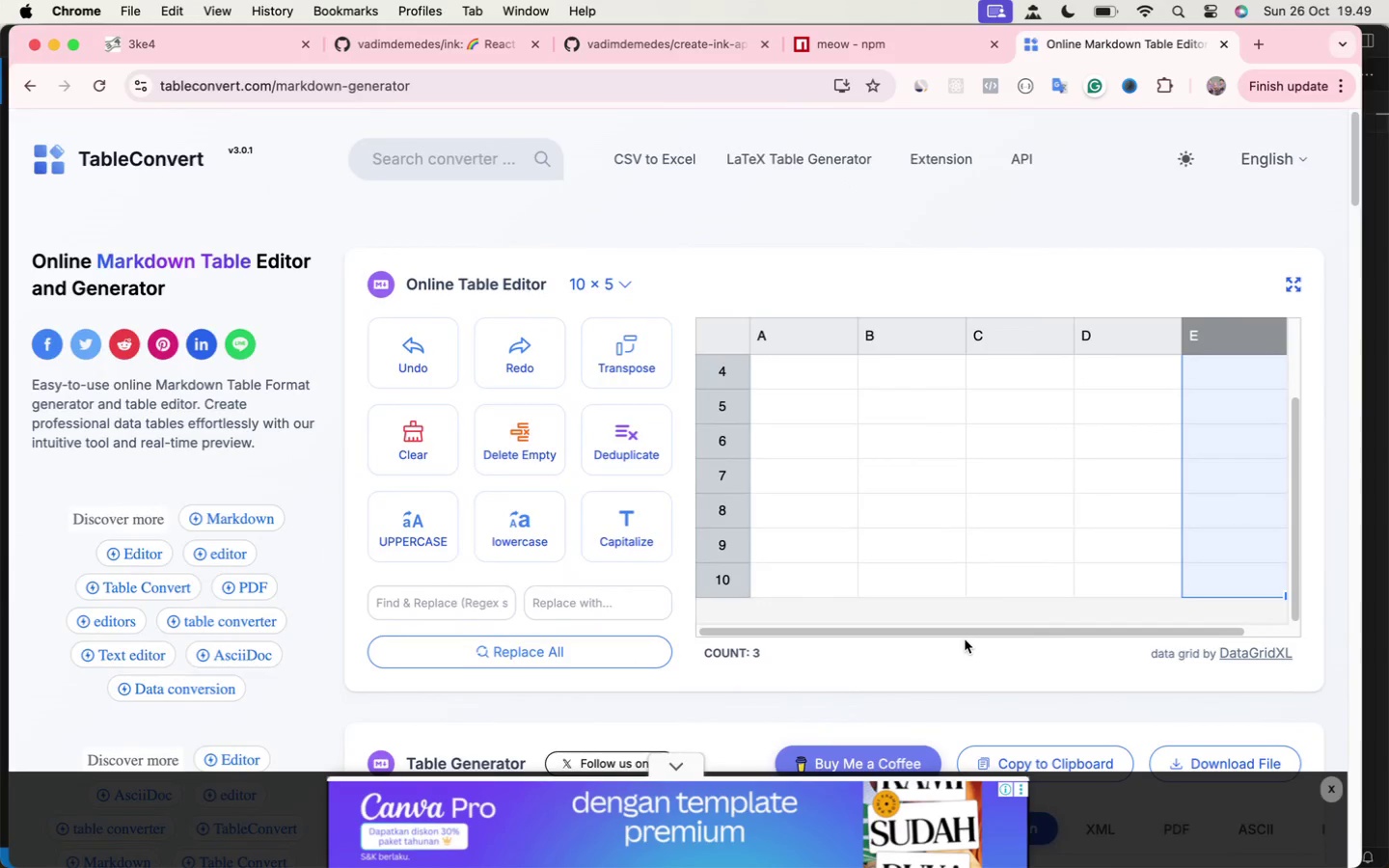 
scroll: coordinate [964, 637], scroll_direction: down, amount: 13.0
 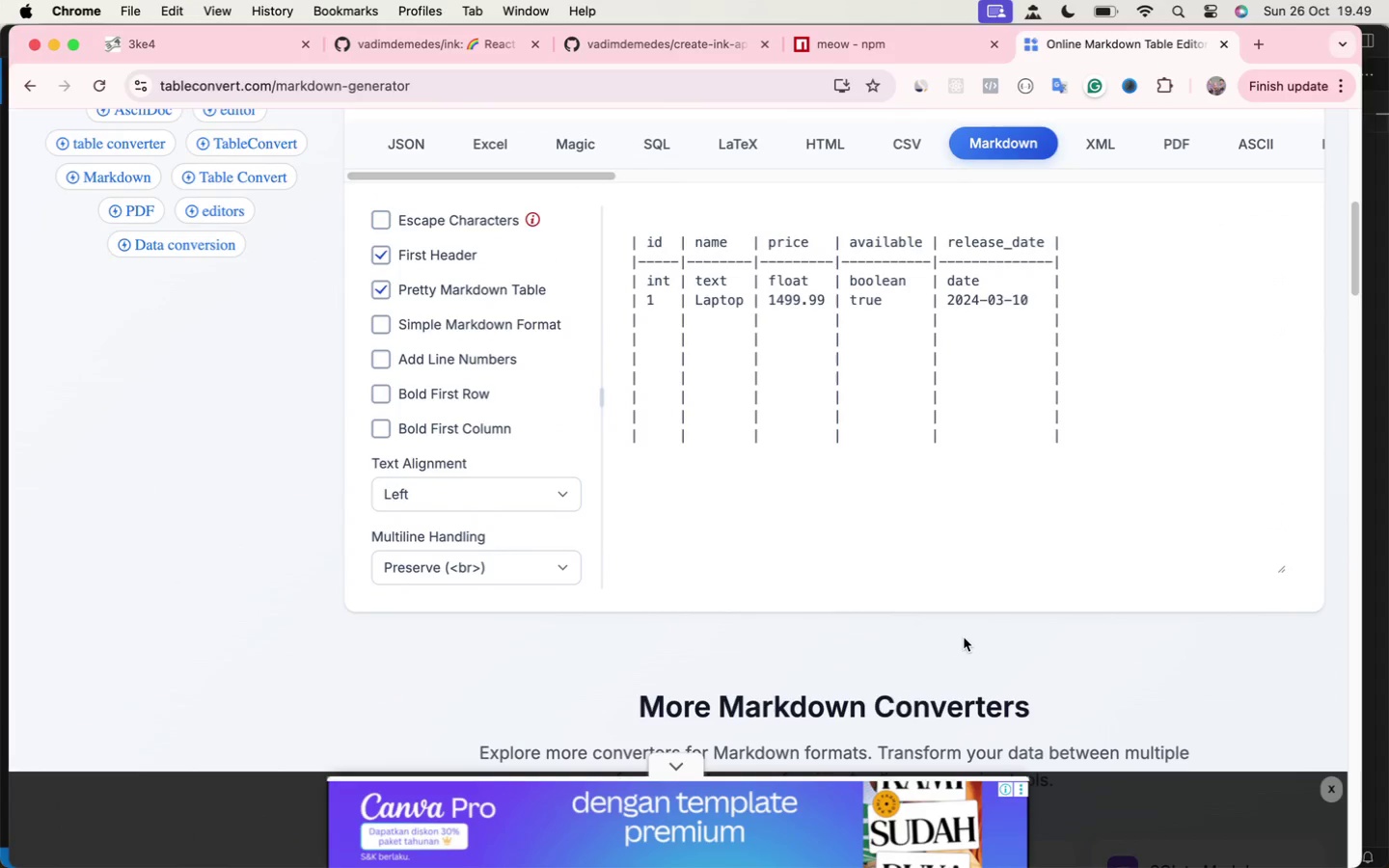 
scroll: coordinate [964, 637], scroll_direction: up, amount: 1.0
 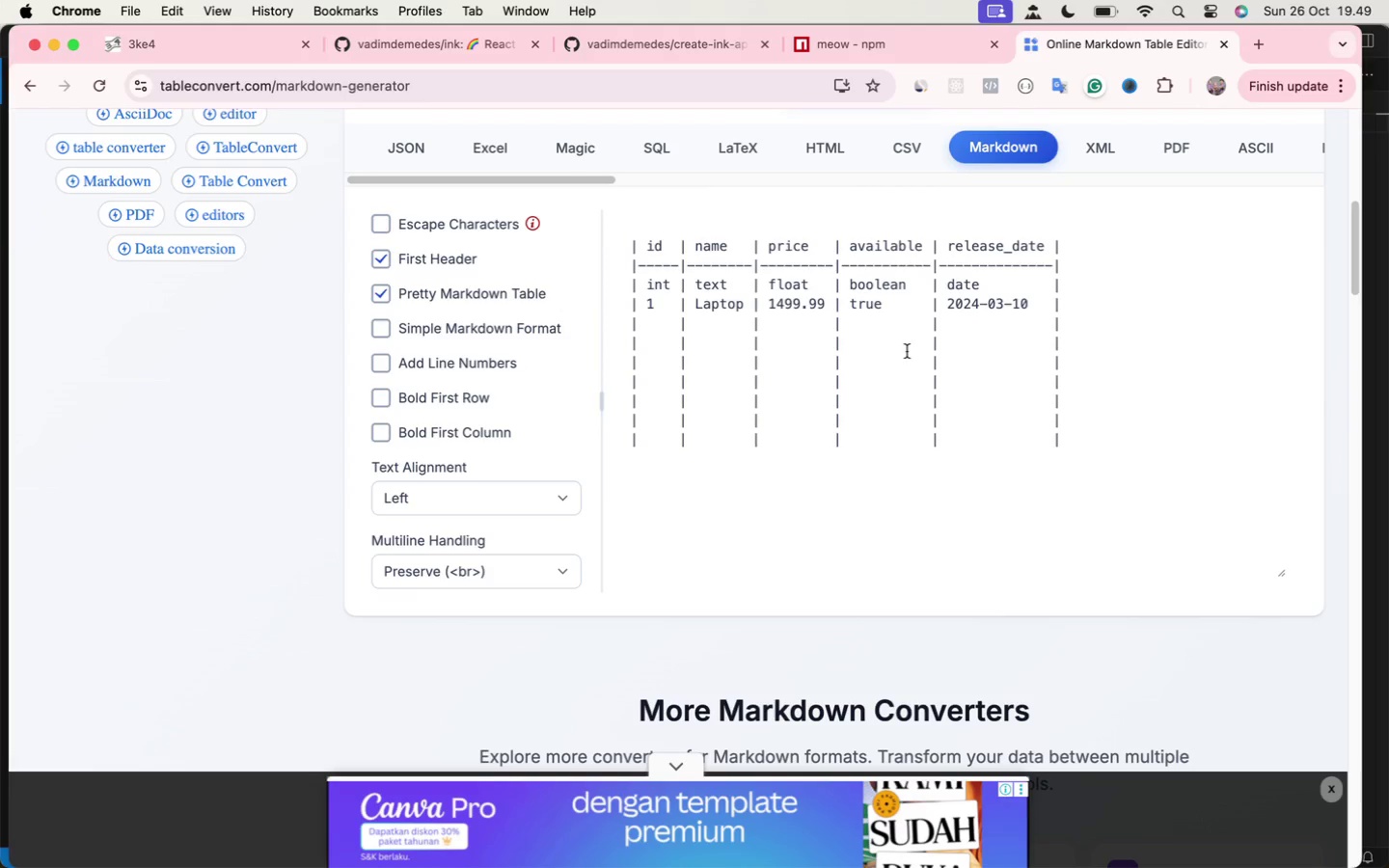 
wait(5.73)
 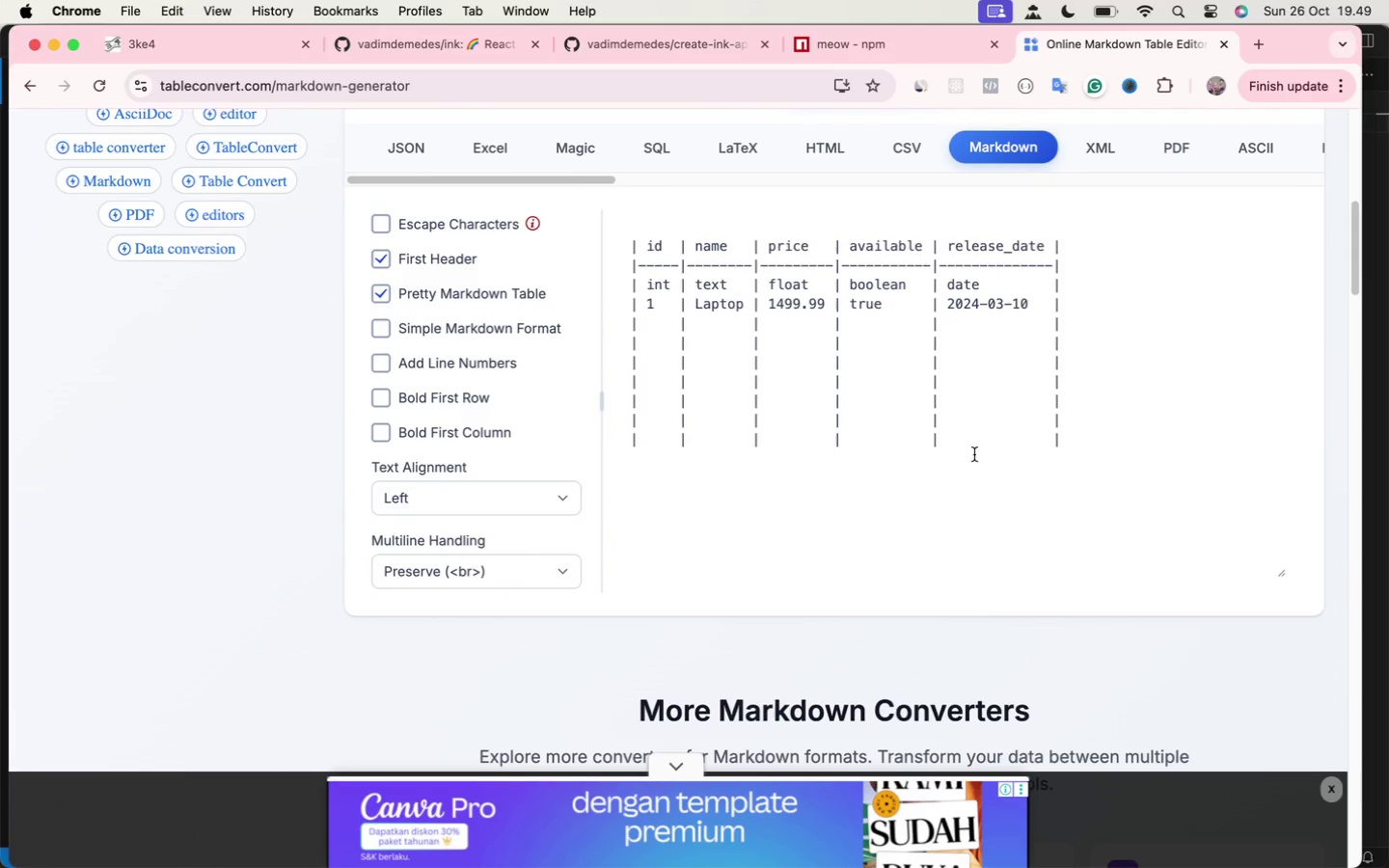 
scroll: coordinate [910, 343], scroll_direction: up, amount: 26.0
 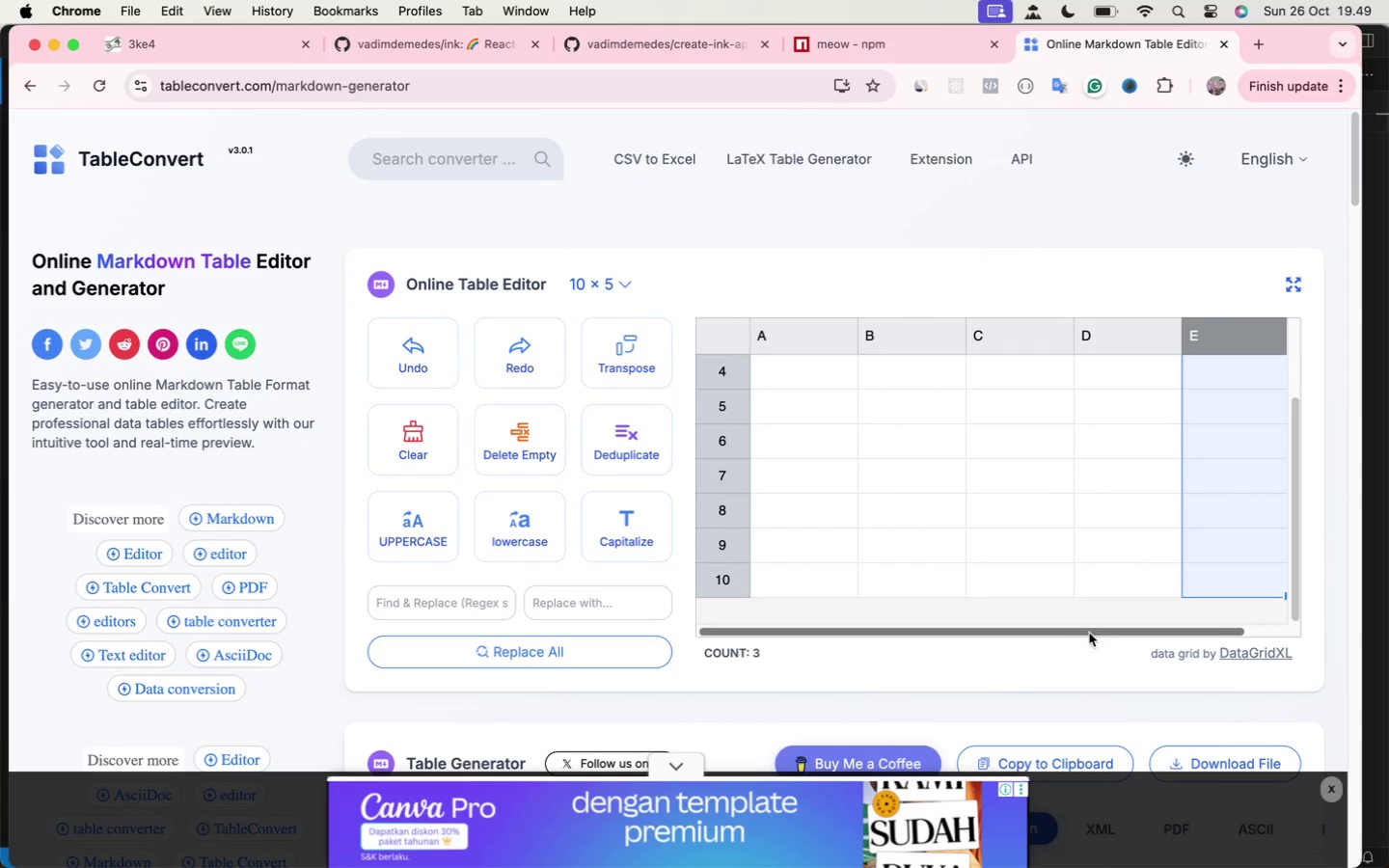 
left_click_drag(start_coordinate=[1089, 635], to_coordinate=[935, 617])
 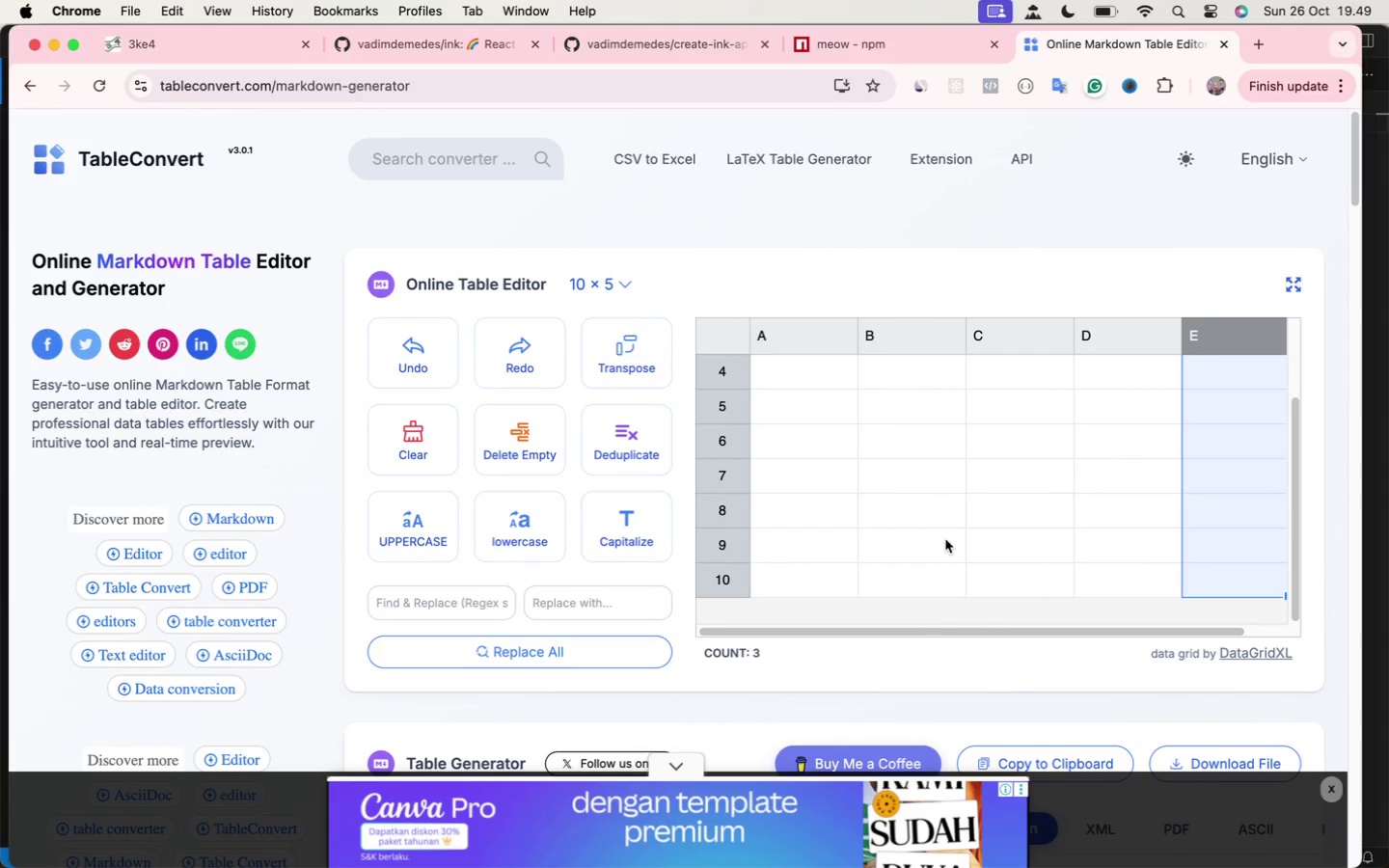 
scroll: coordinate [945, 536], scroll_direction: up, amount: 34.0
 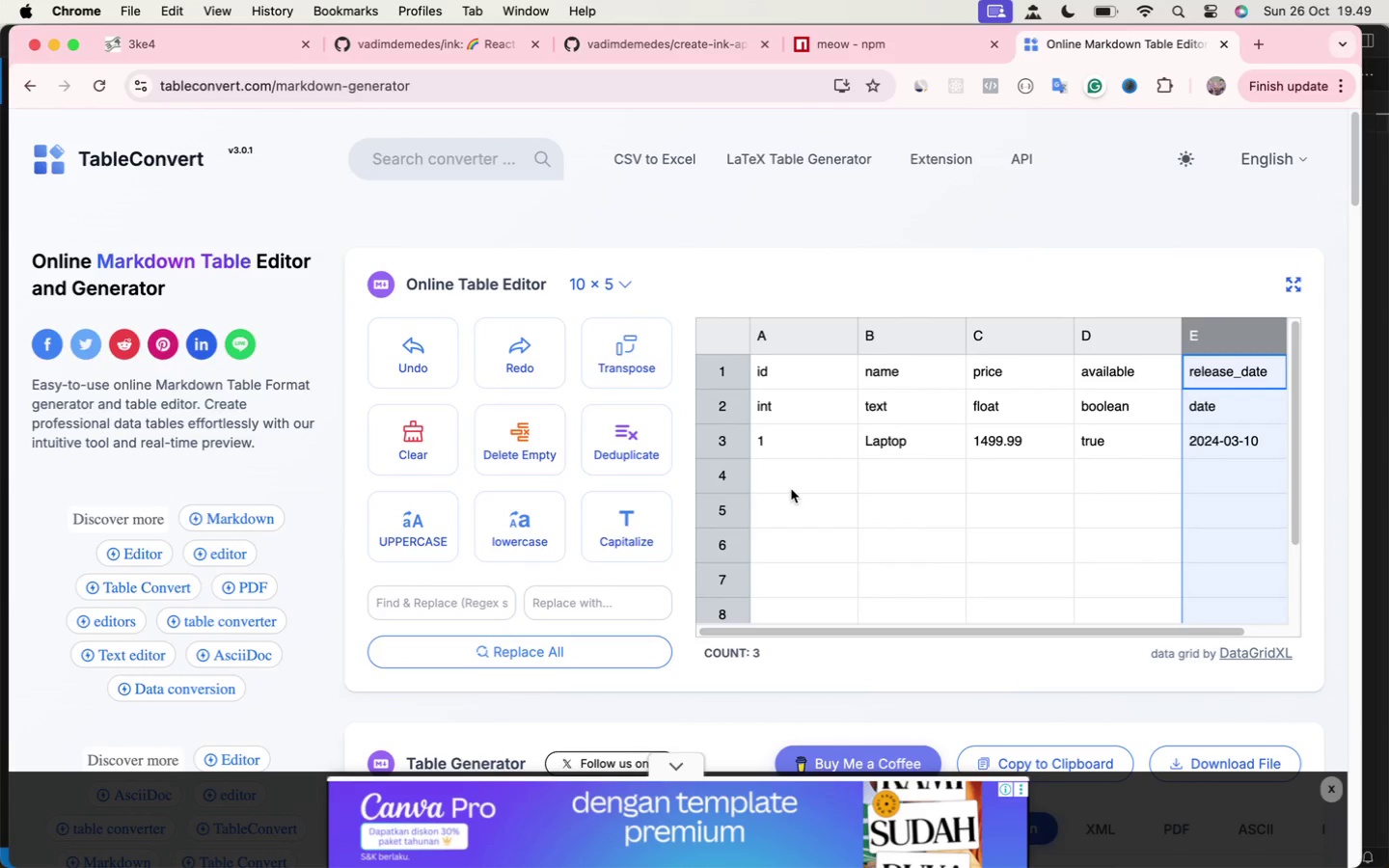 
left_click([788, 482])
 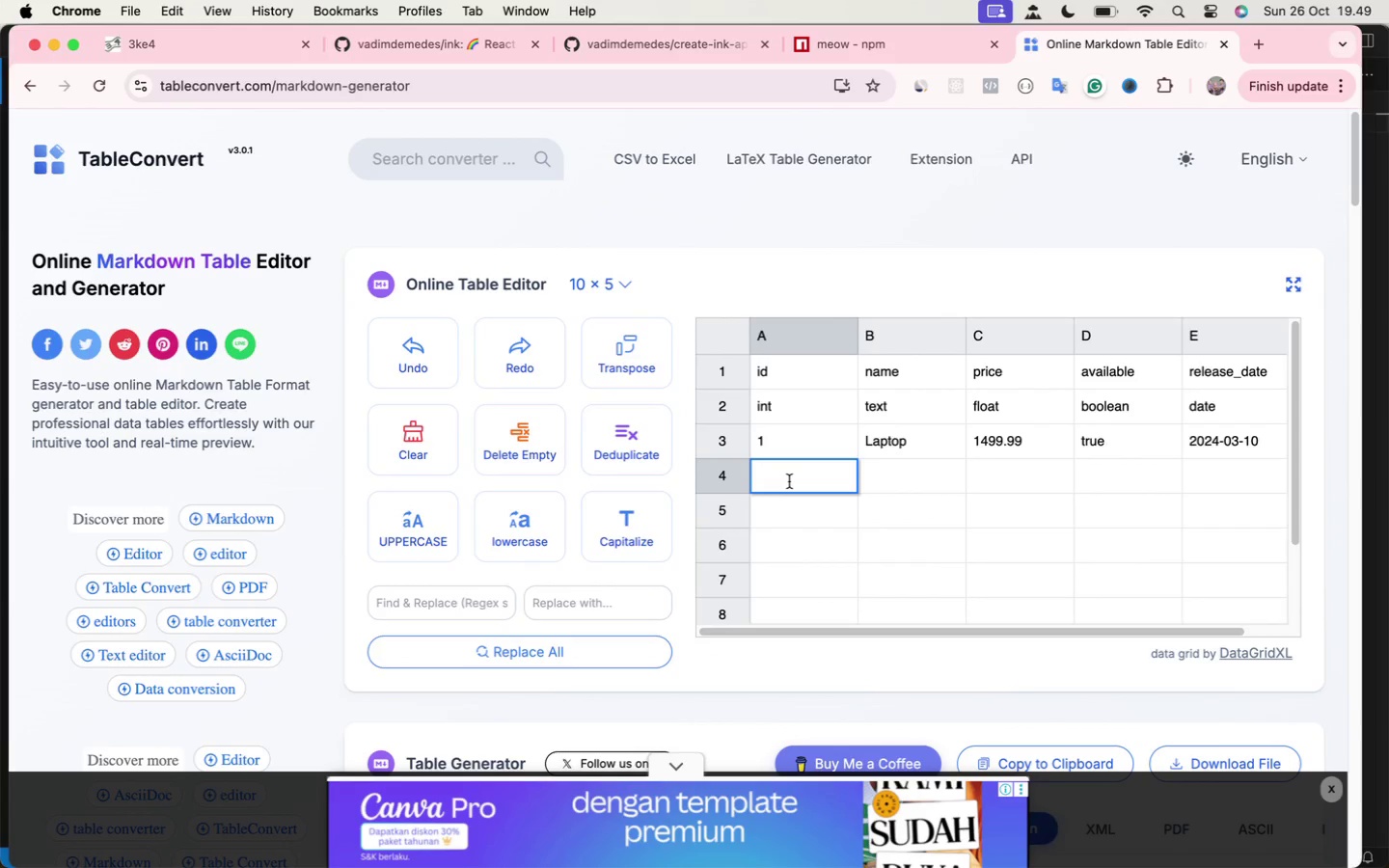 
key(2)
 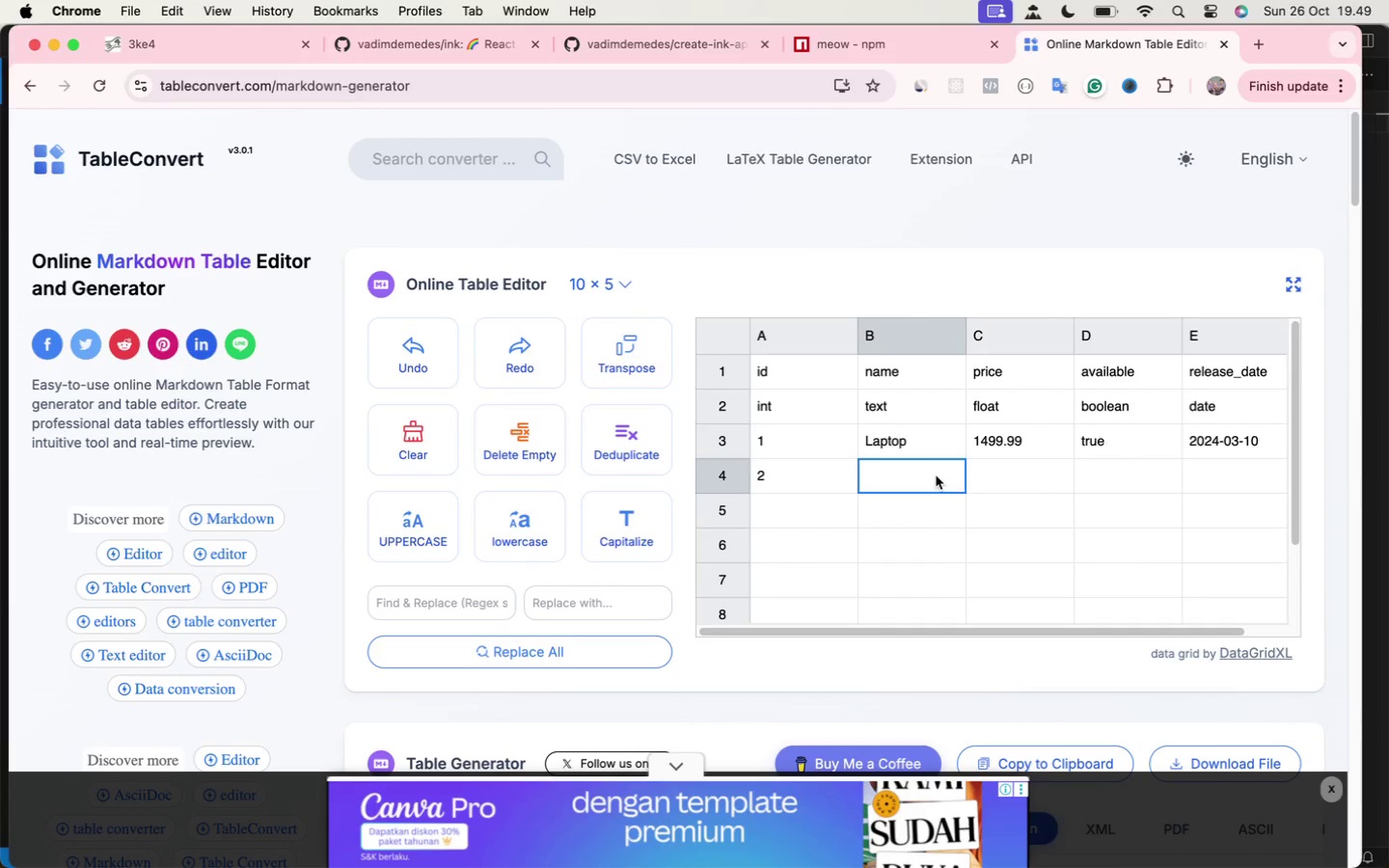 
double_click([936, 475])
 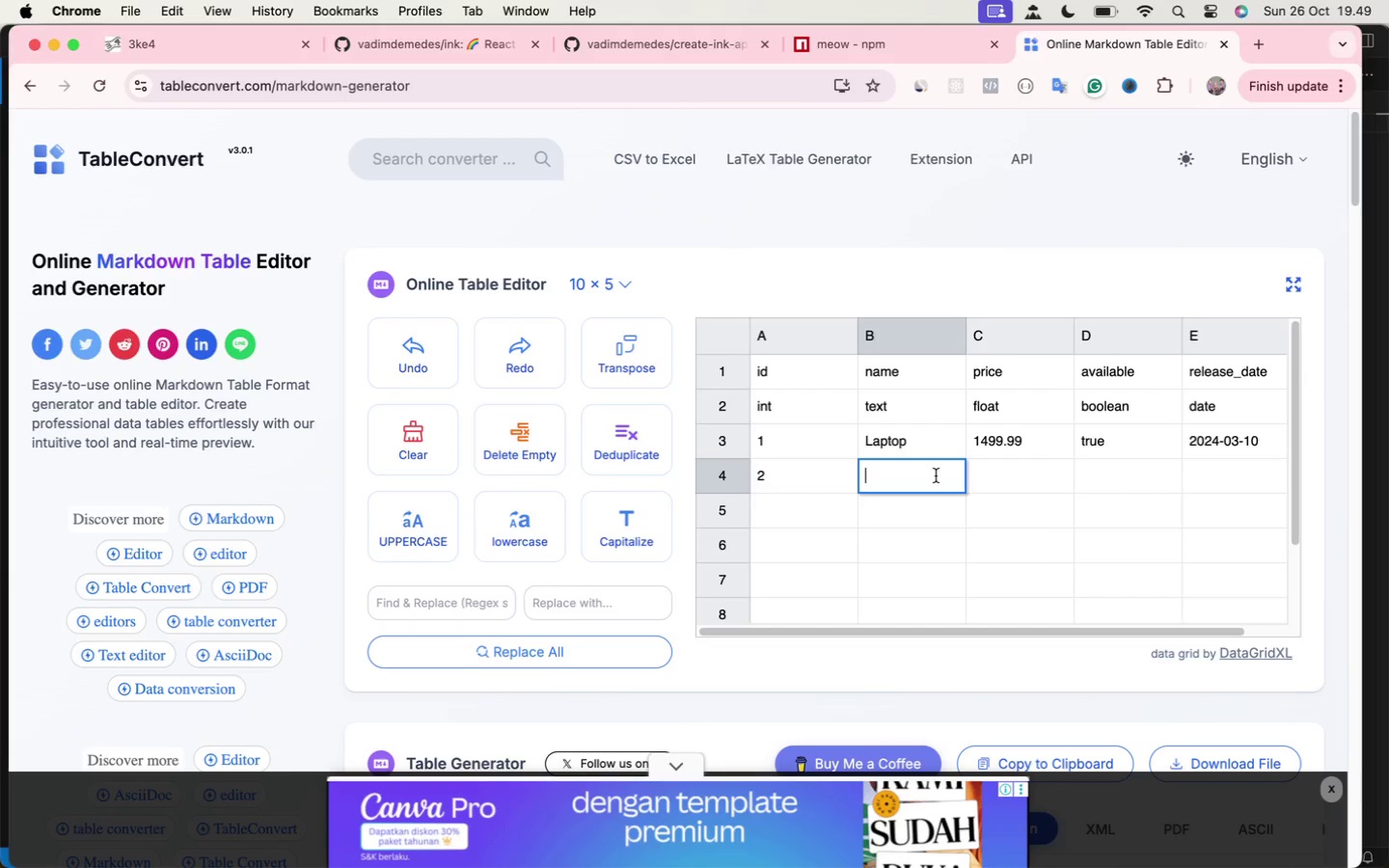 
type(Mouse)
 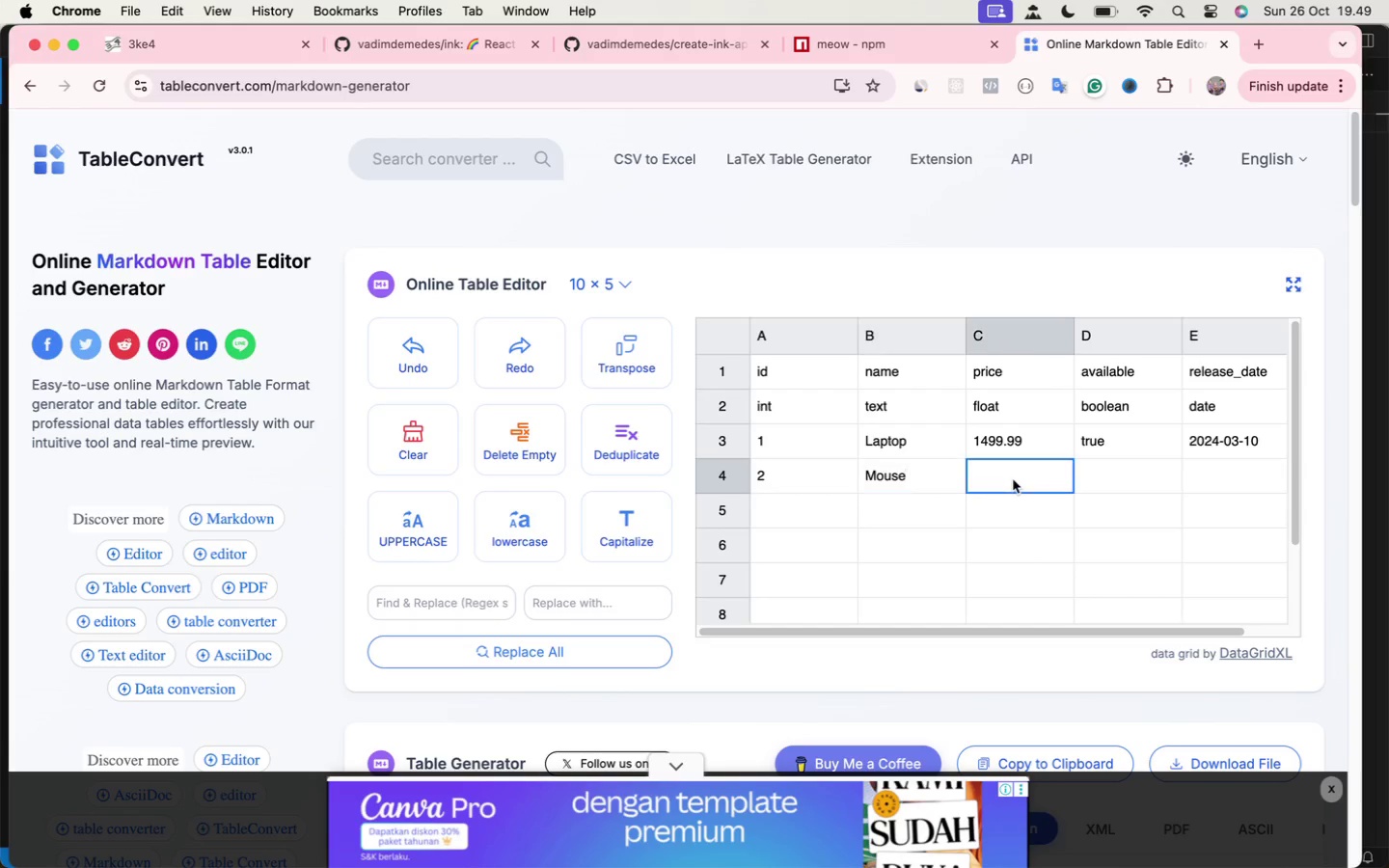 
type(25.5)
 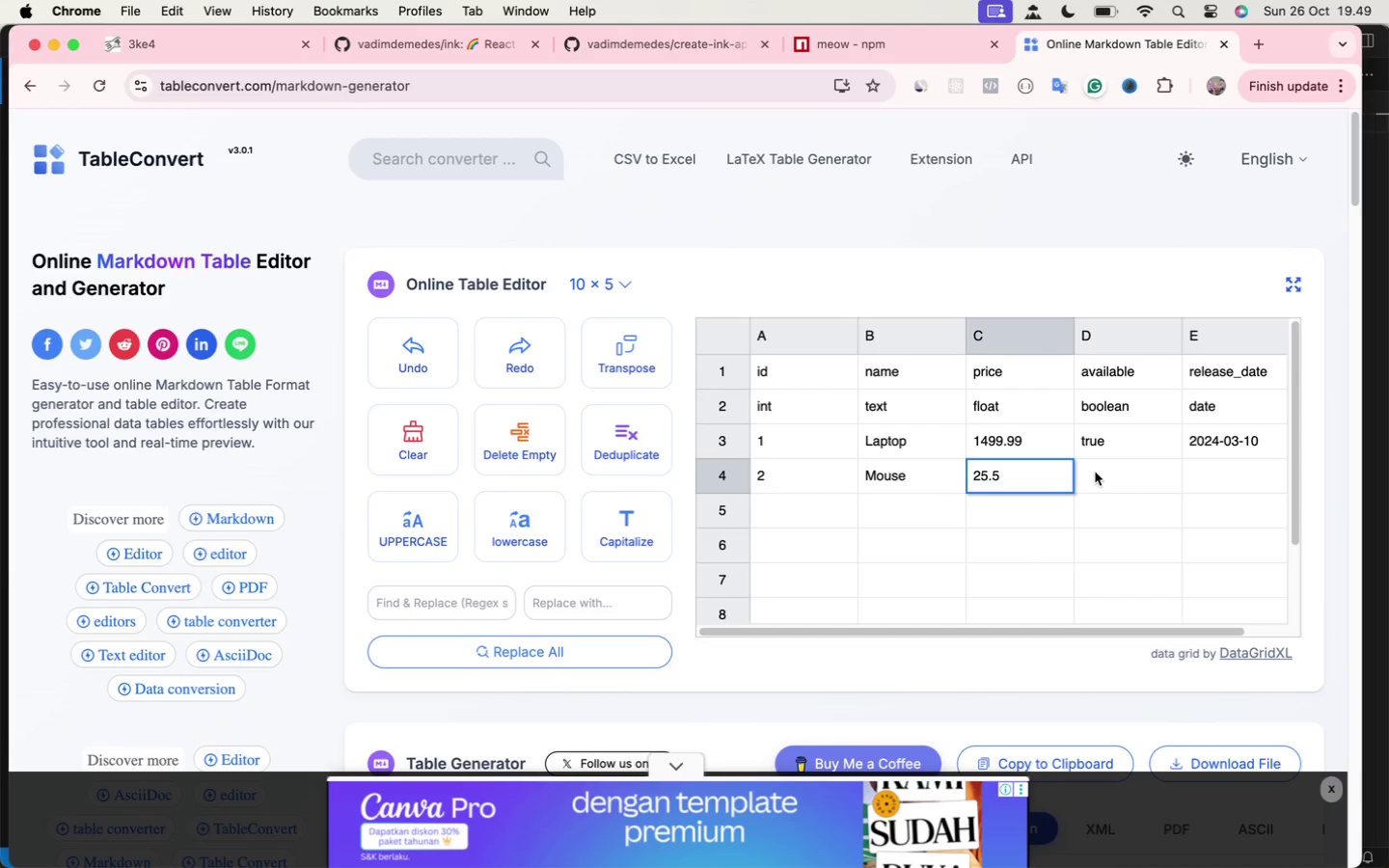 
double_click([1095, 472])
 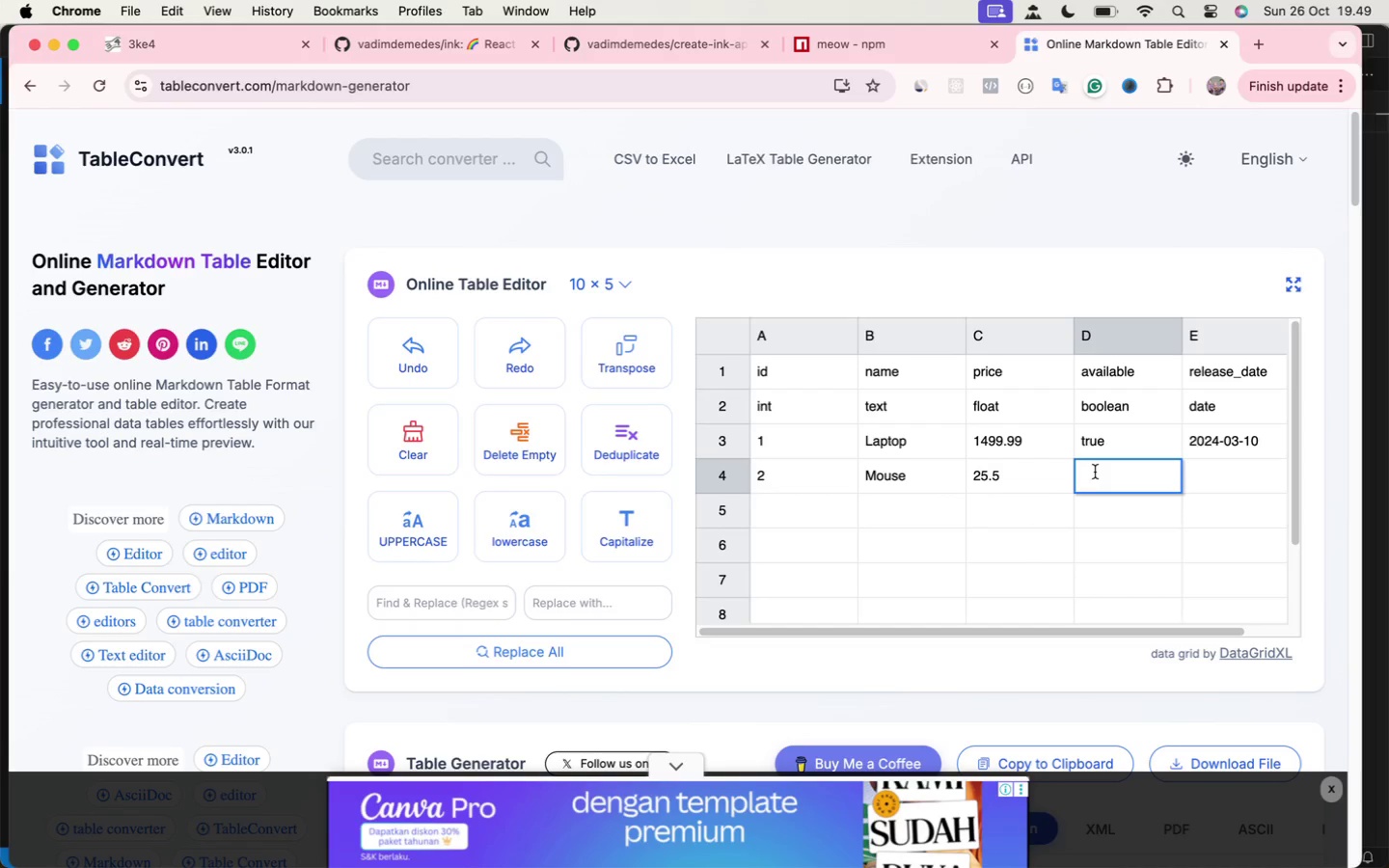 
type(true)
 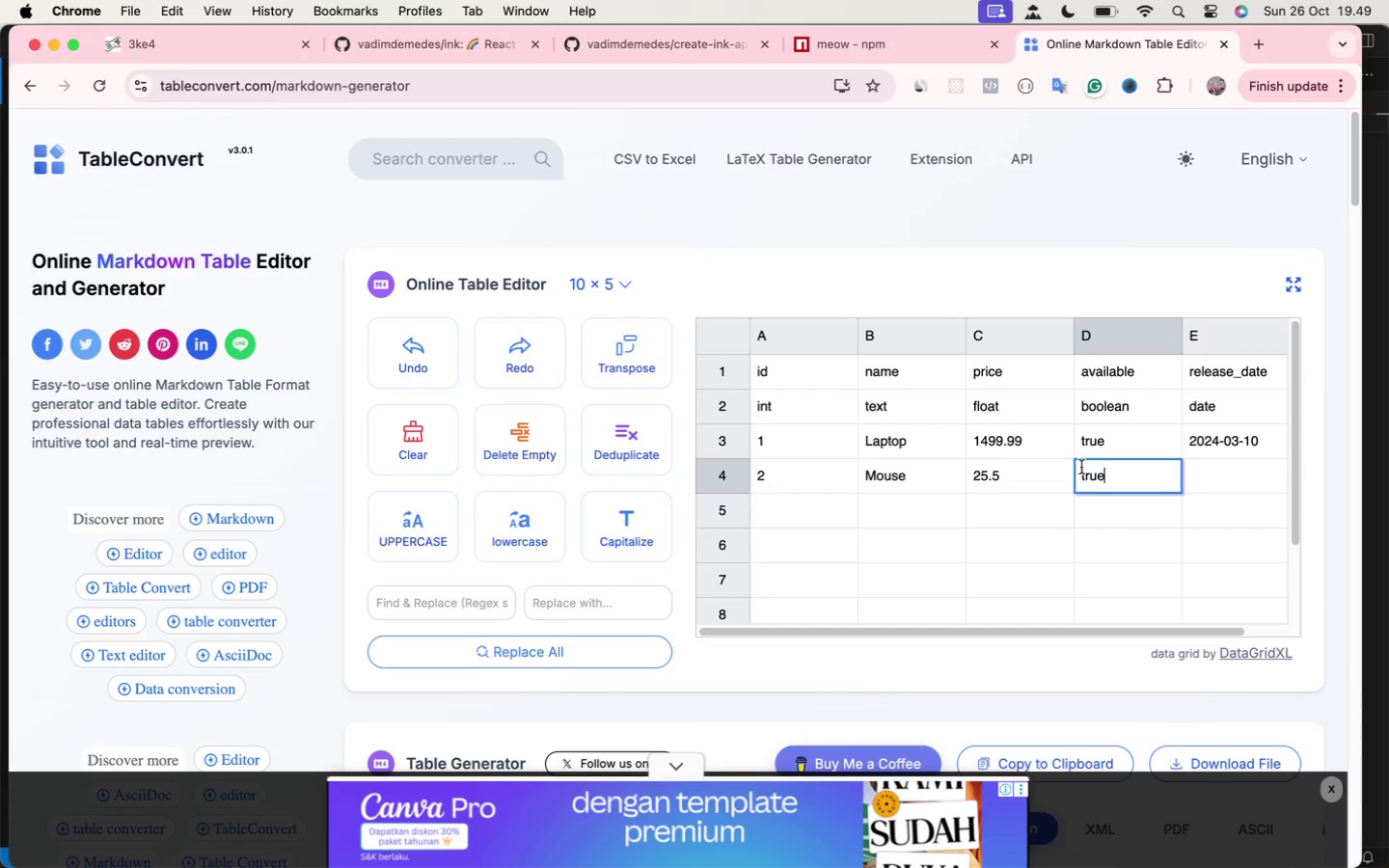 
scroll: coordinate [1095, 472], scroll_direction: up, amount: 1.0
 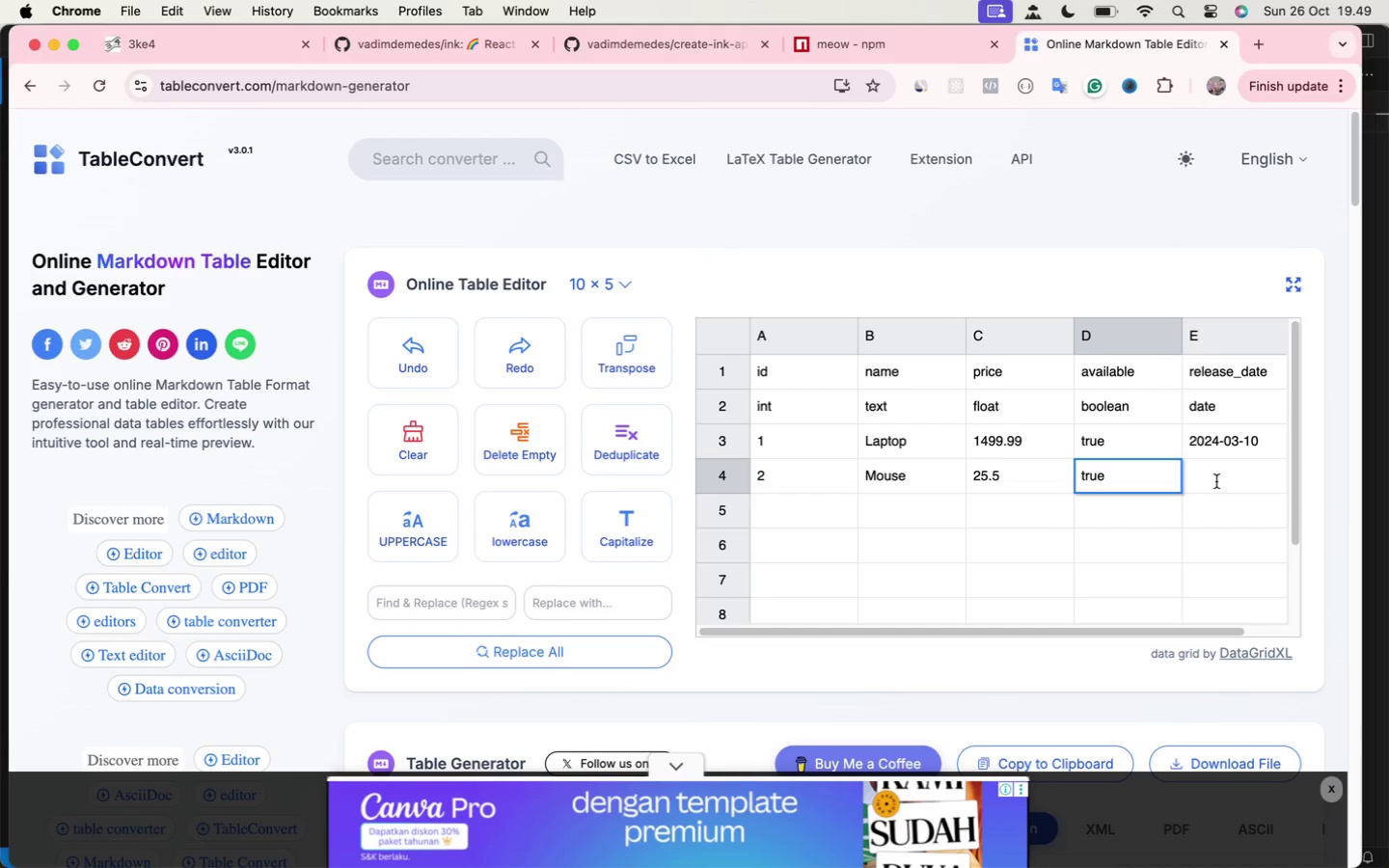 
double_click([1216, 481])
 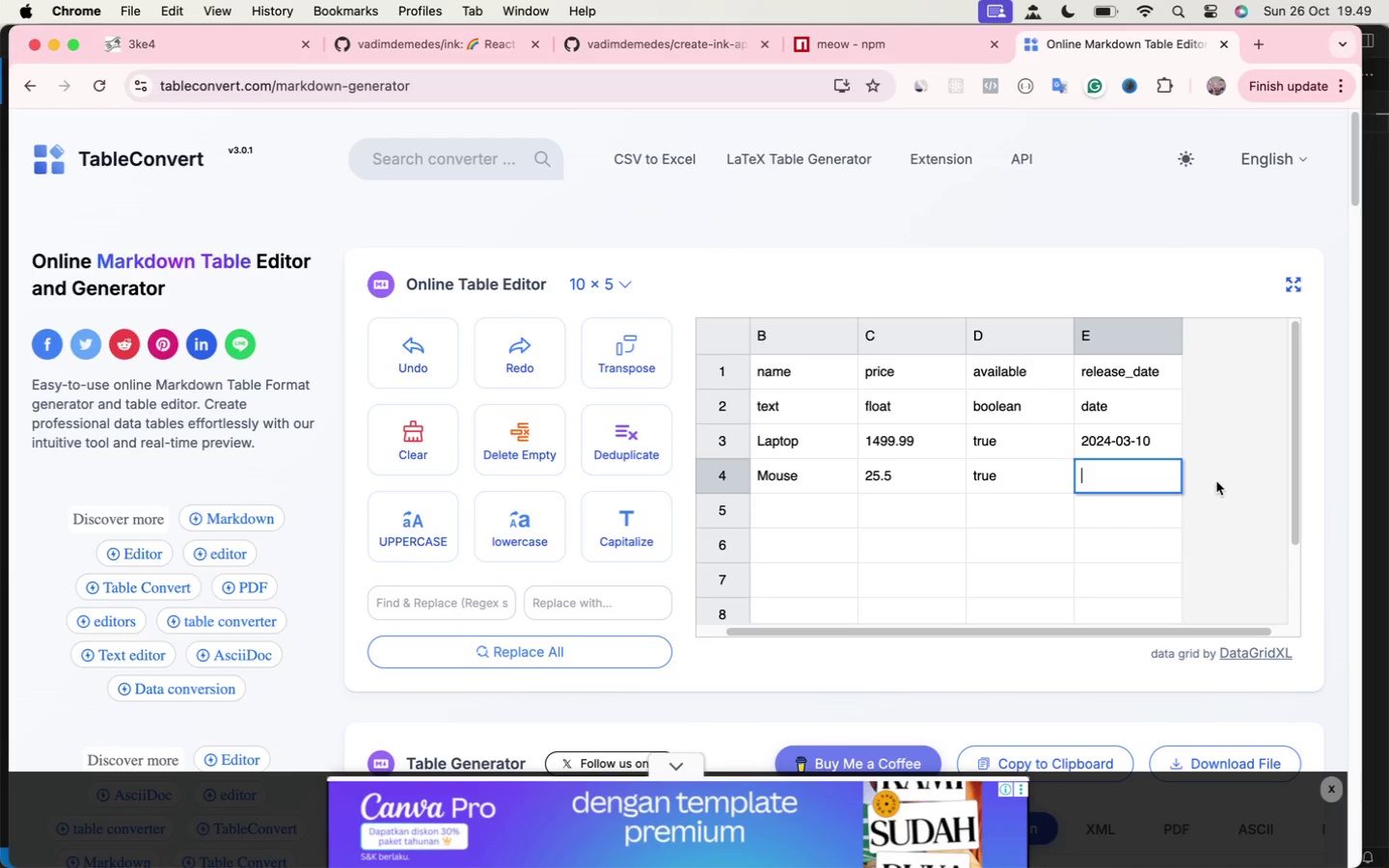 
type(2024-04-01)
 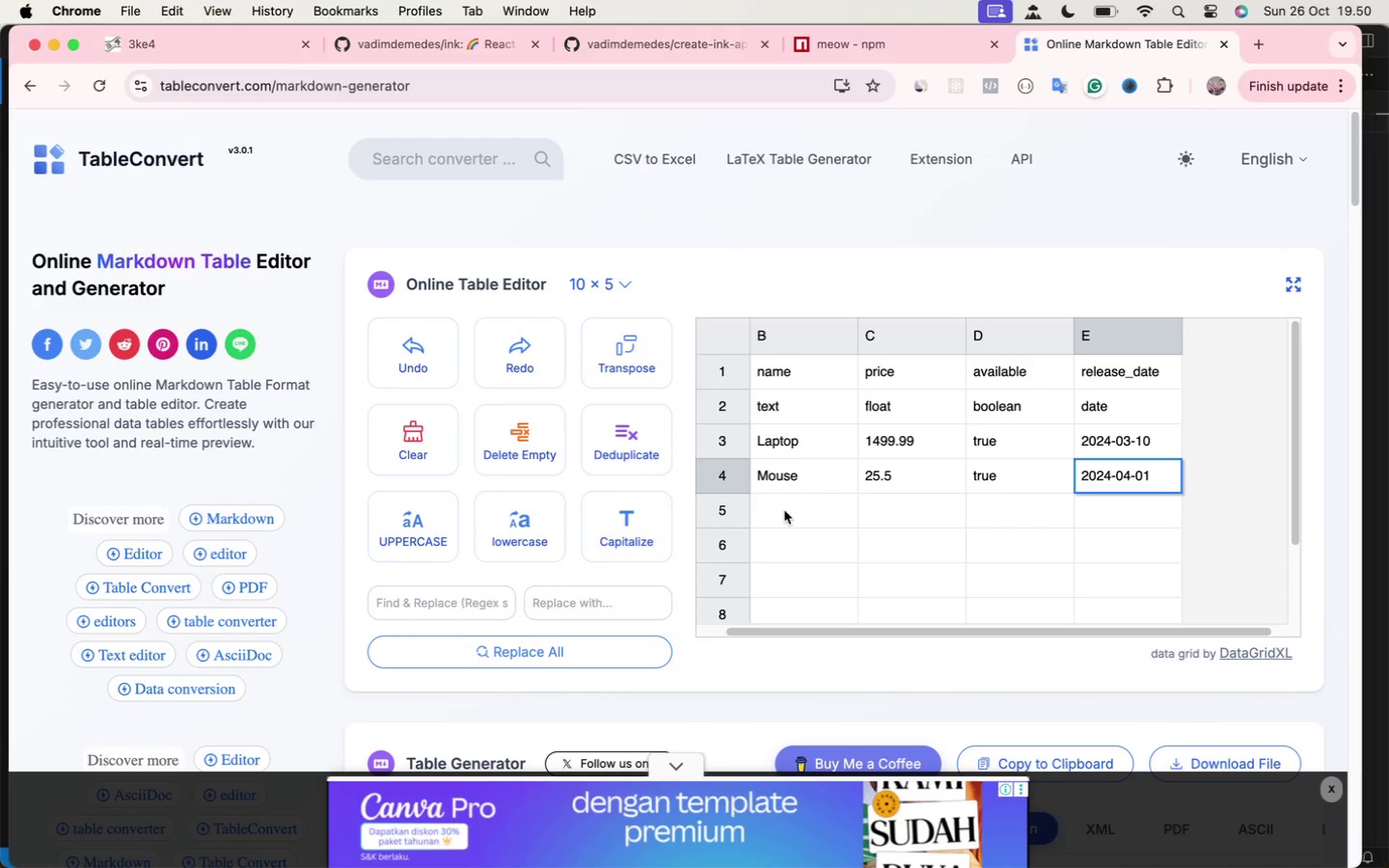 
double_click([784, 510])
 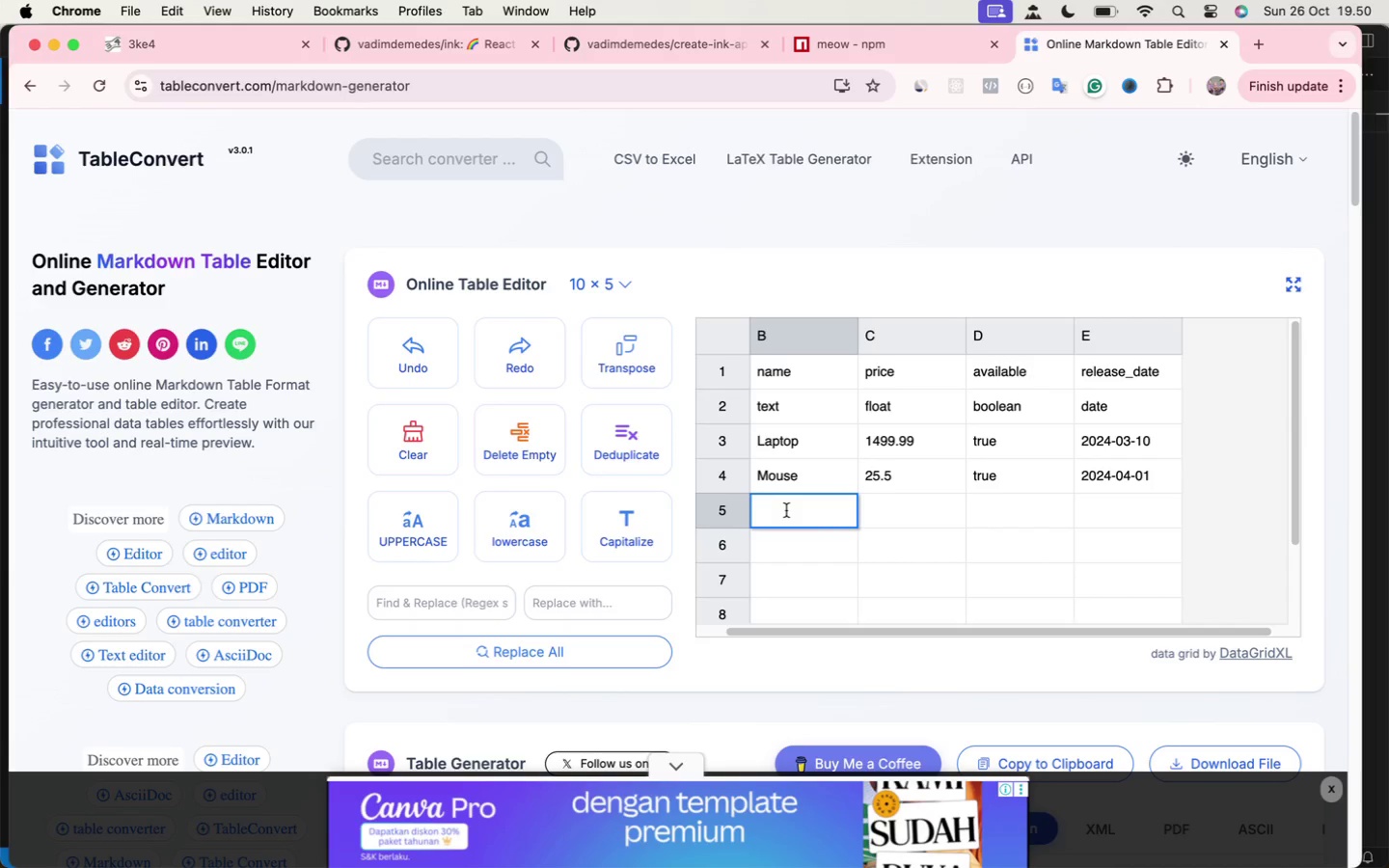 
type(Keyboard)
 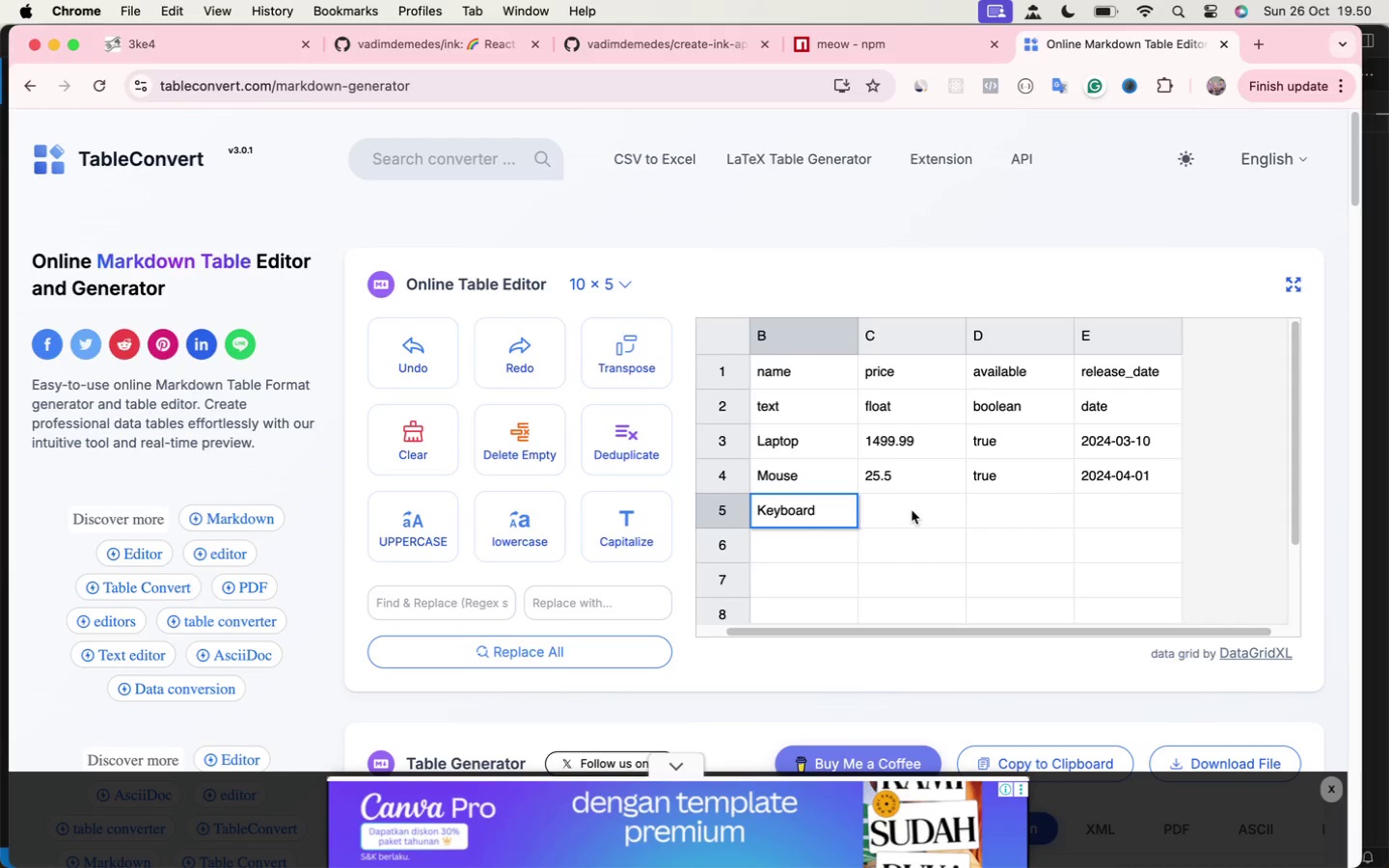 
double_click([912, 510])
 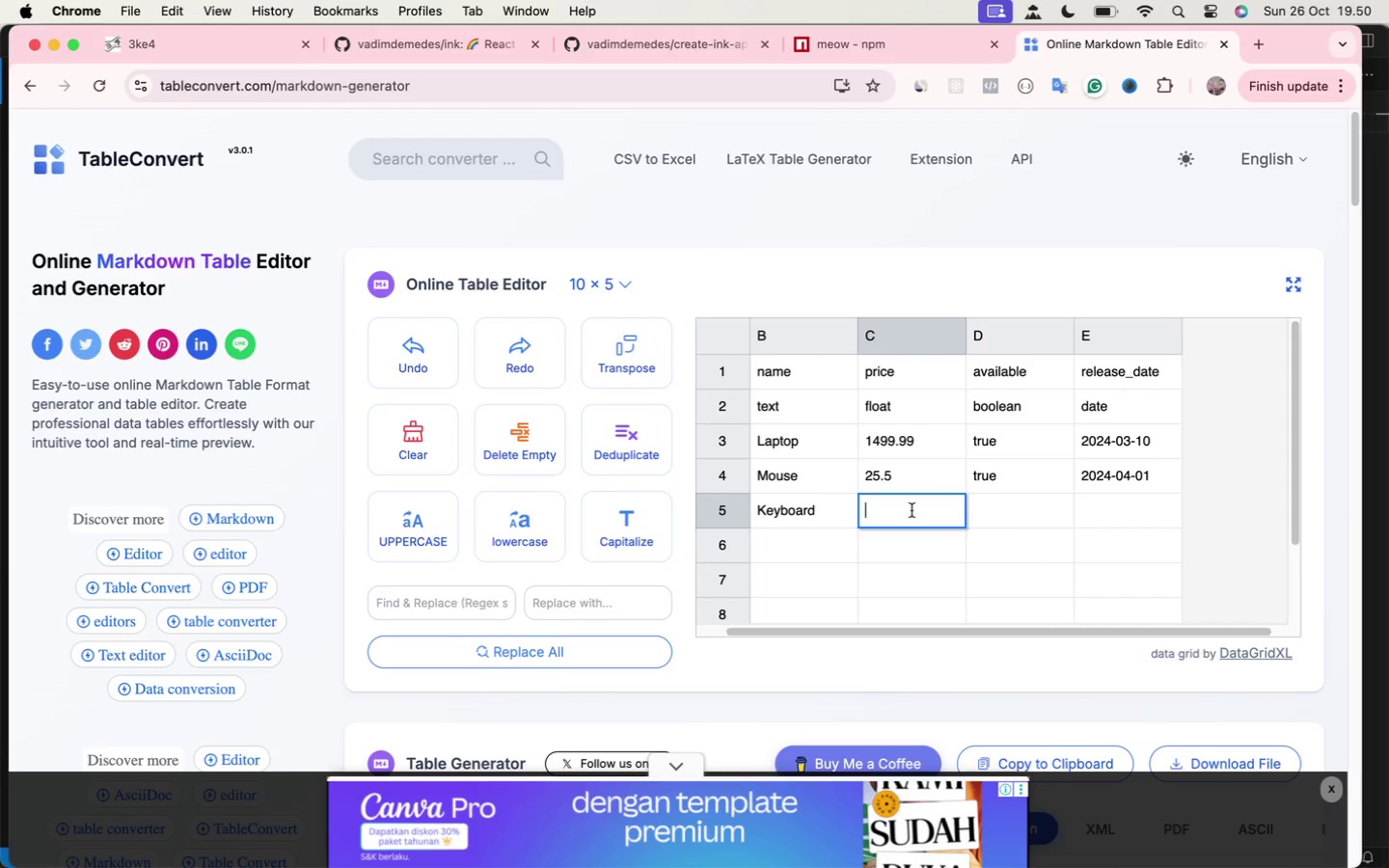 
type(75.)
 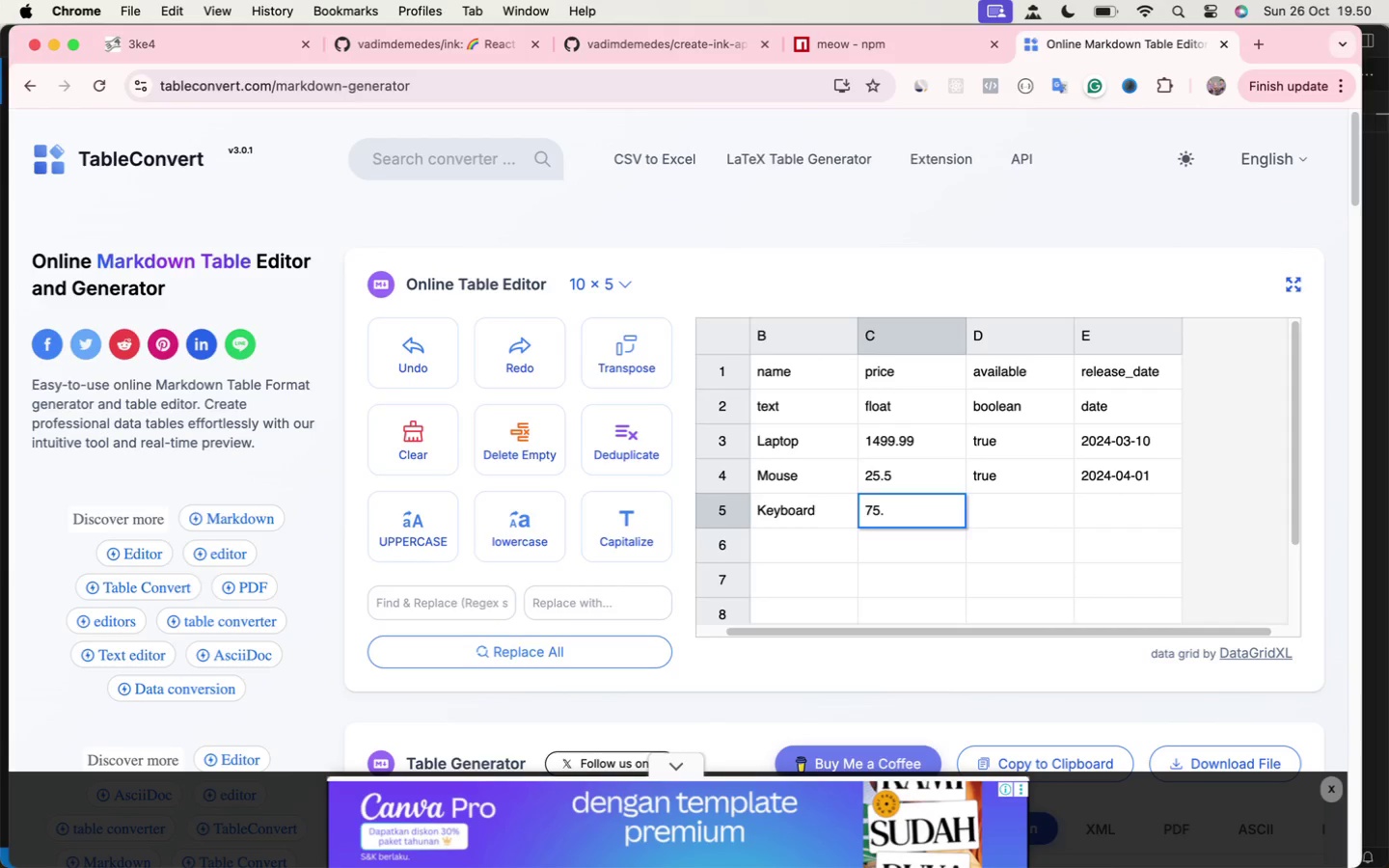 
key(0)
 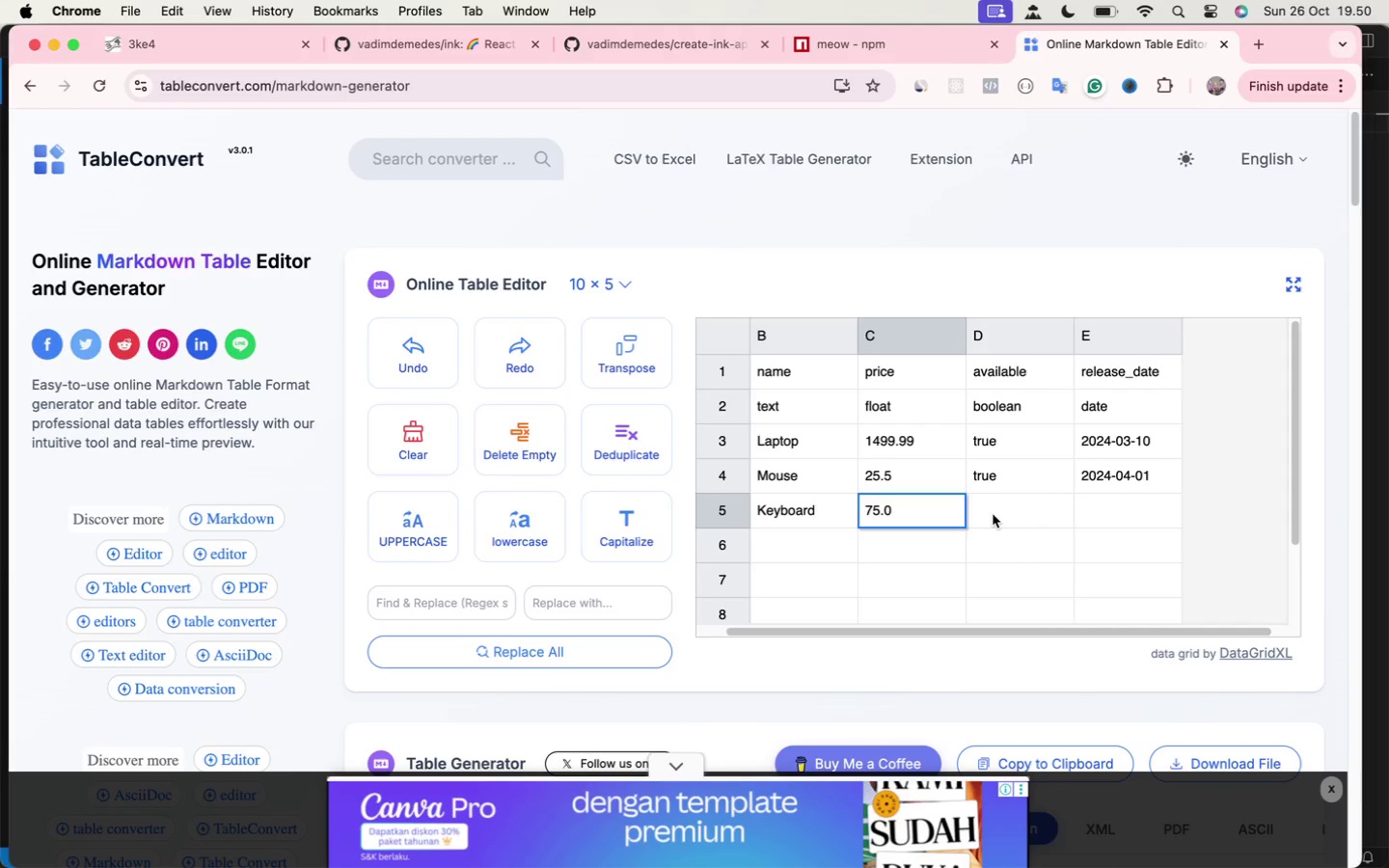 
left_click([993, 514])
 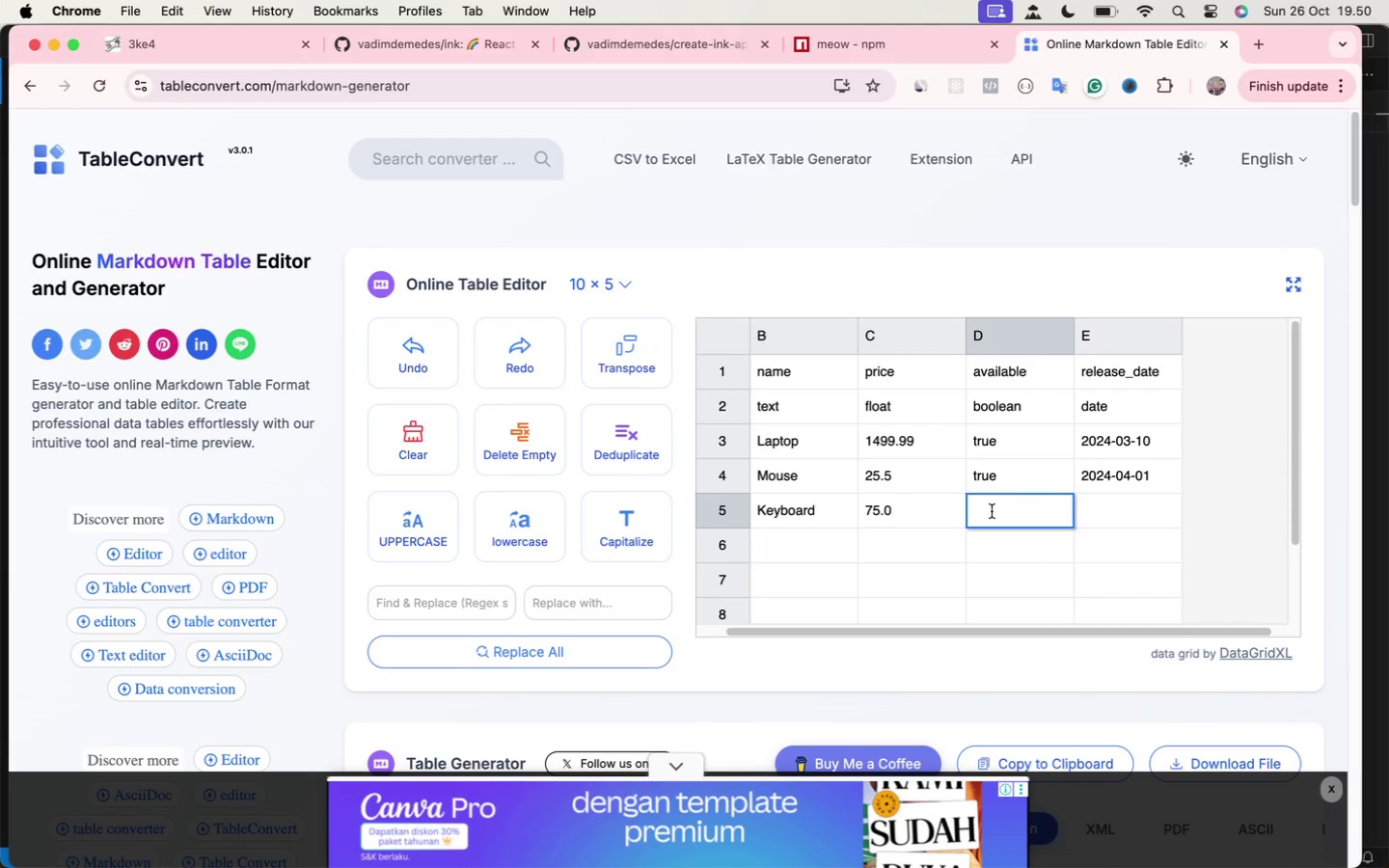 
type(false)
 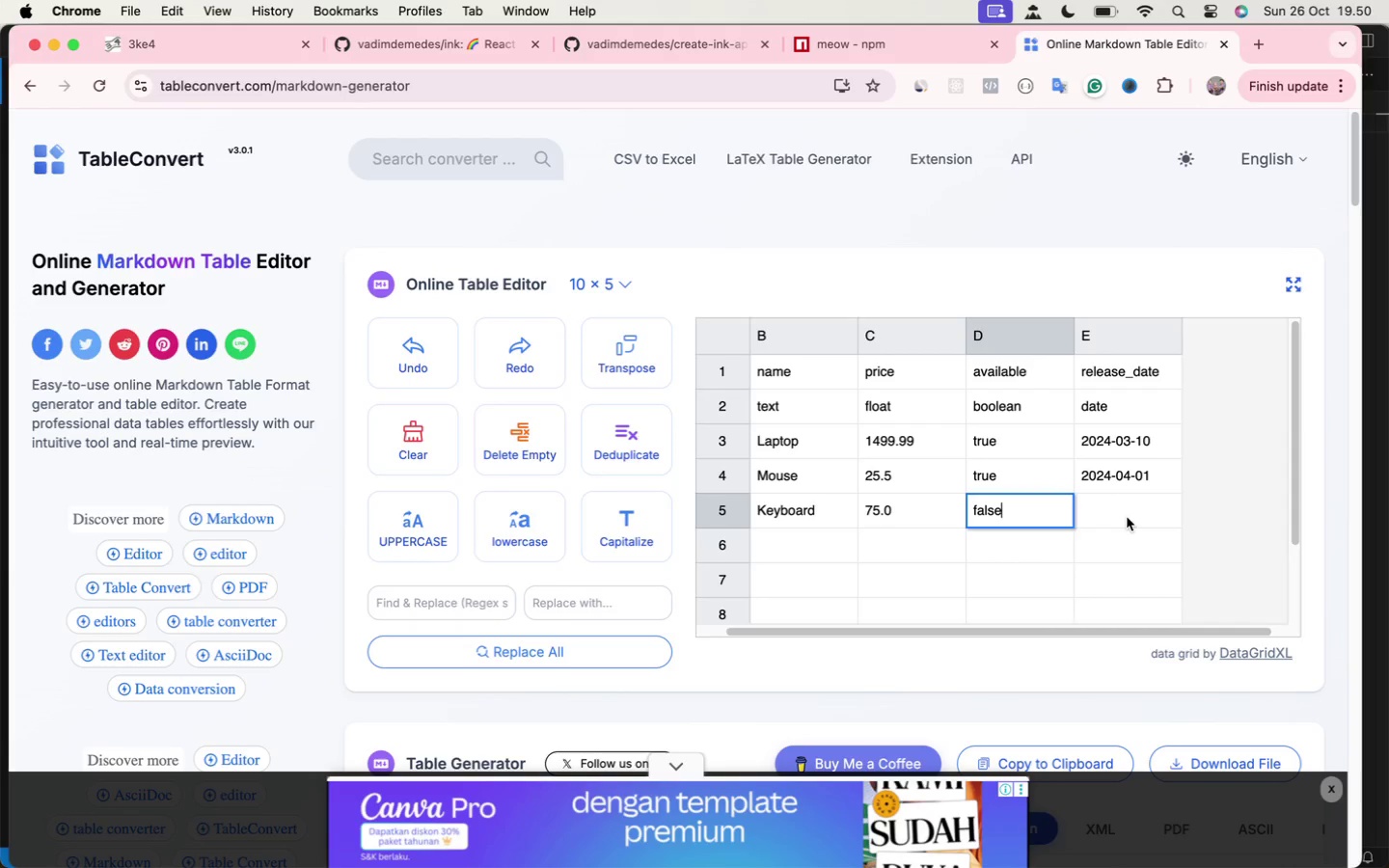 
double_click([1127, 516])
 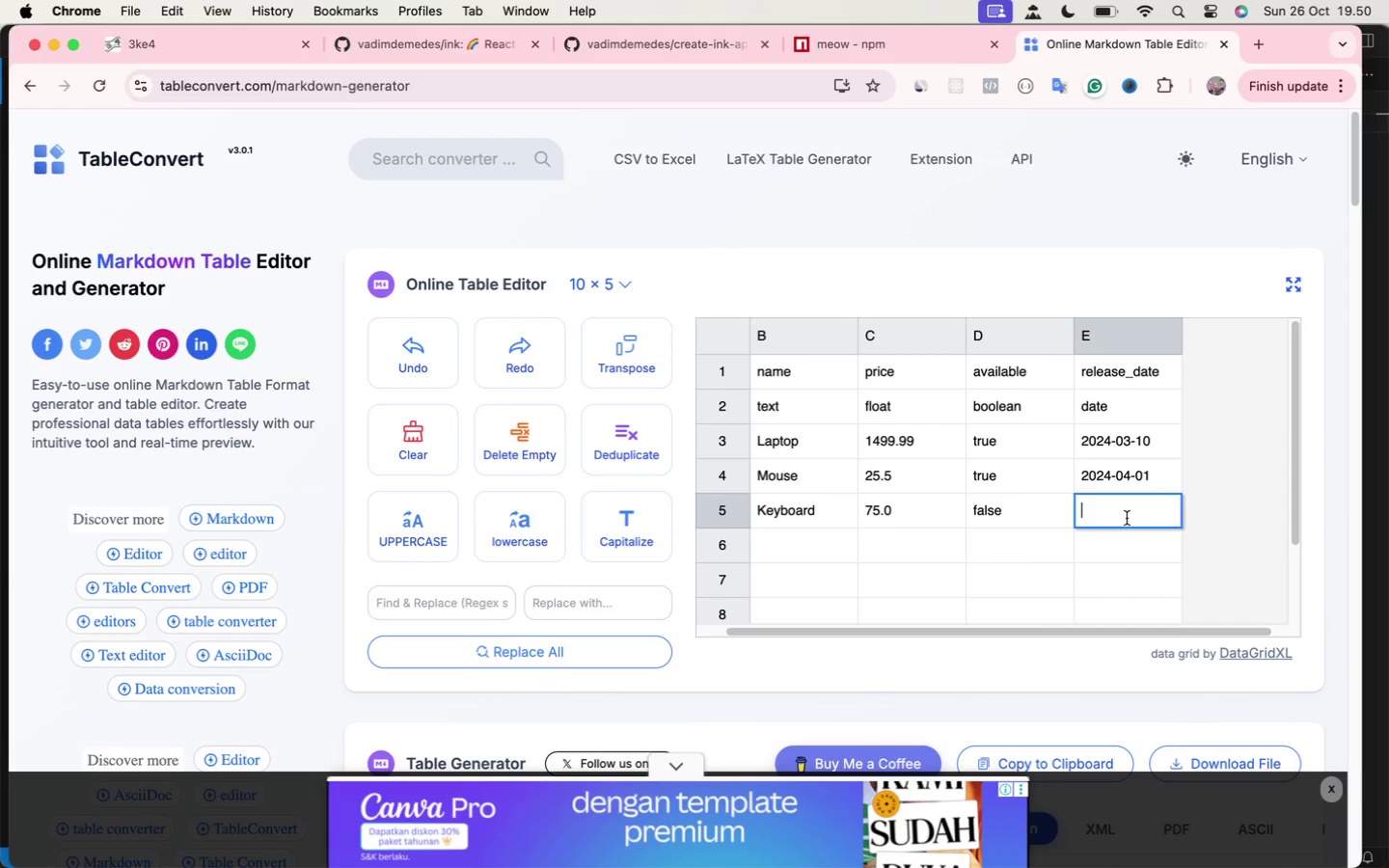 
type(2024-04-05)
 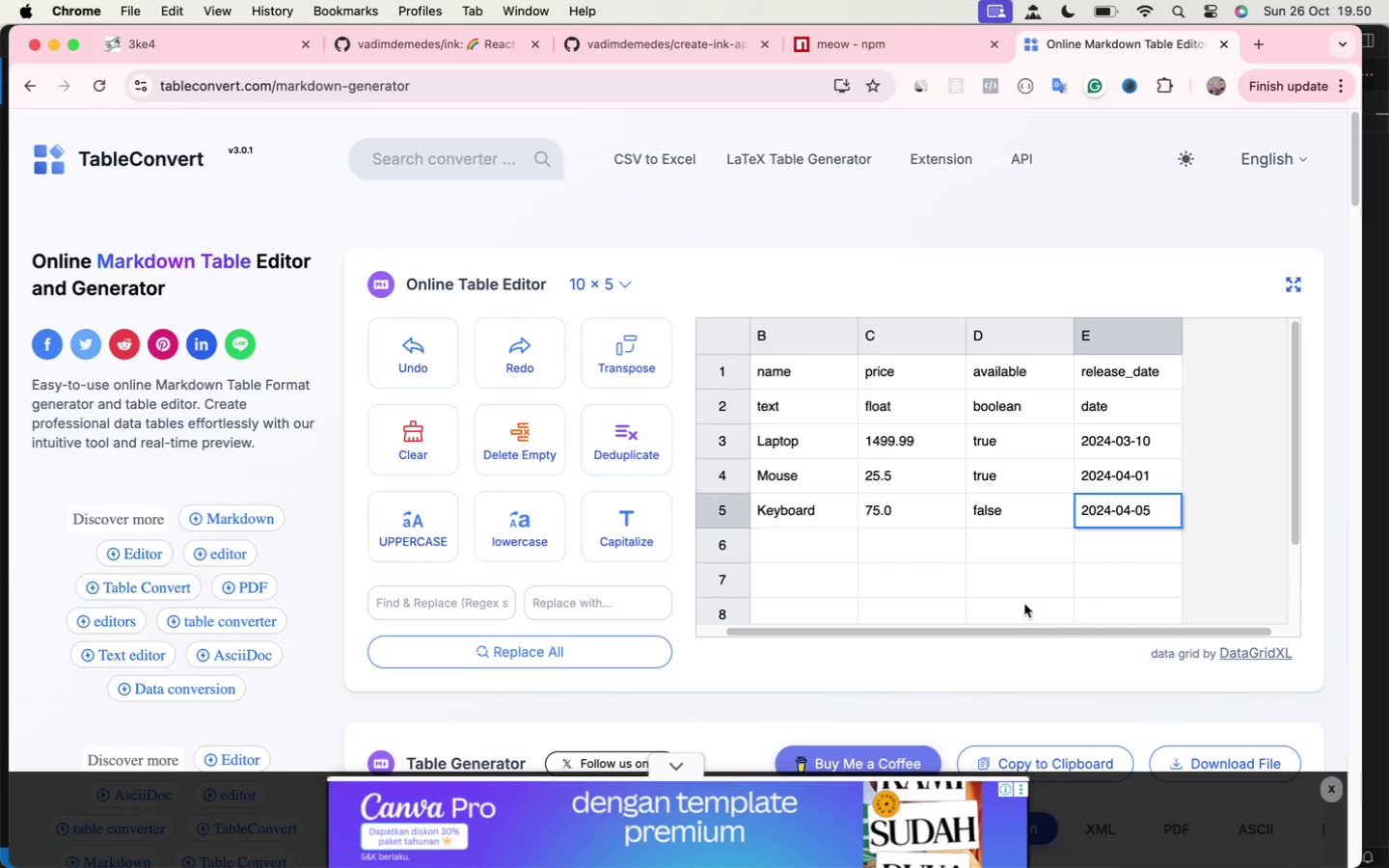 
left_click([795, 529])
 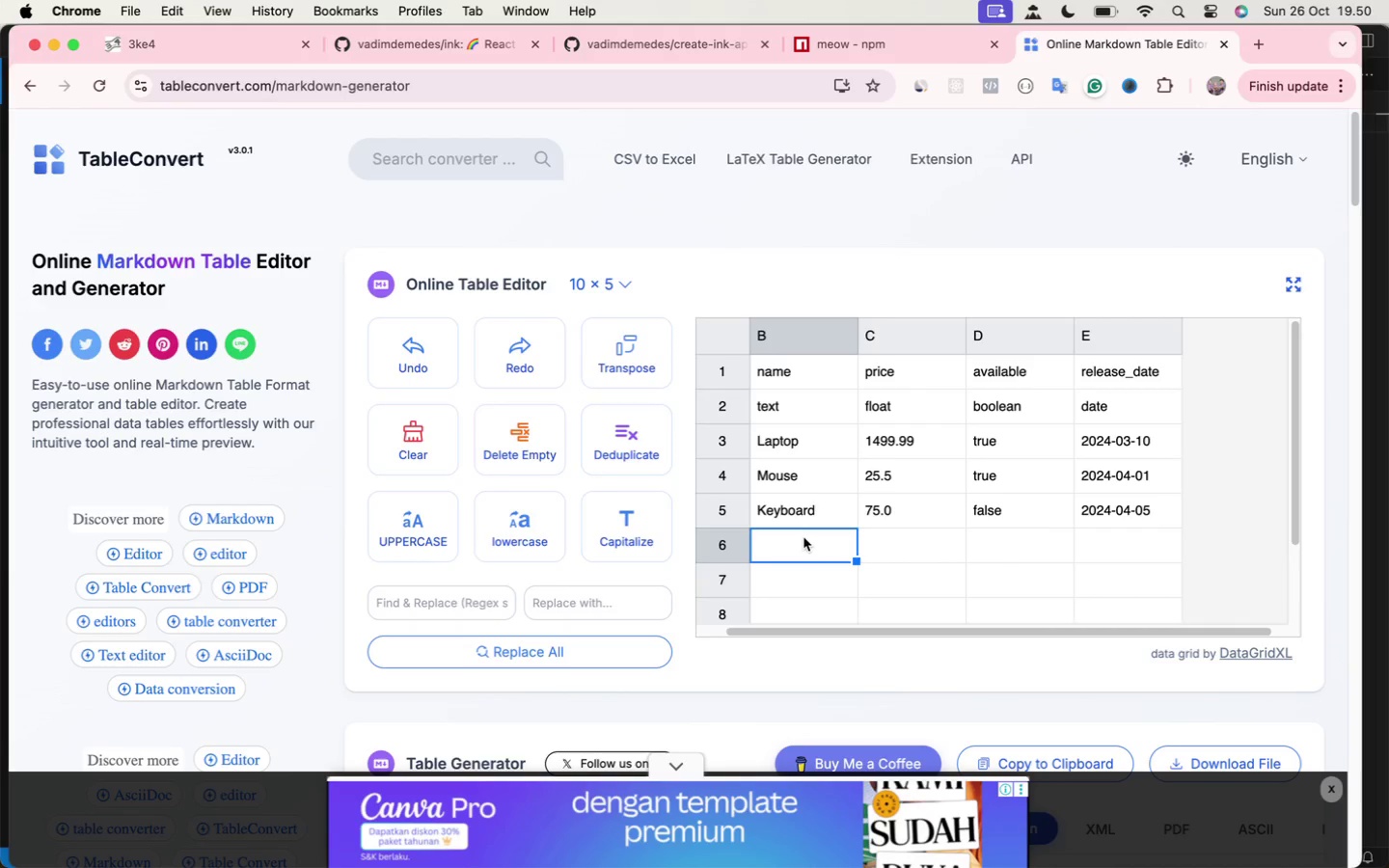 
double_click([803, 537])
 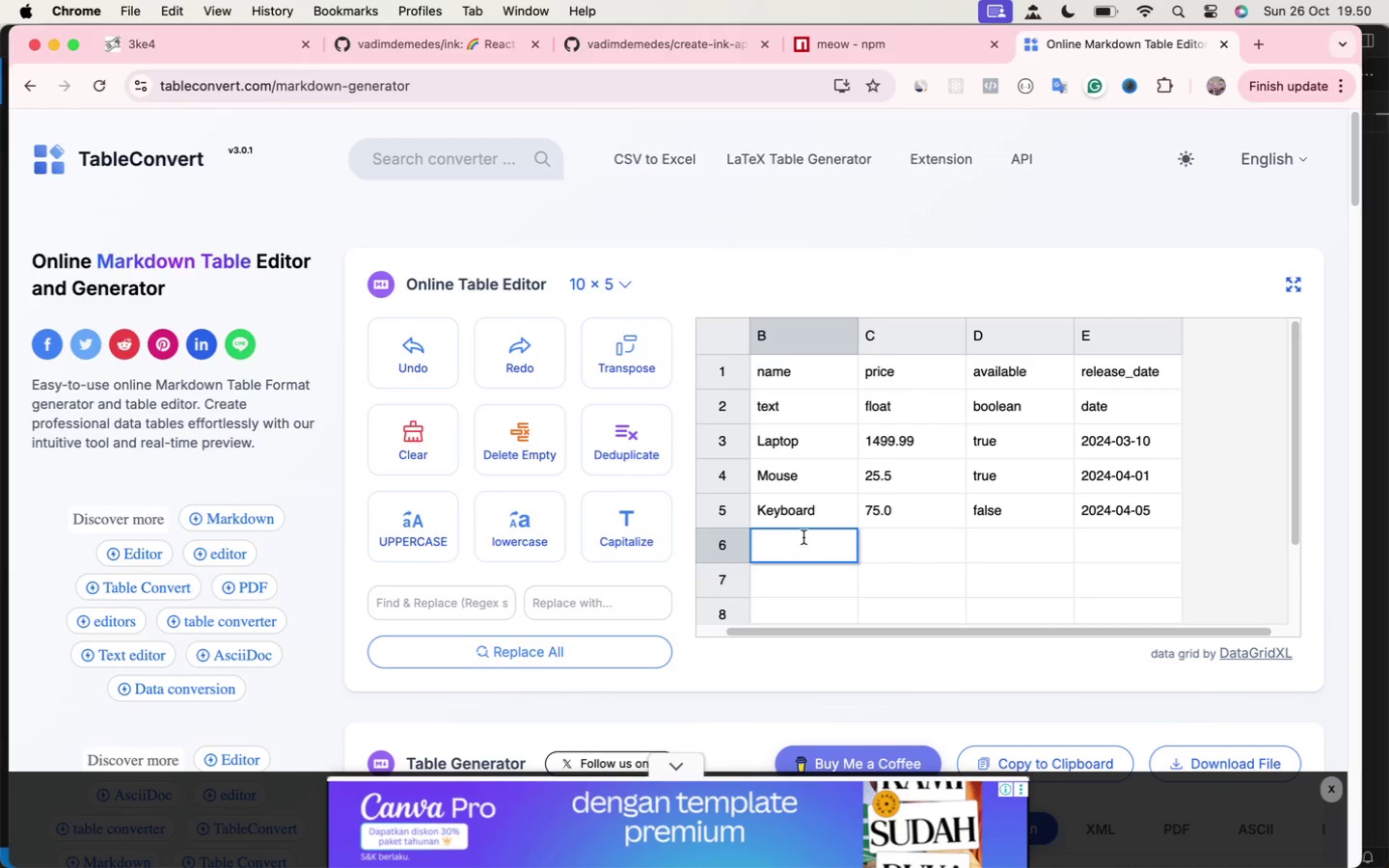 
type(Mo)
 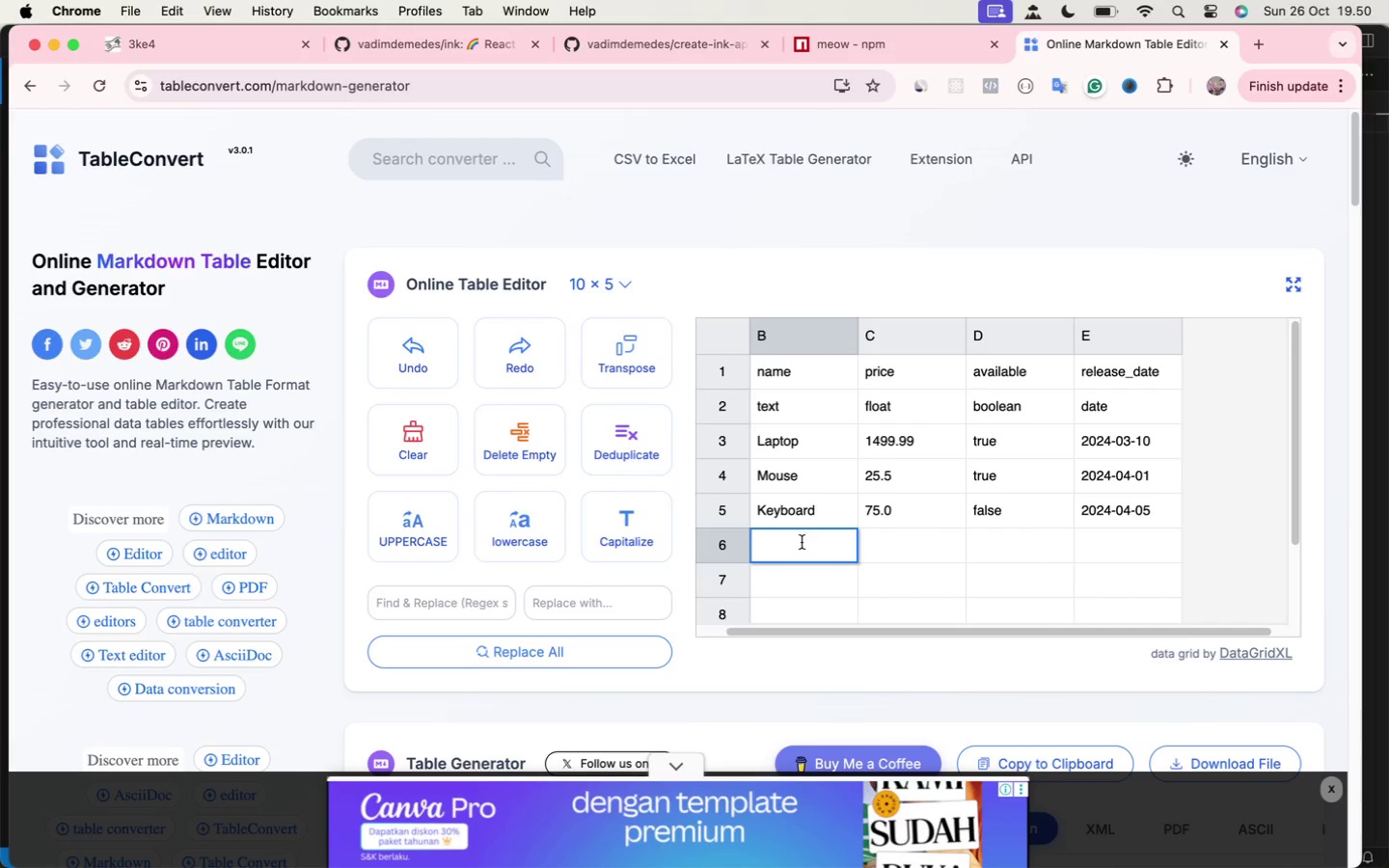 
double_click([801, 543])
 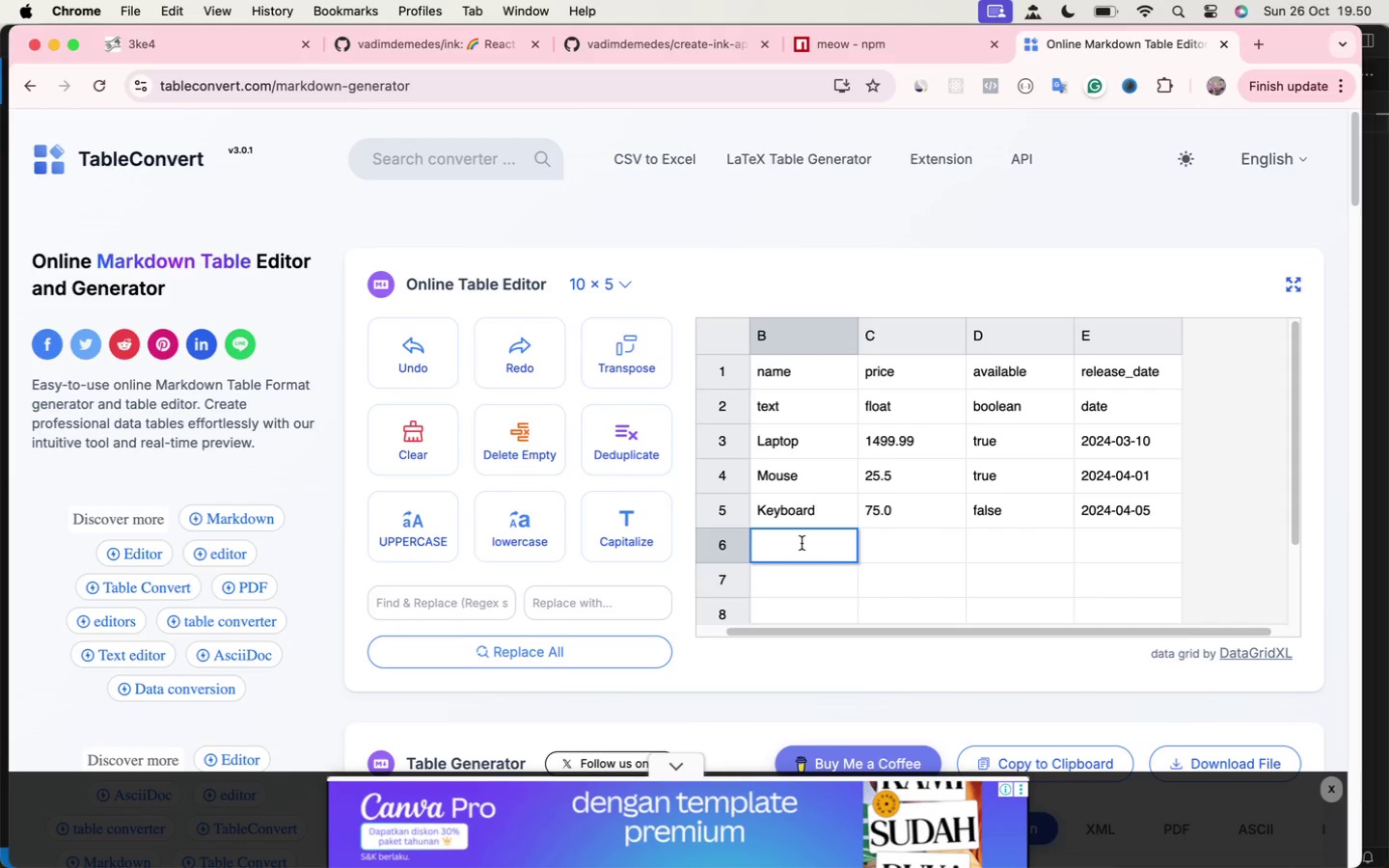 
type(Monitor)
 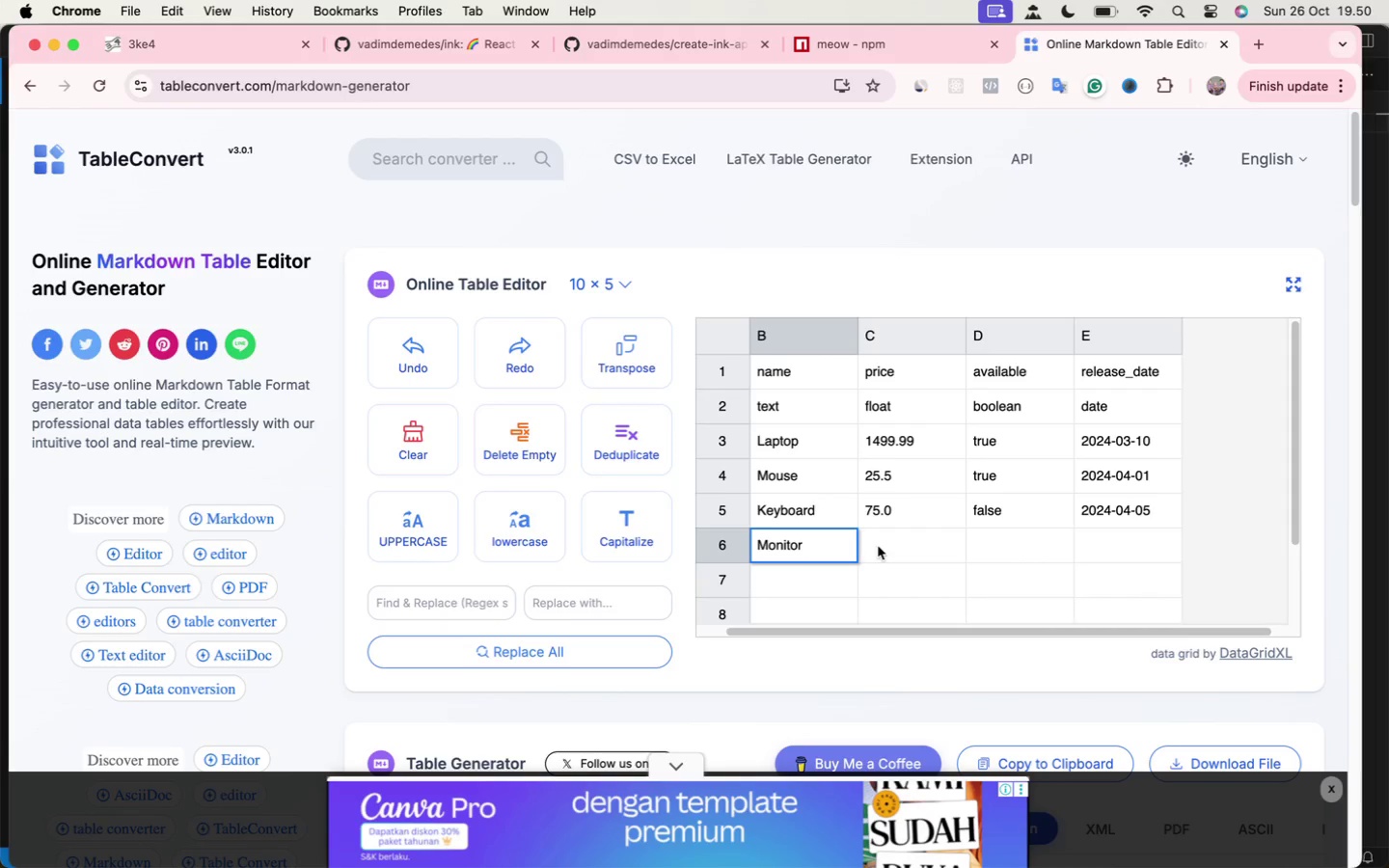 
double_click([880, 546])
 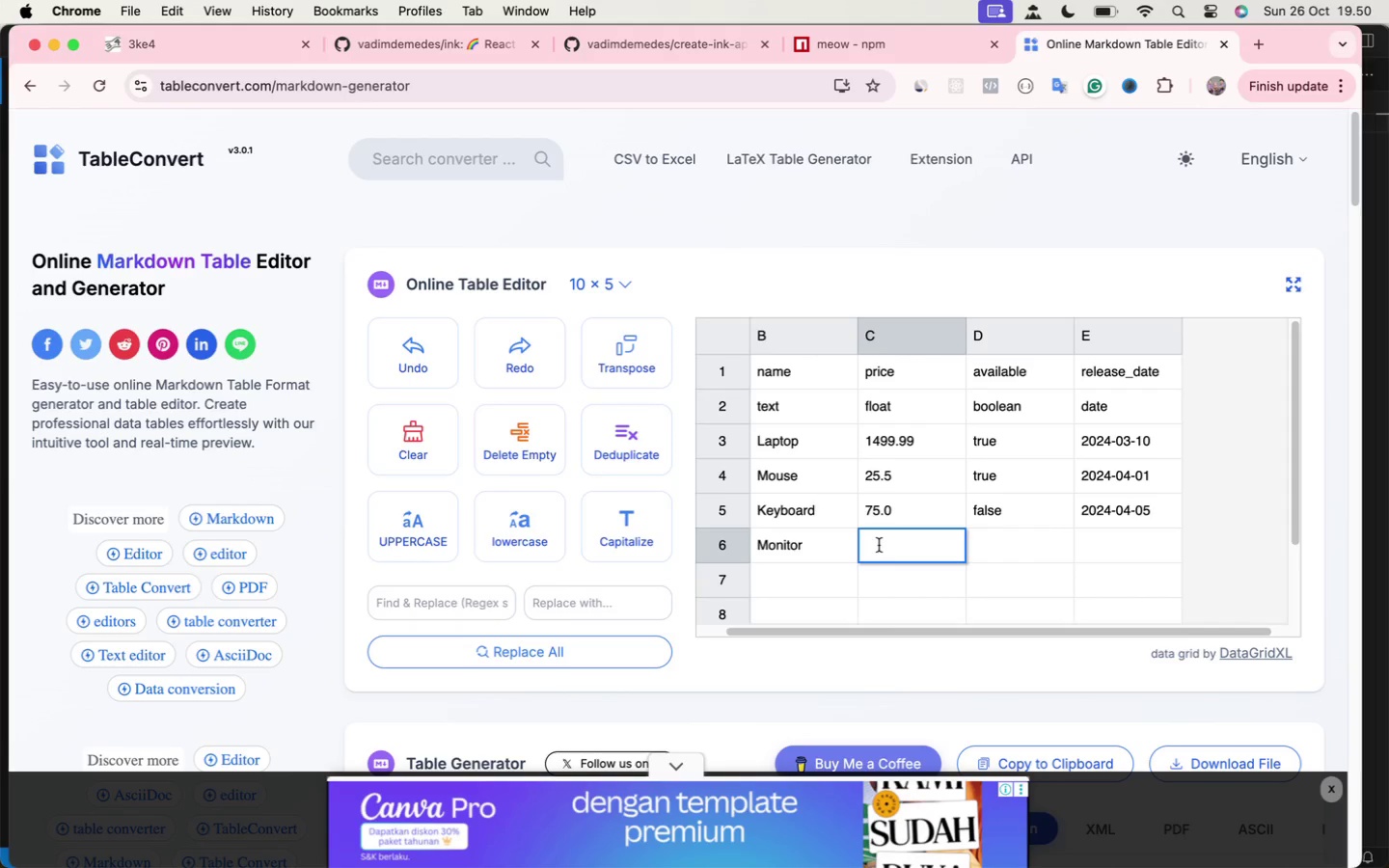 
type(320.45true)
 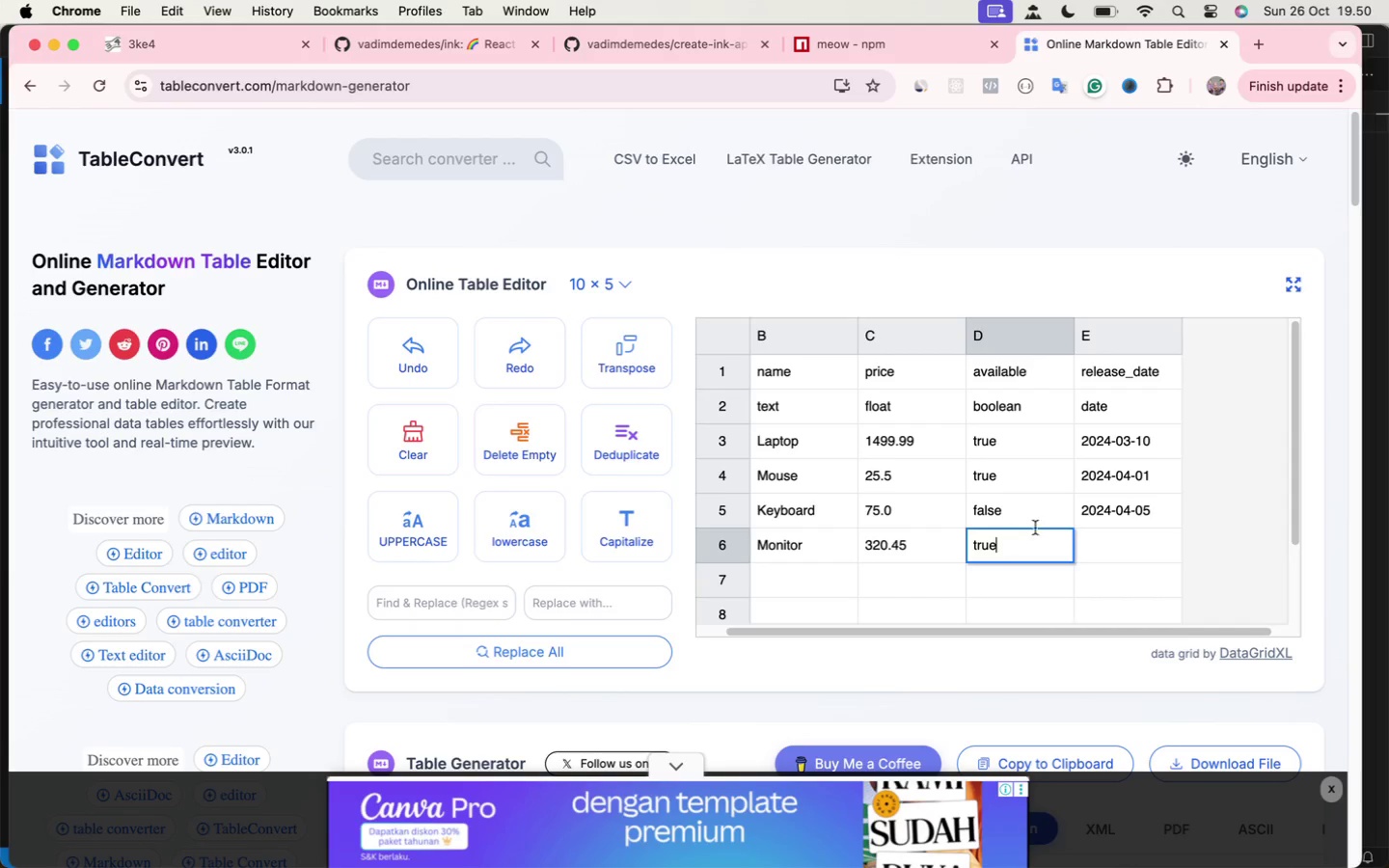 
left_click([1131, 531])
 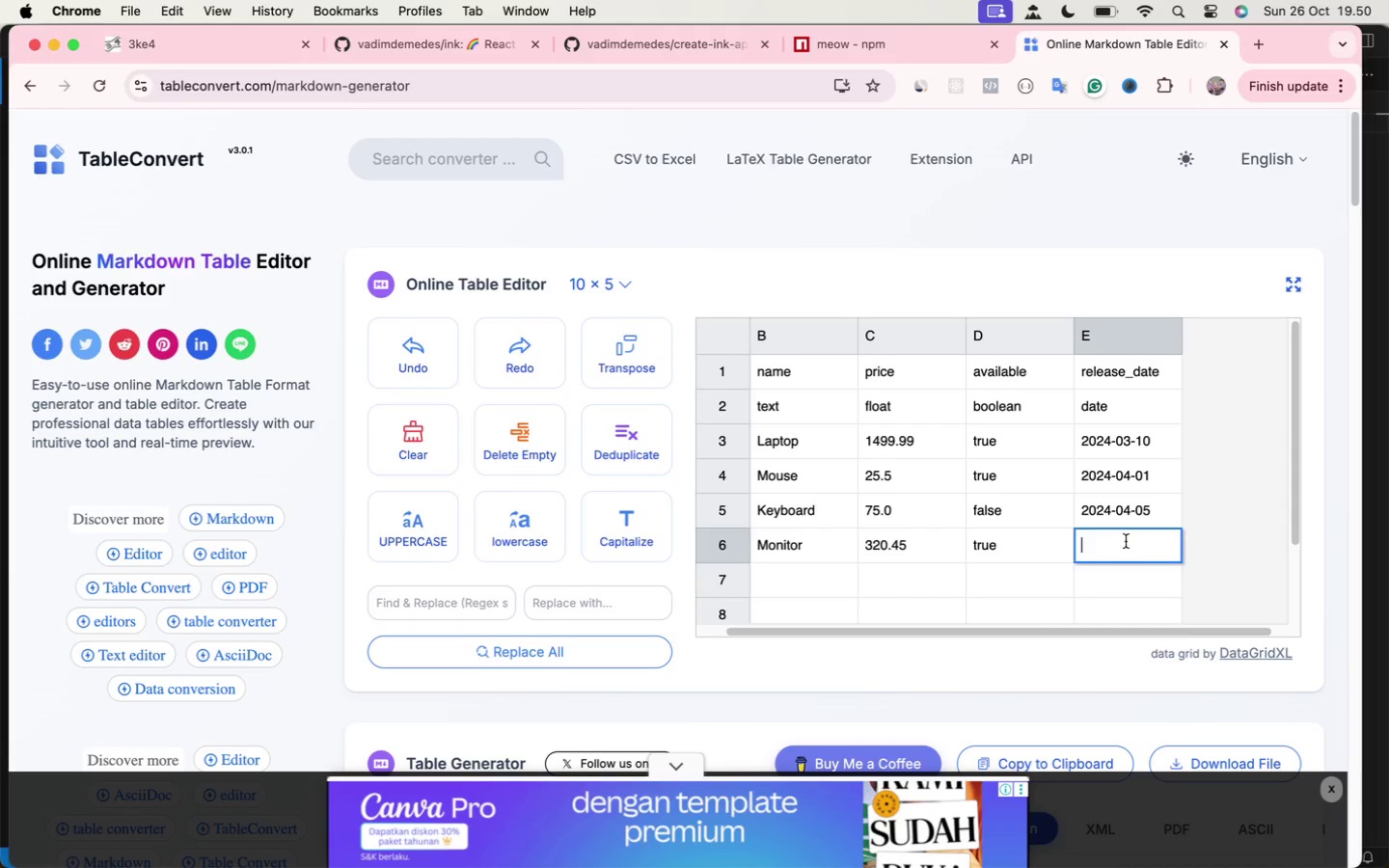 
type(2024-05-12)
 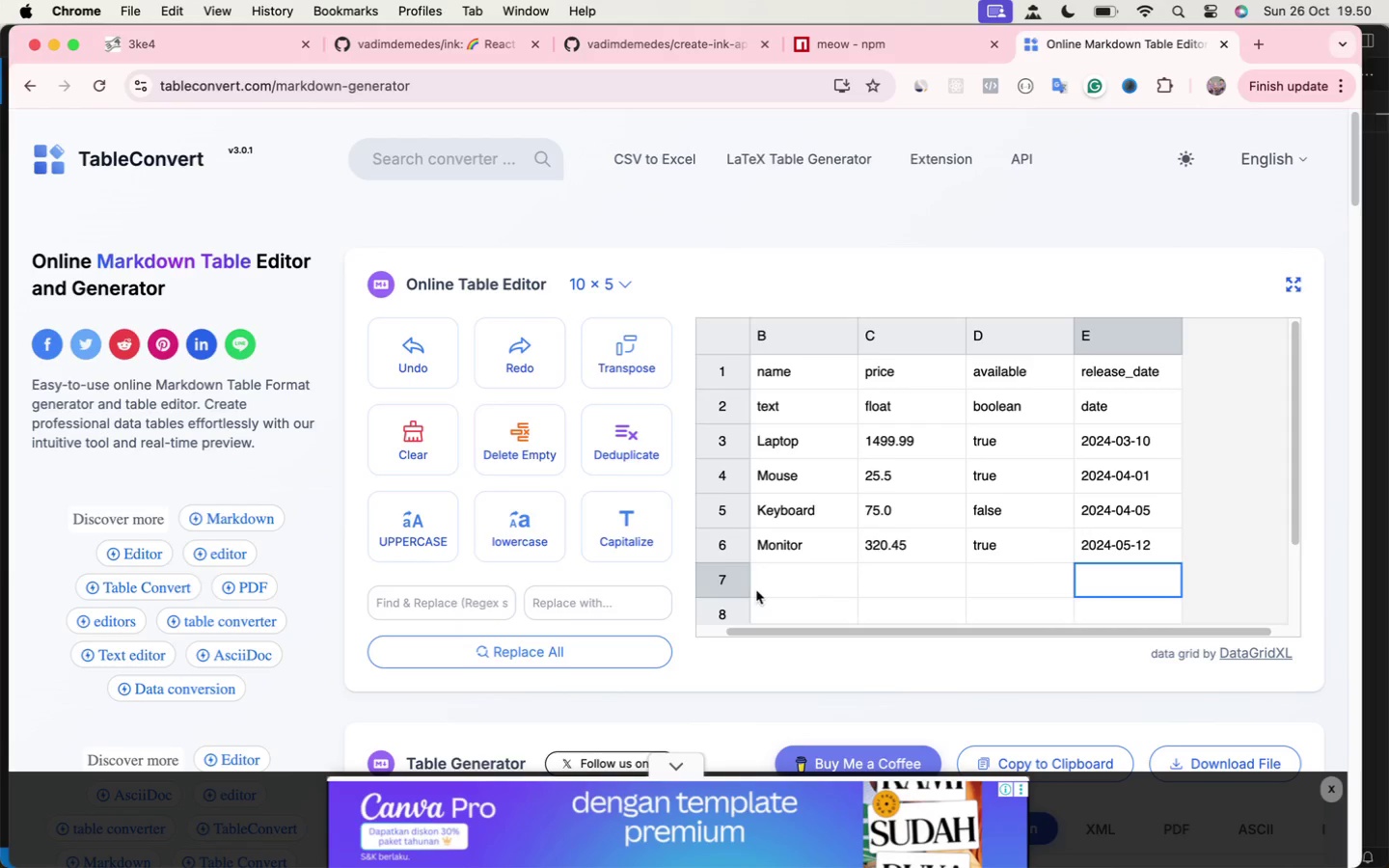 
double_click([773, 580])
 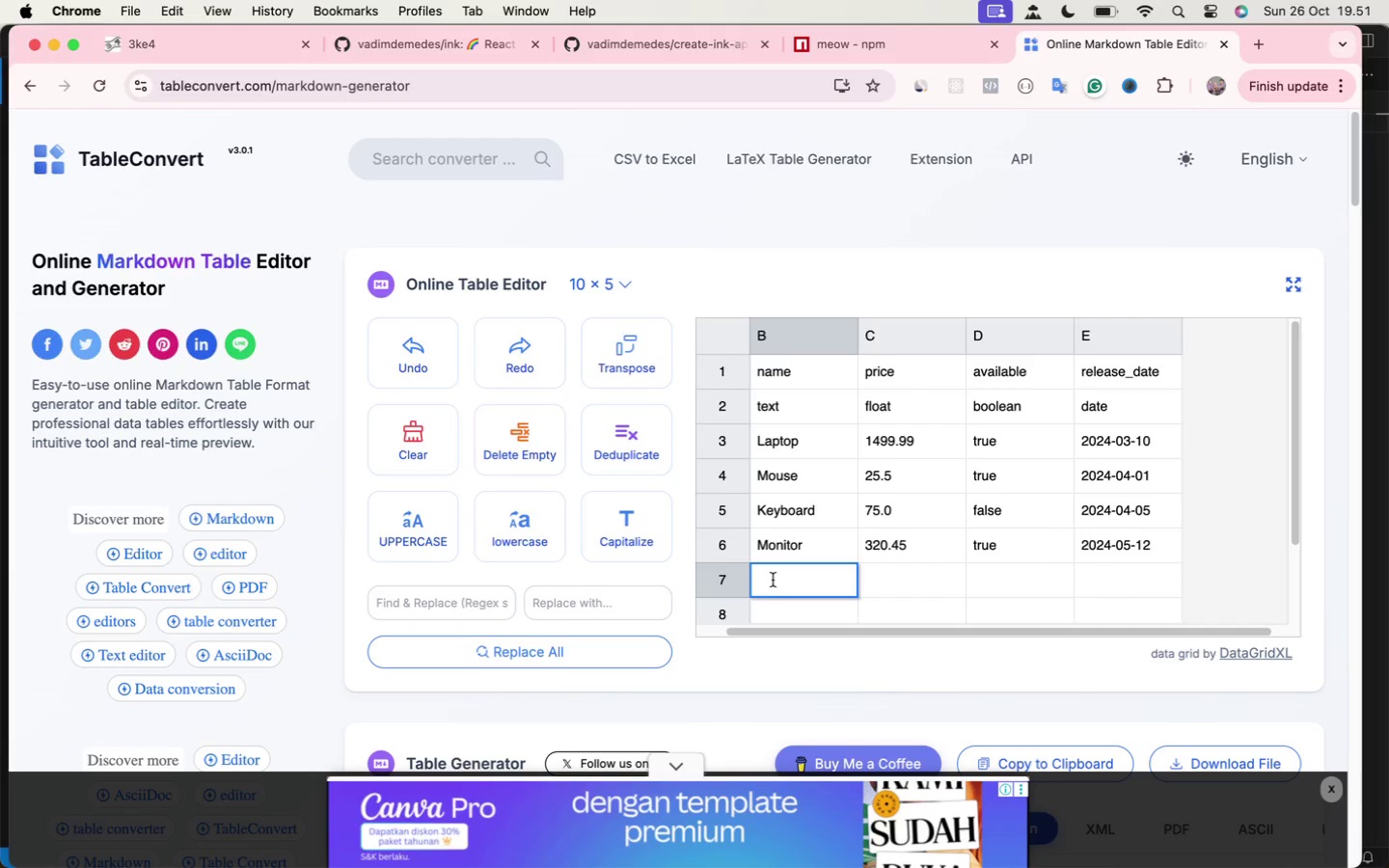 
type(Webcam)
 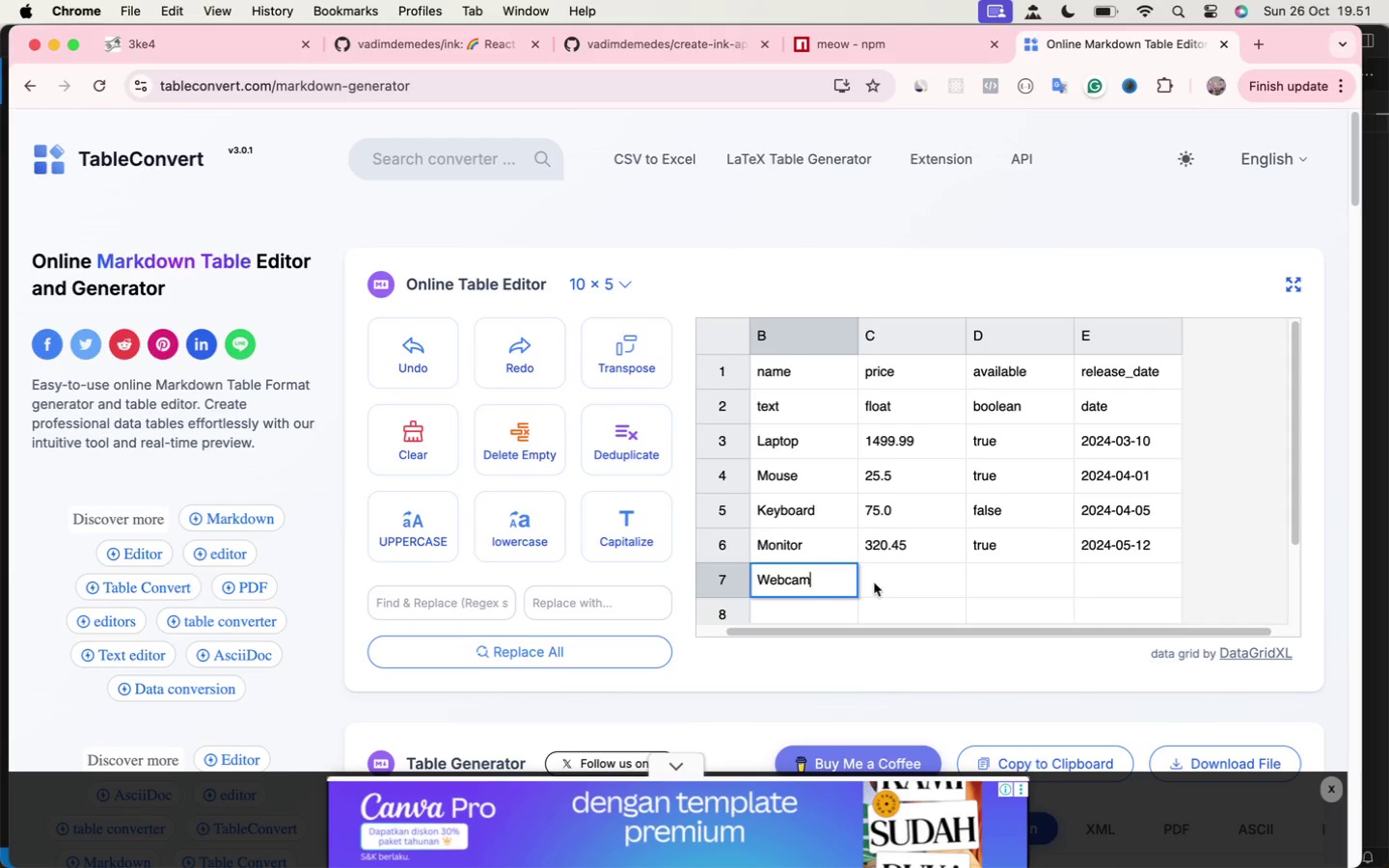 
double_click([920, 581])
 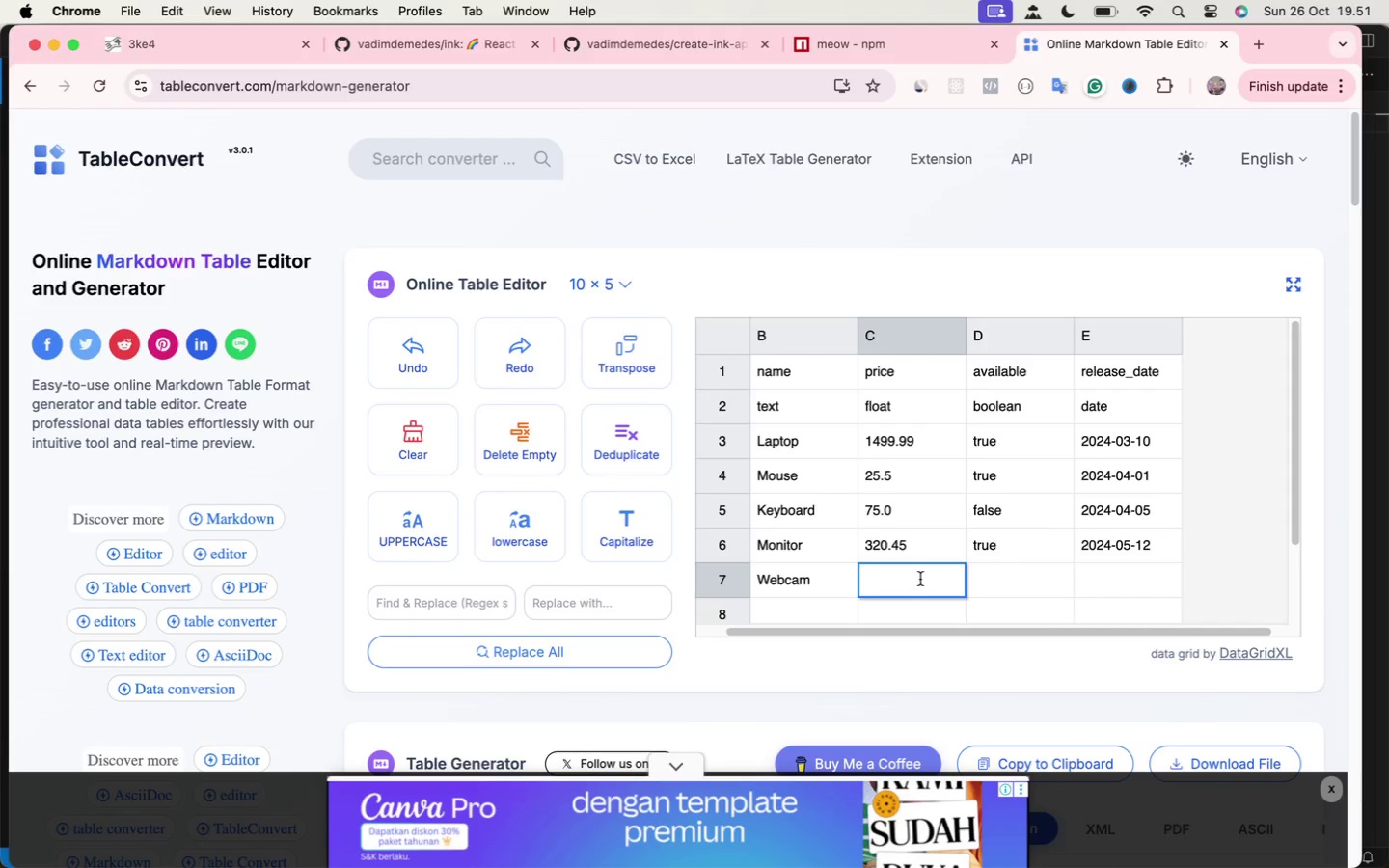 
type(89.99)
 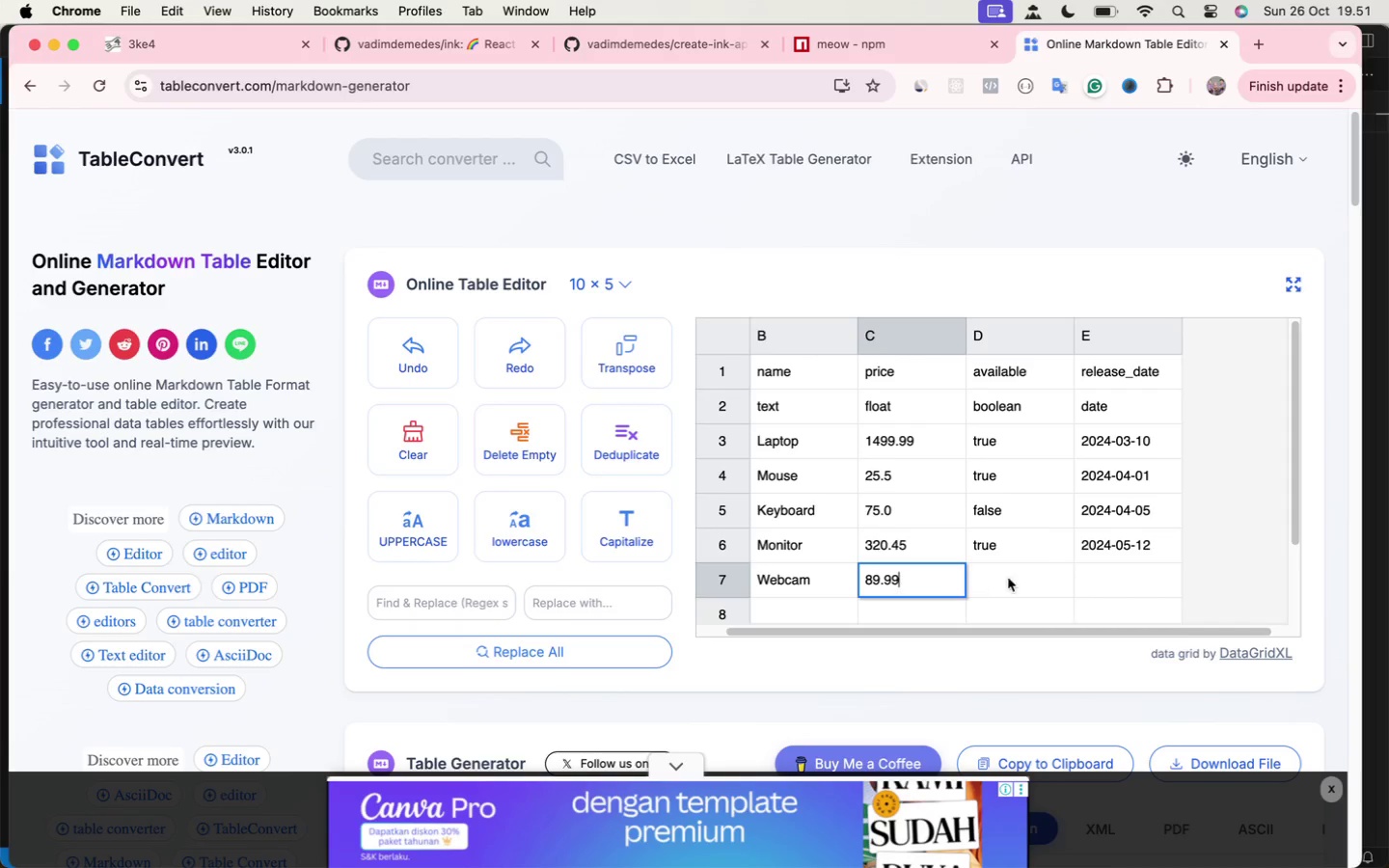 
double_click([1034, 578])
 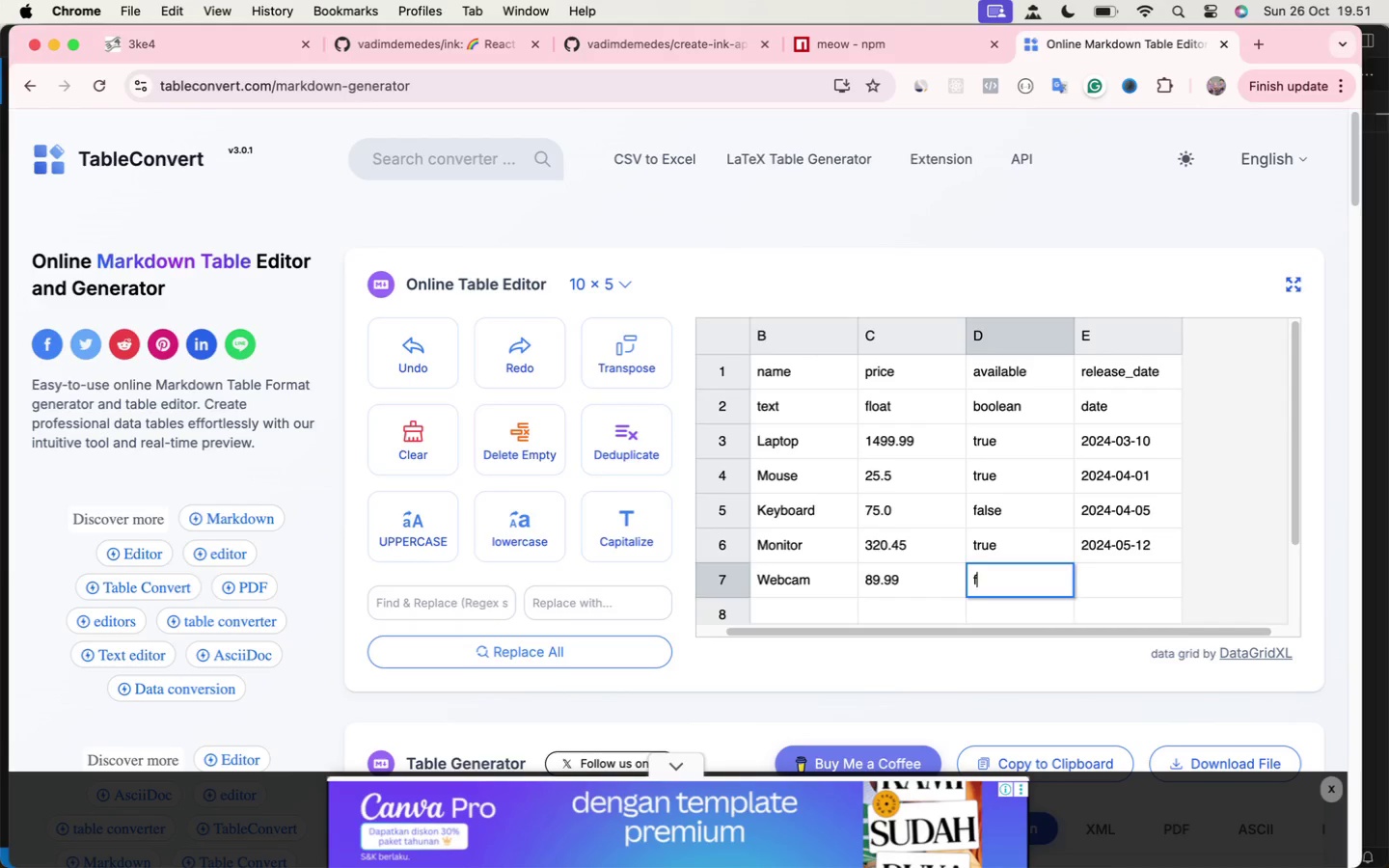 
type(false)
 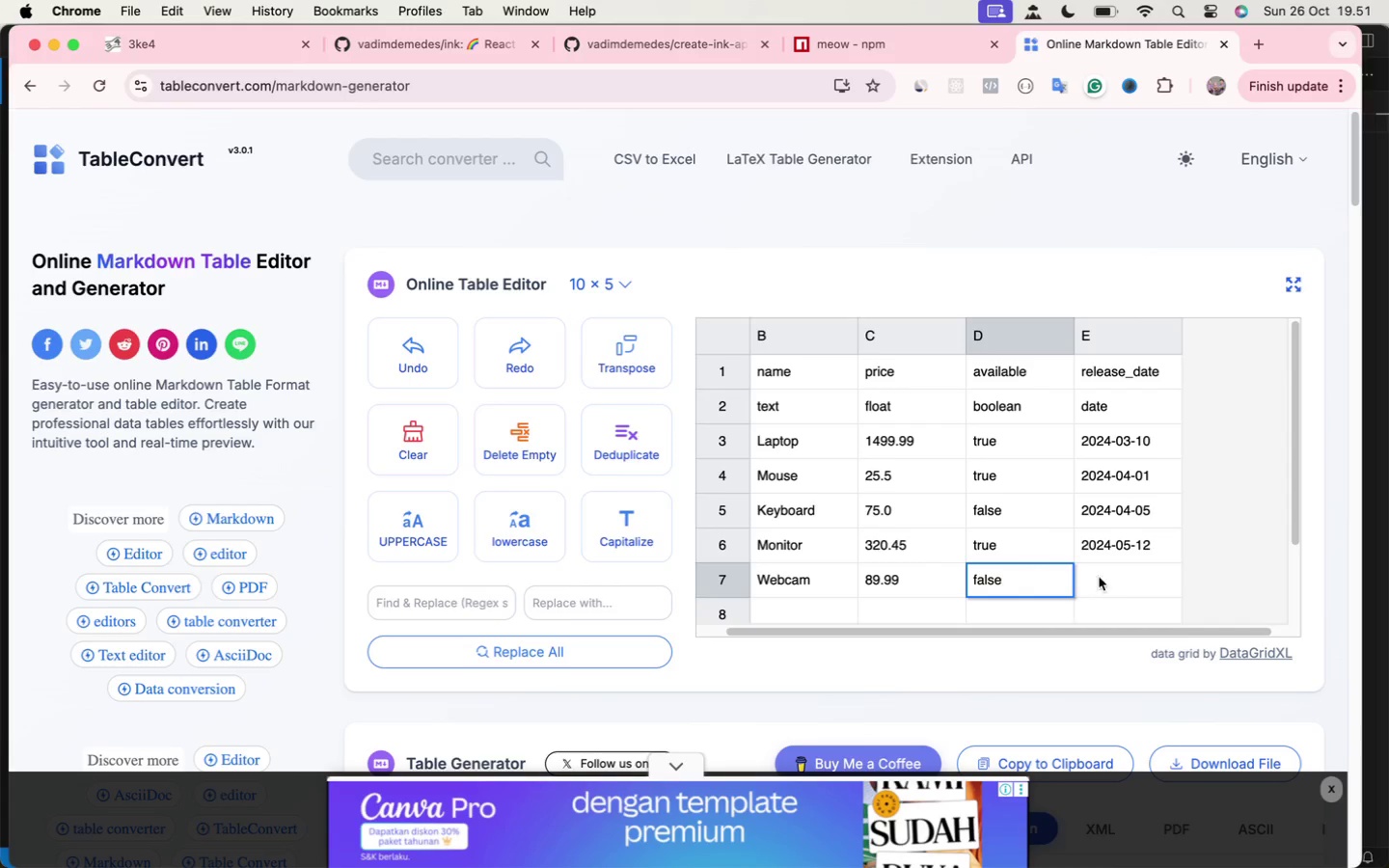 
double_click([1133, 574])
 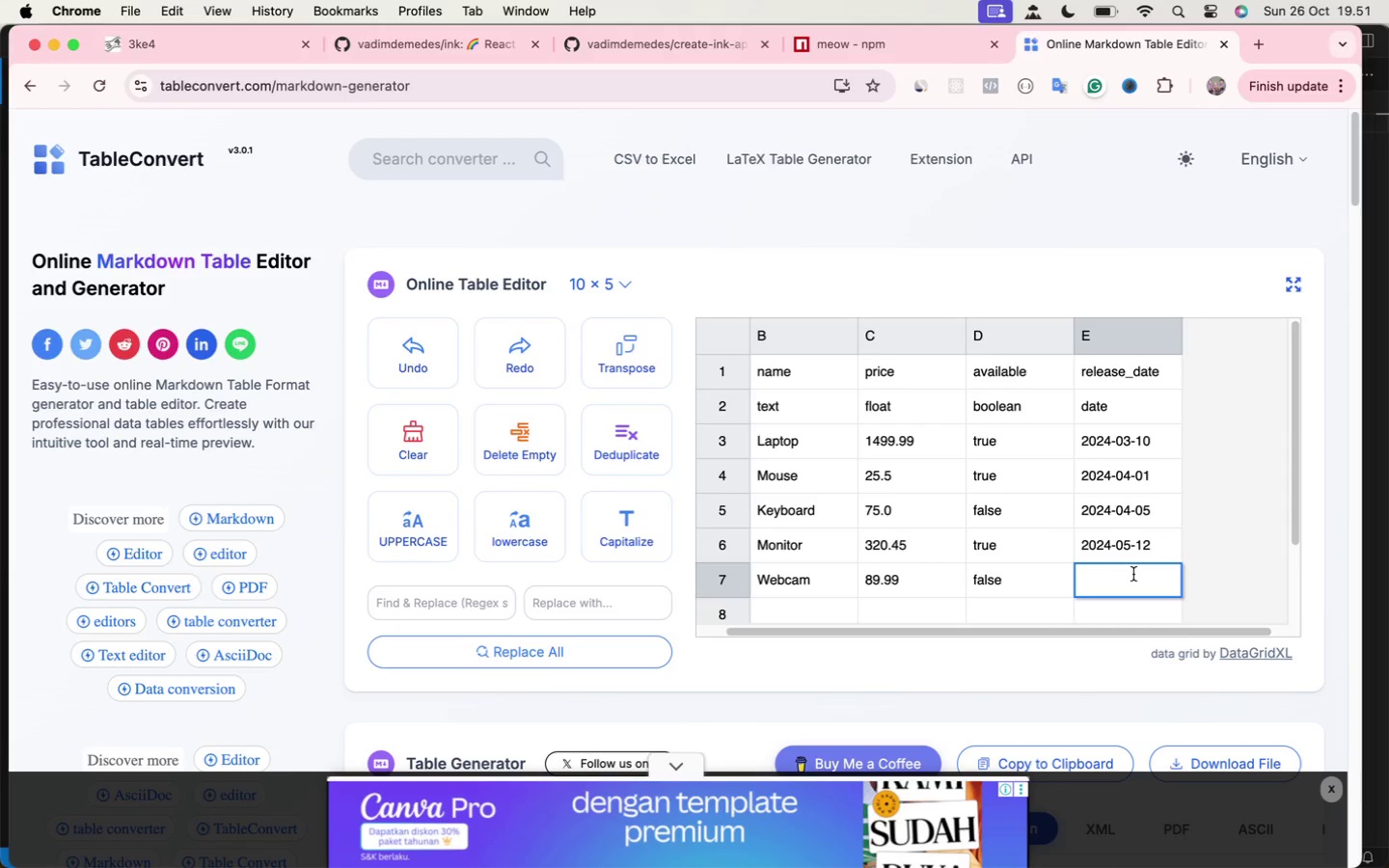 
type(2024-05-18)
 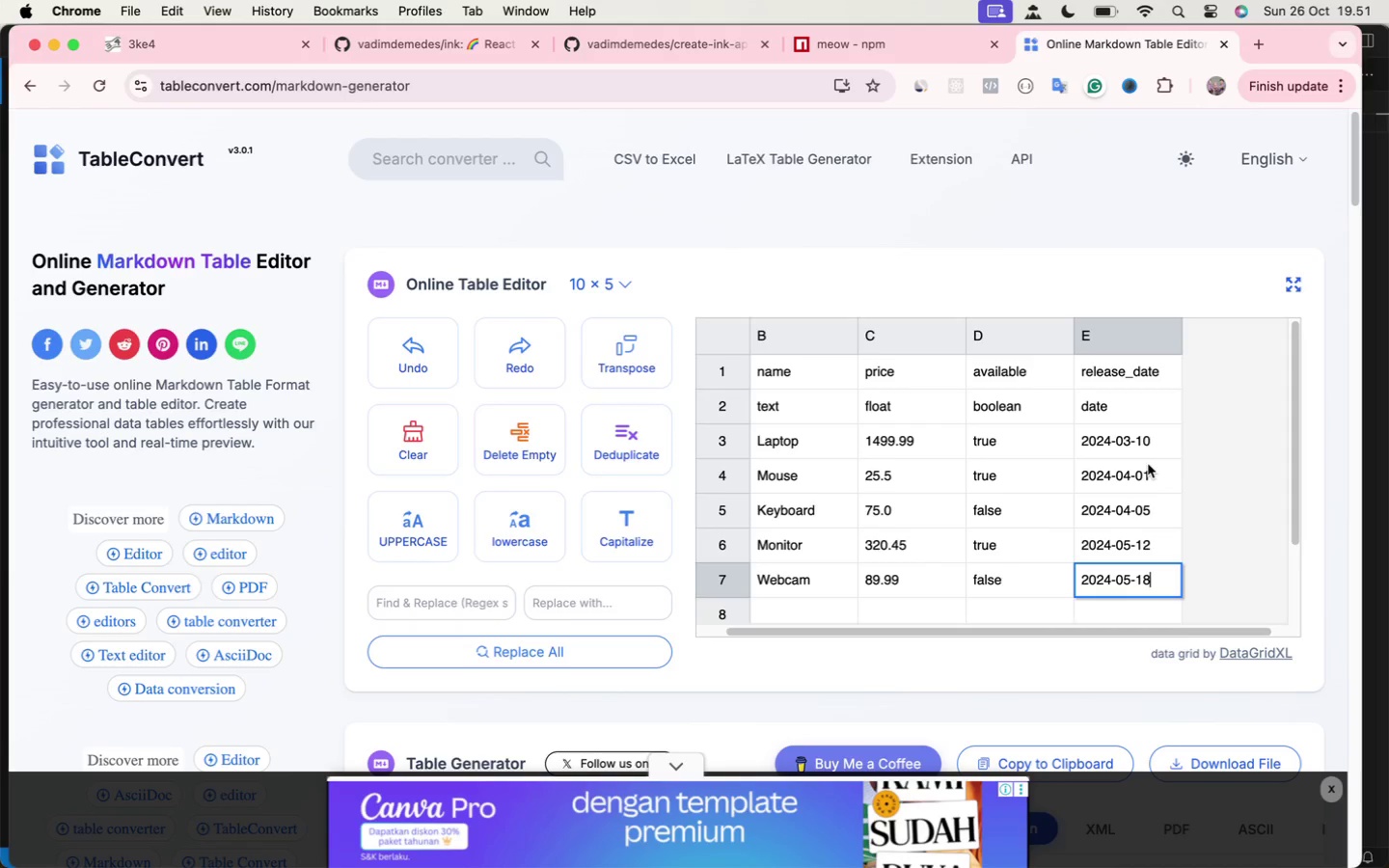 
wait(6.41)
 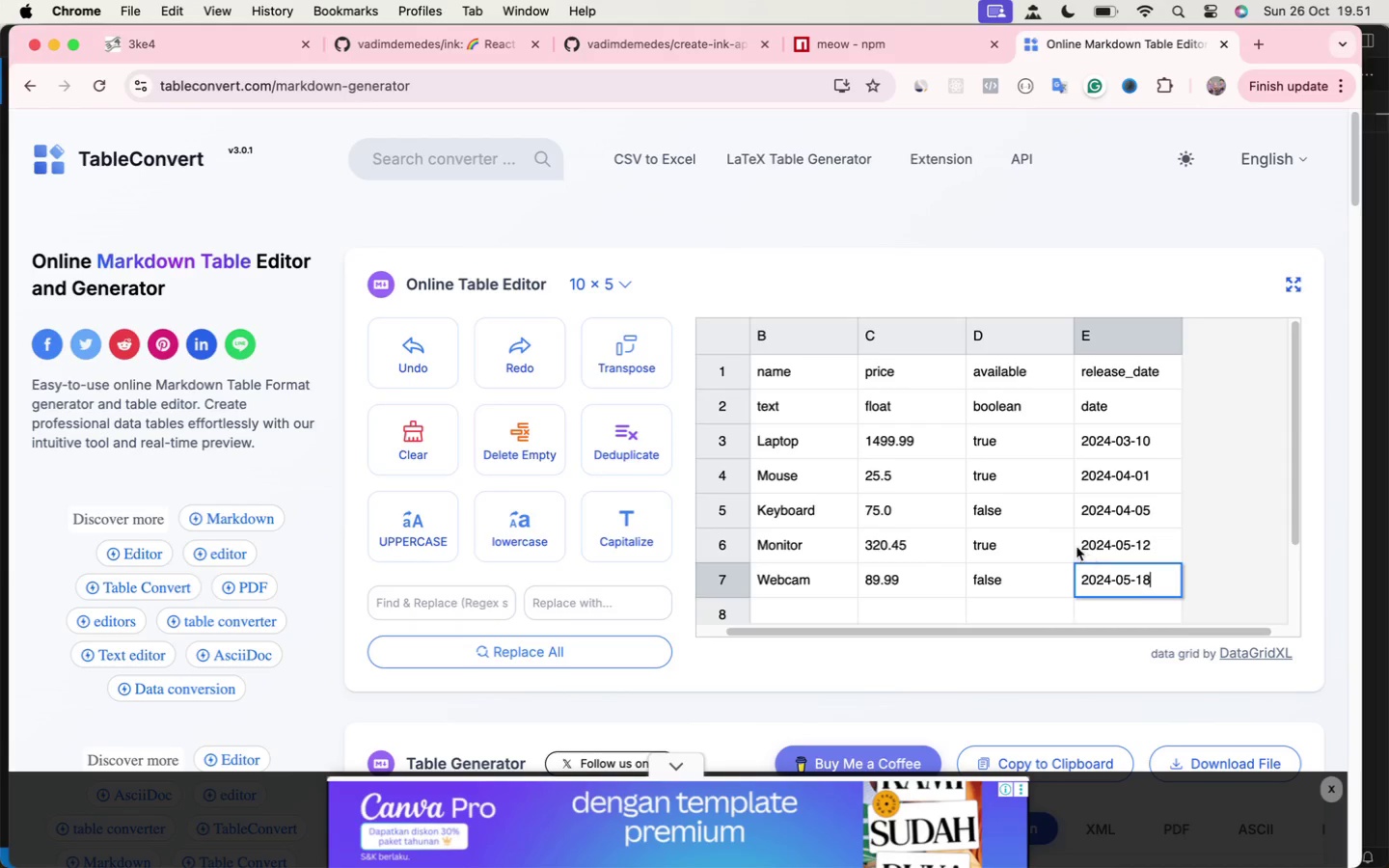 
left_click([1005, 589])
 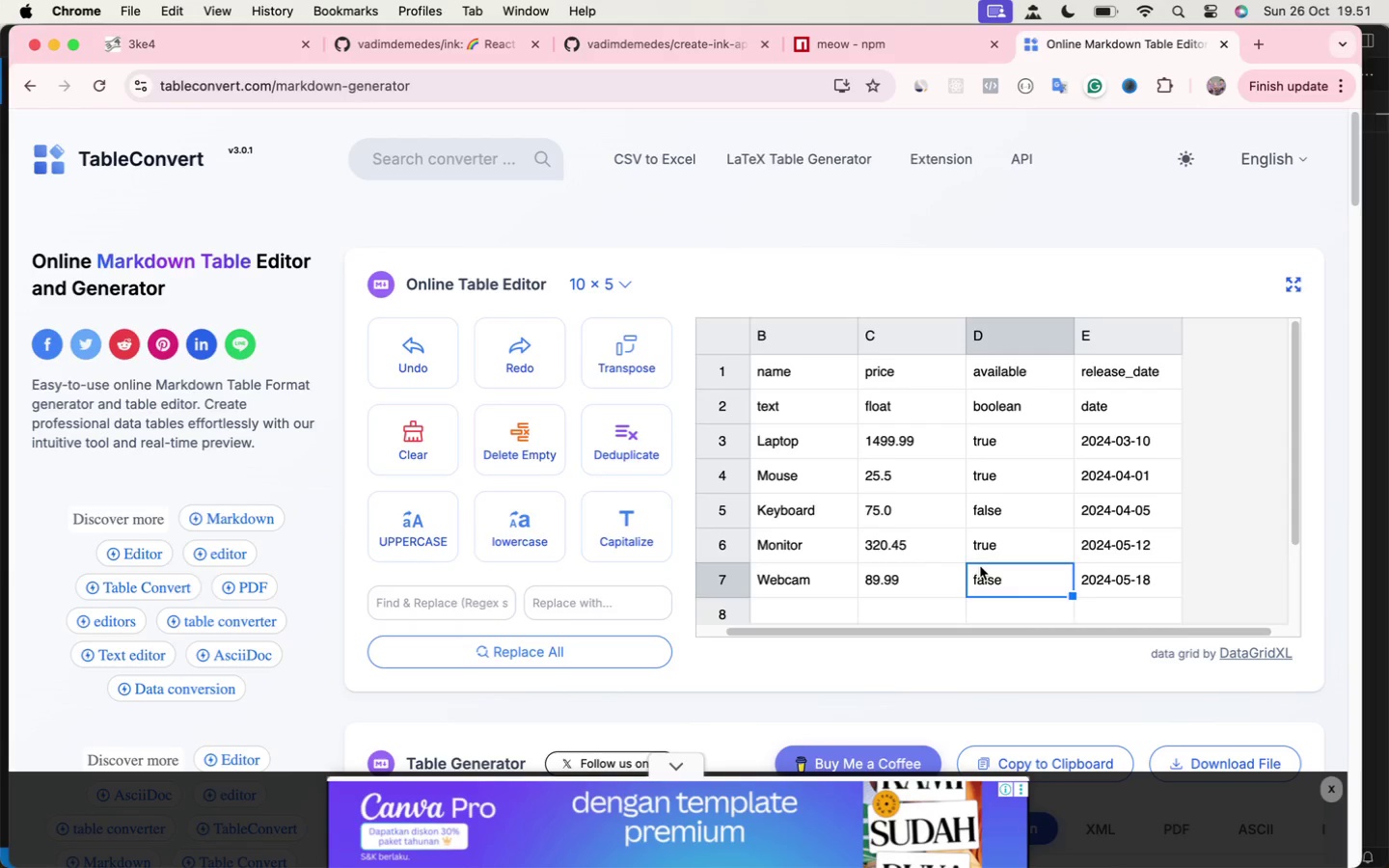 
scroll: coordinate [977, 566], scroll_direction: up, amount: 5.0
 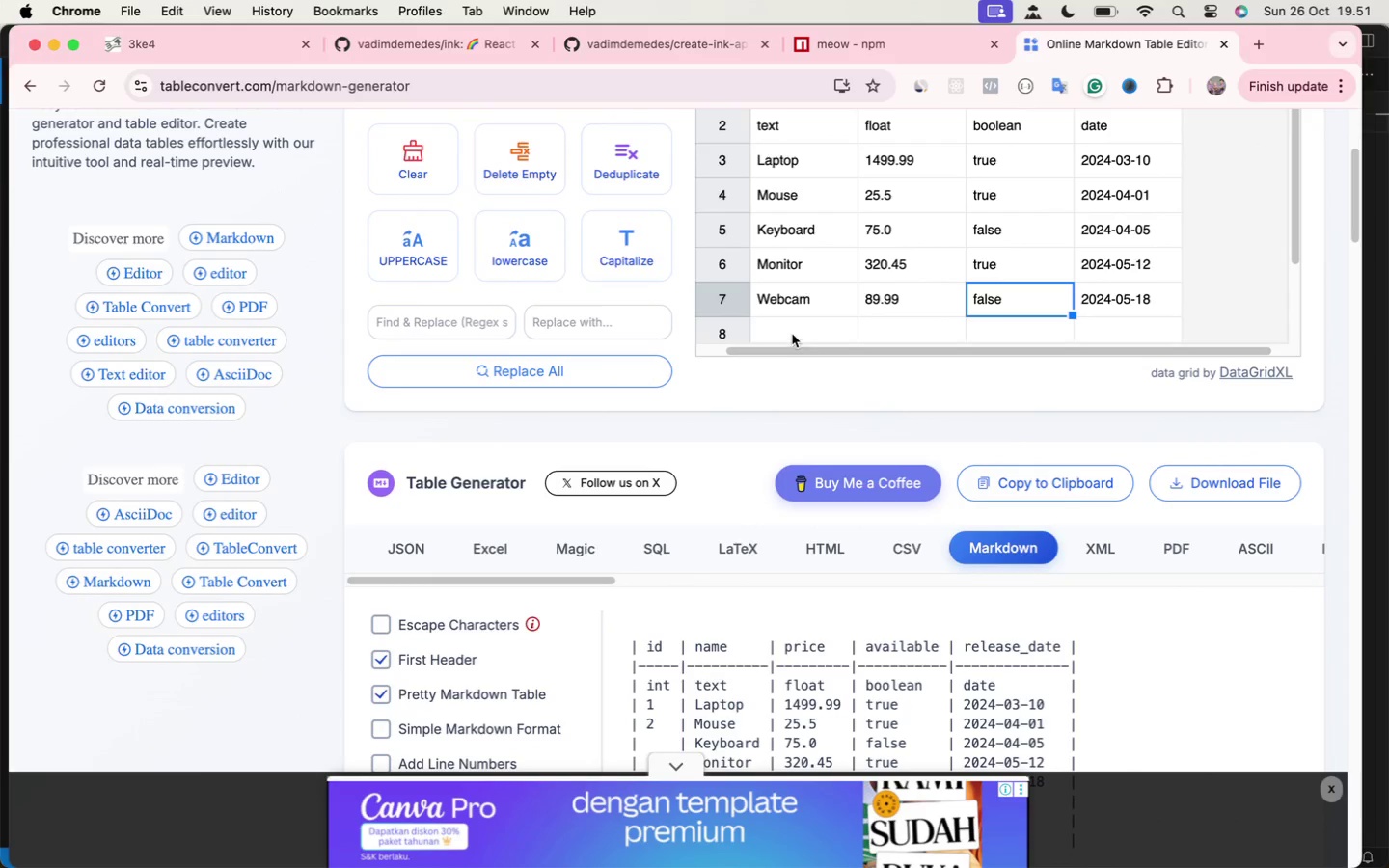 
left_click([790, 331])
 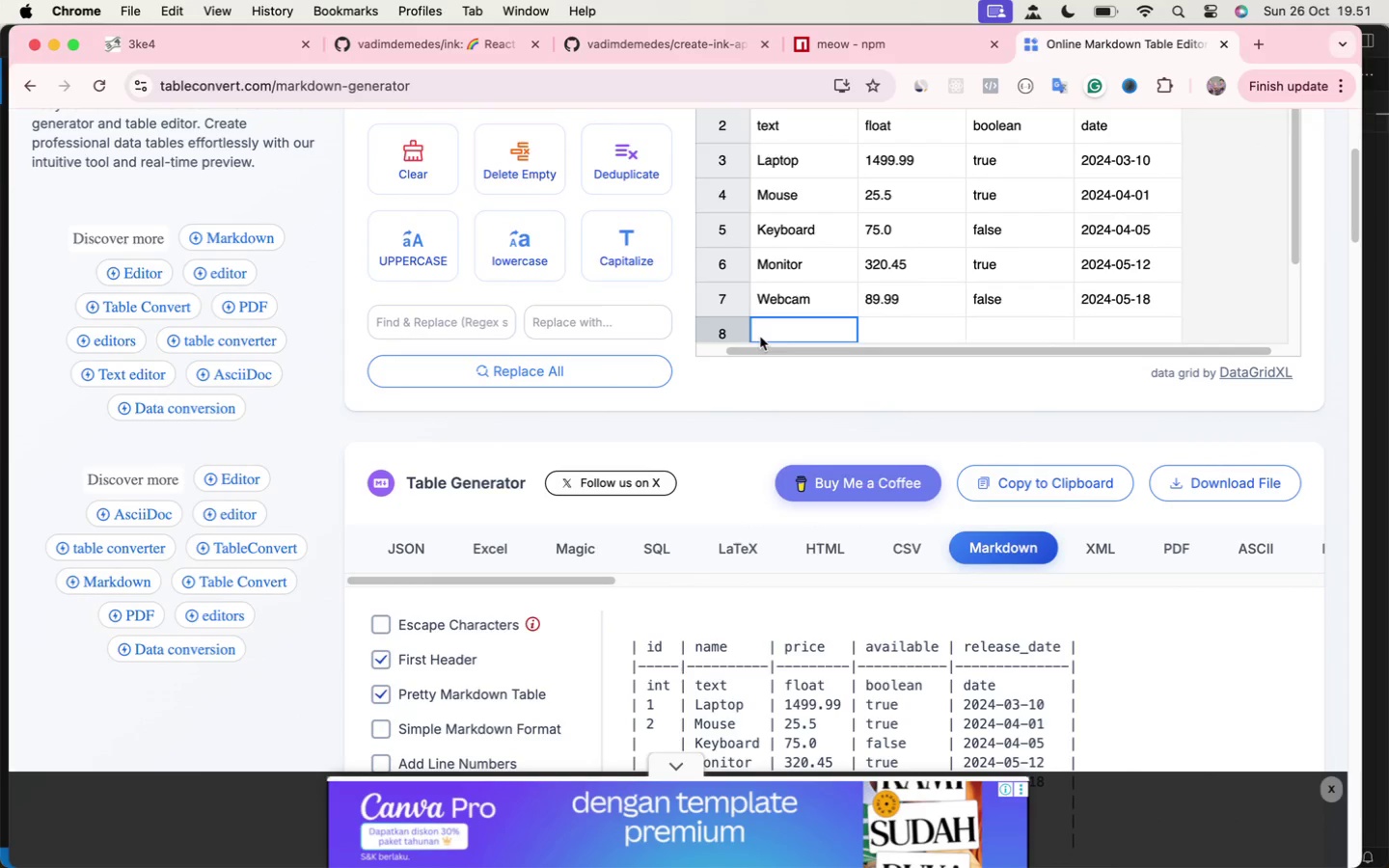 
mouse_move([765, 337])
 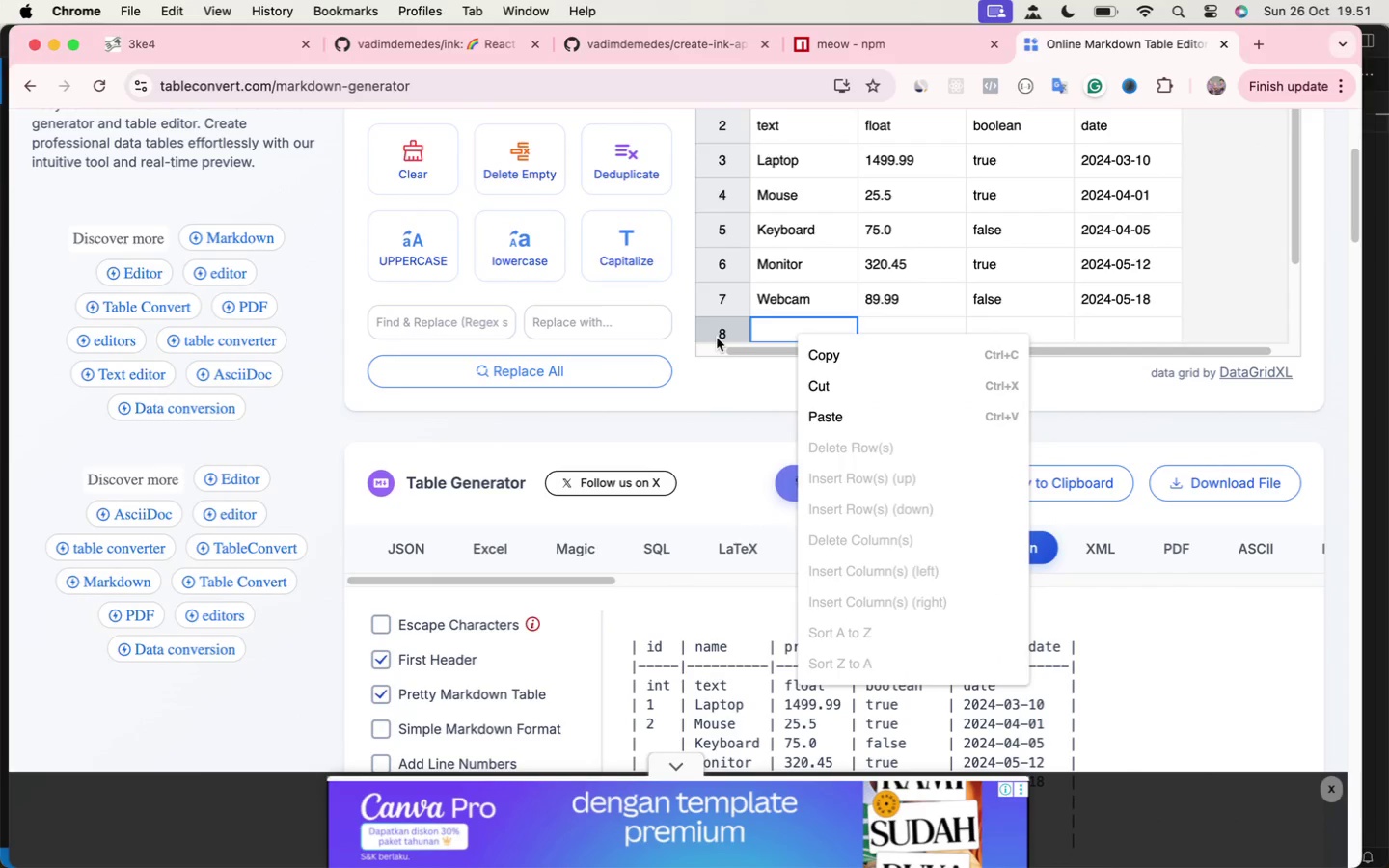 
left_click([717, 338])
 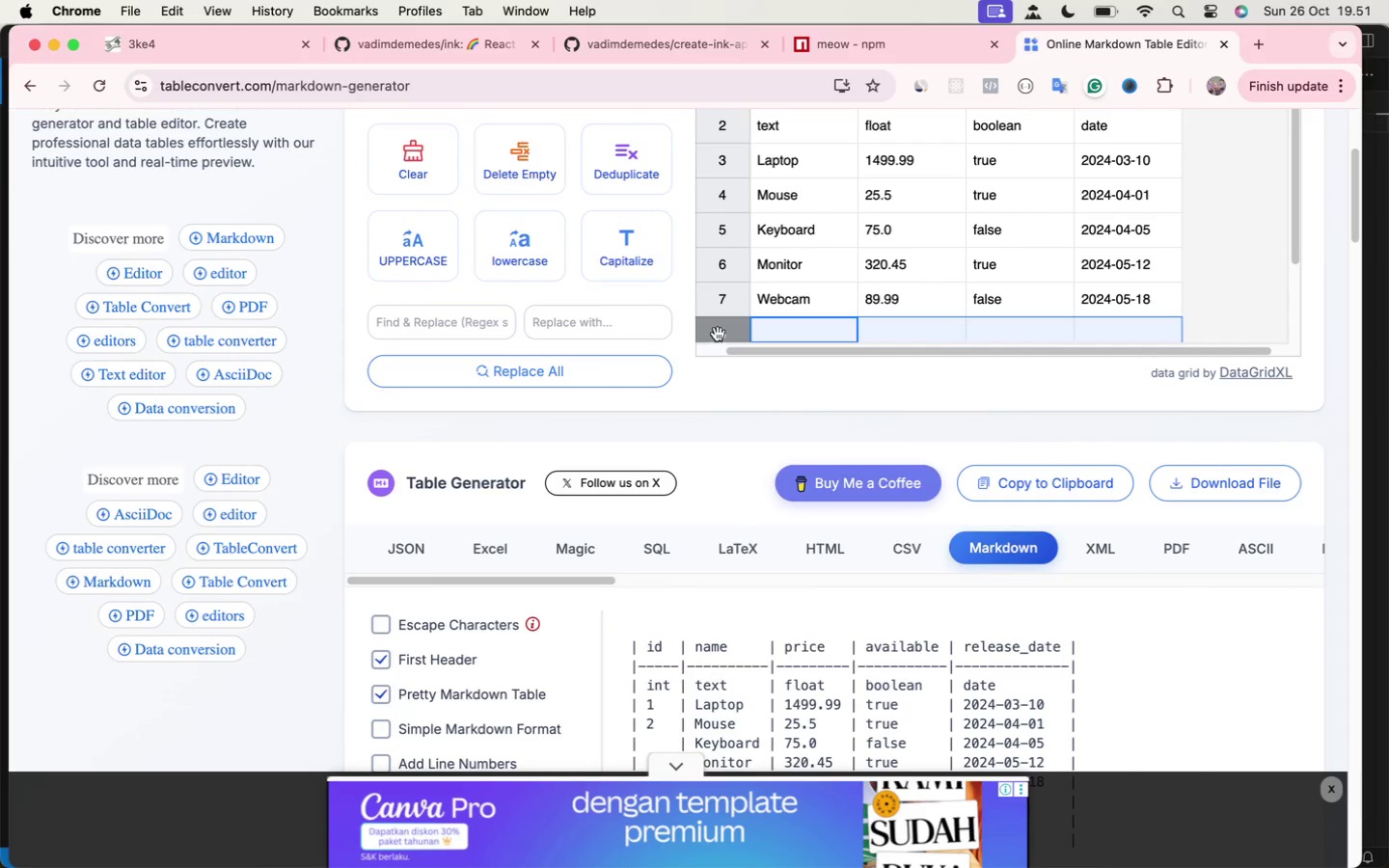 
right_click([718, 334])
 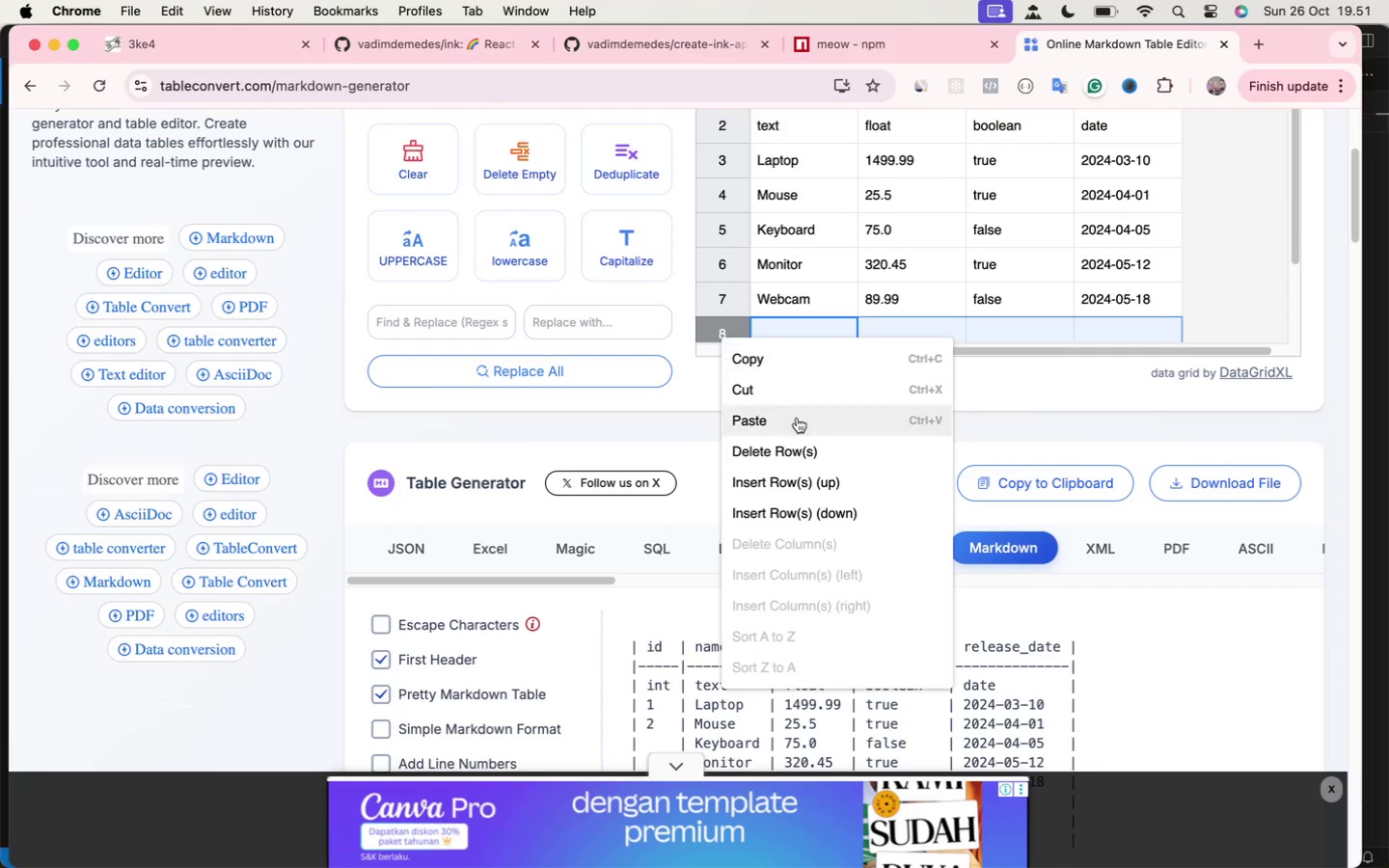 
left_click([840, 463])
 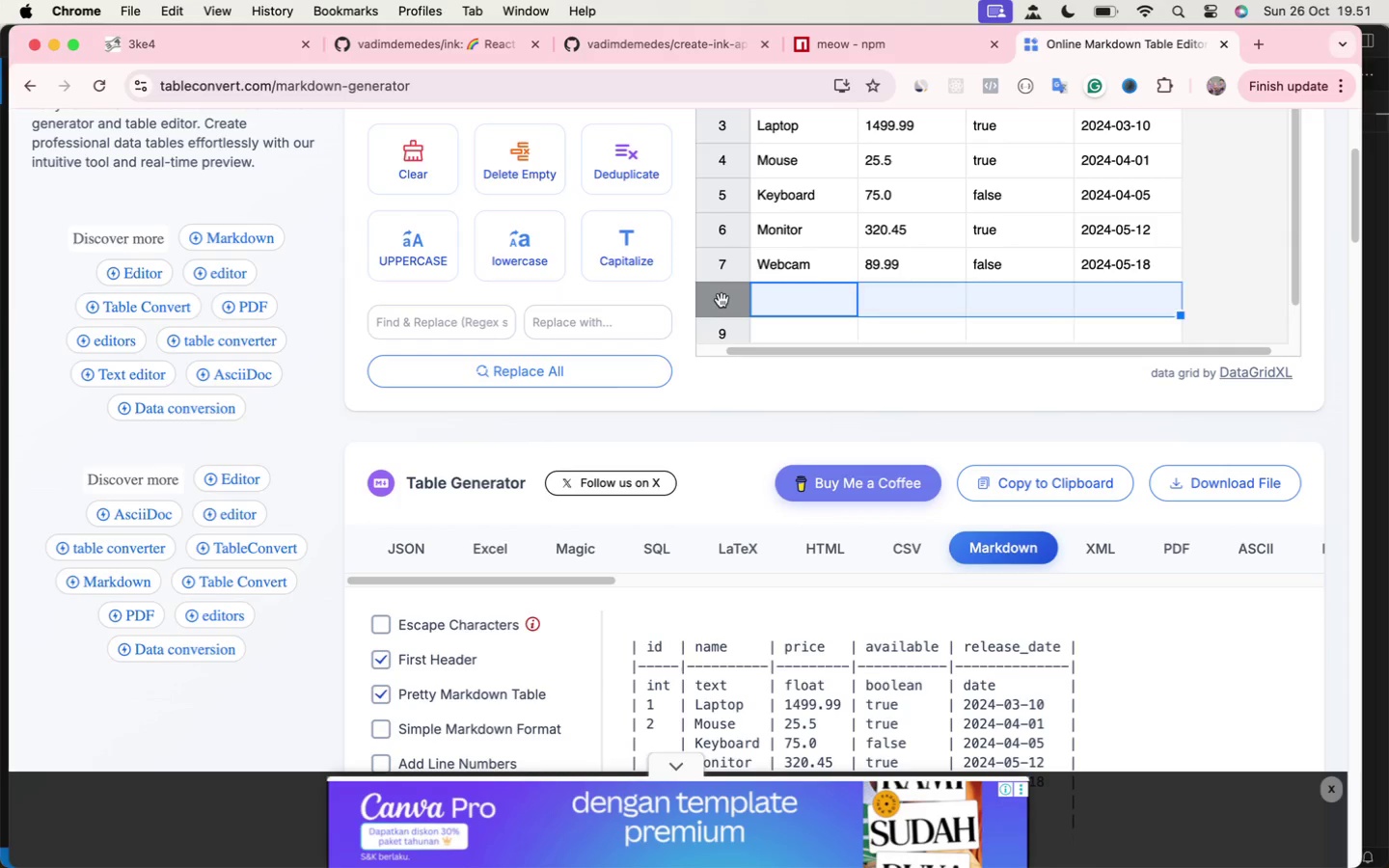 
right_click([722, 300])
 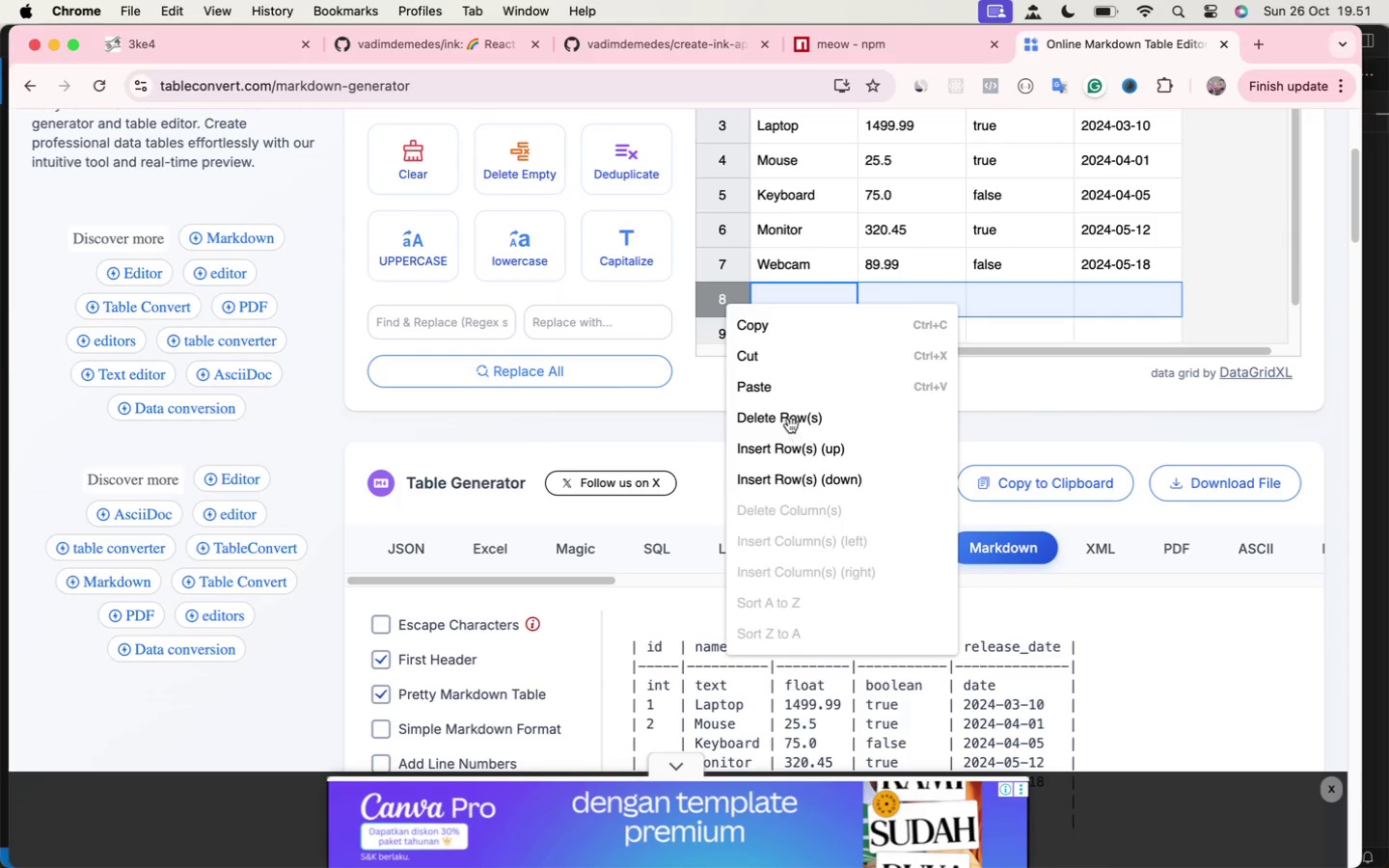 
left_click([791, 421])
 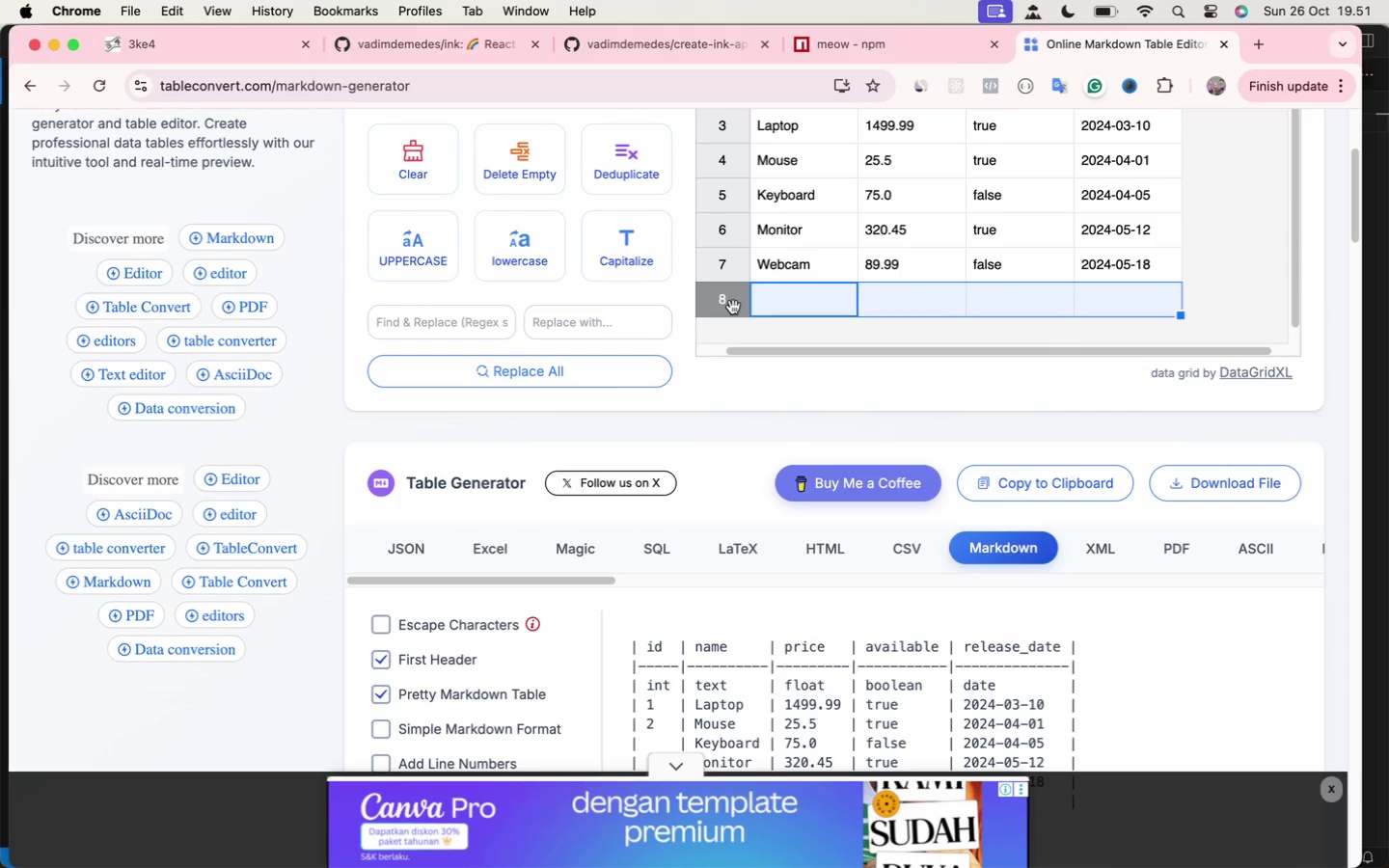 
right_click([733, 307])
 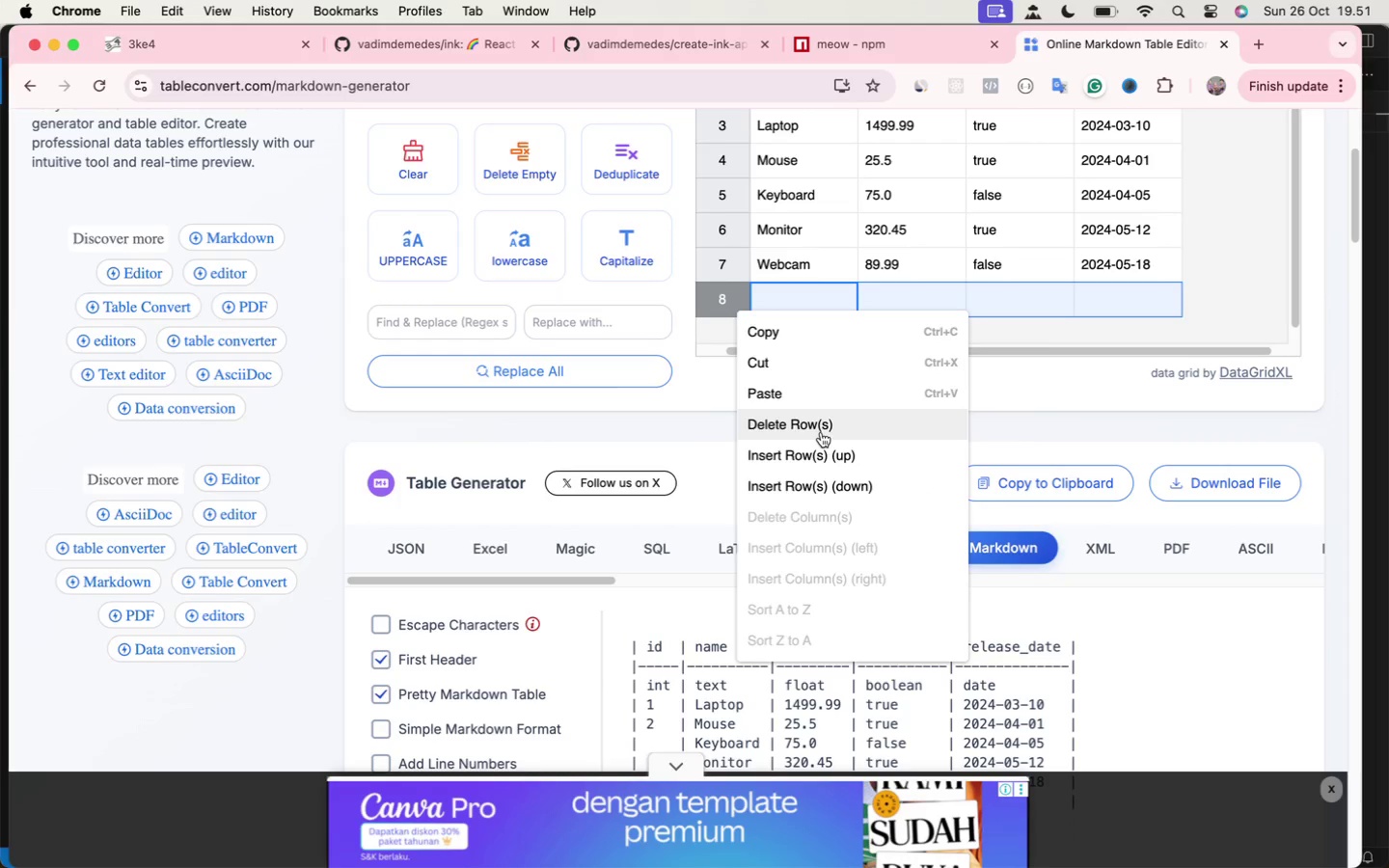 
left_click([821, 432])
 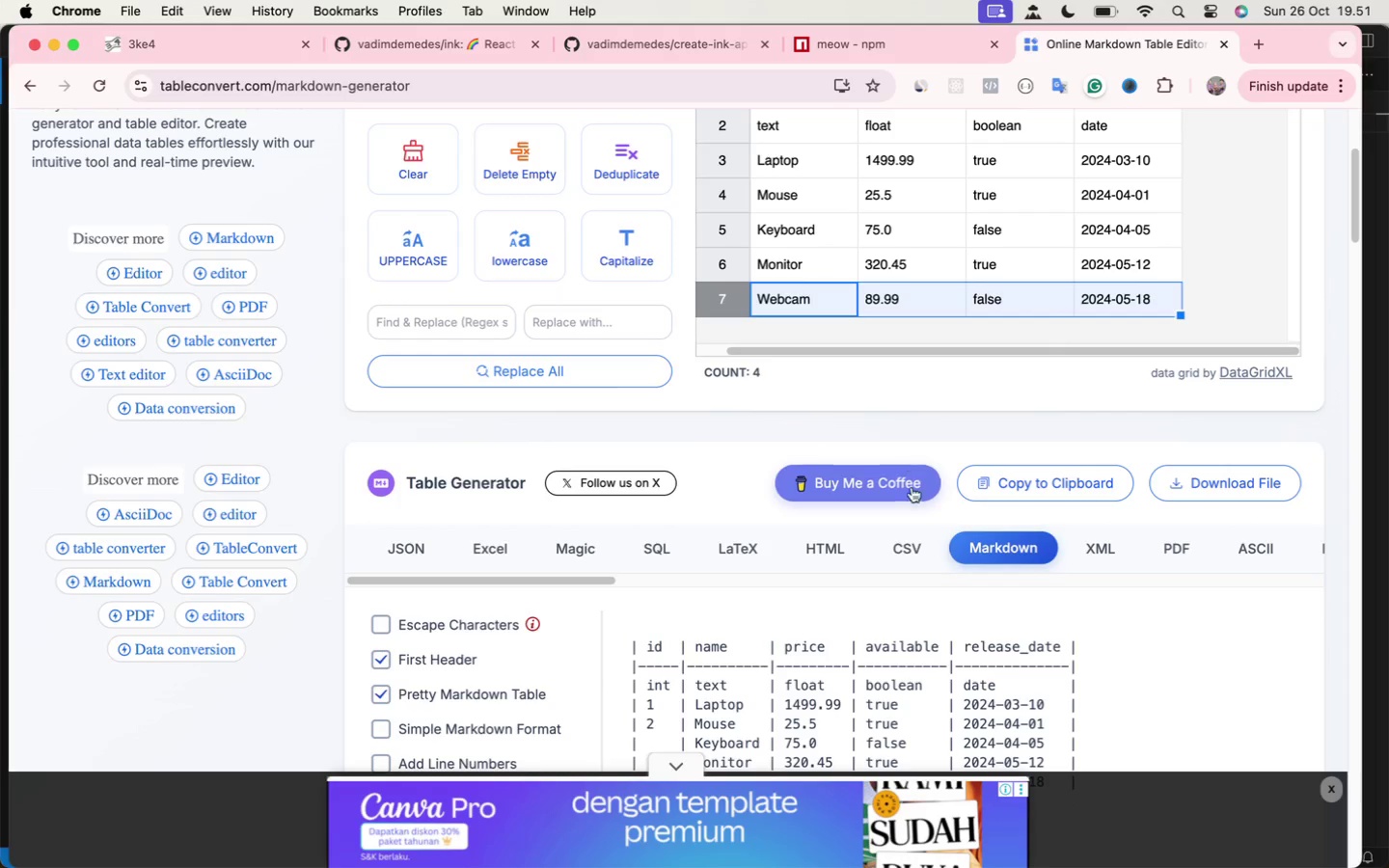 
scroll: coordinate [914, 619], scroll_direction: down, amount: 3.0
 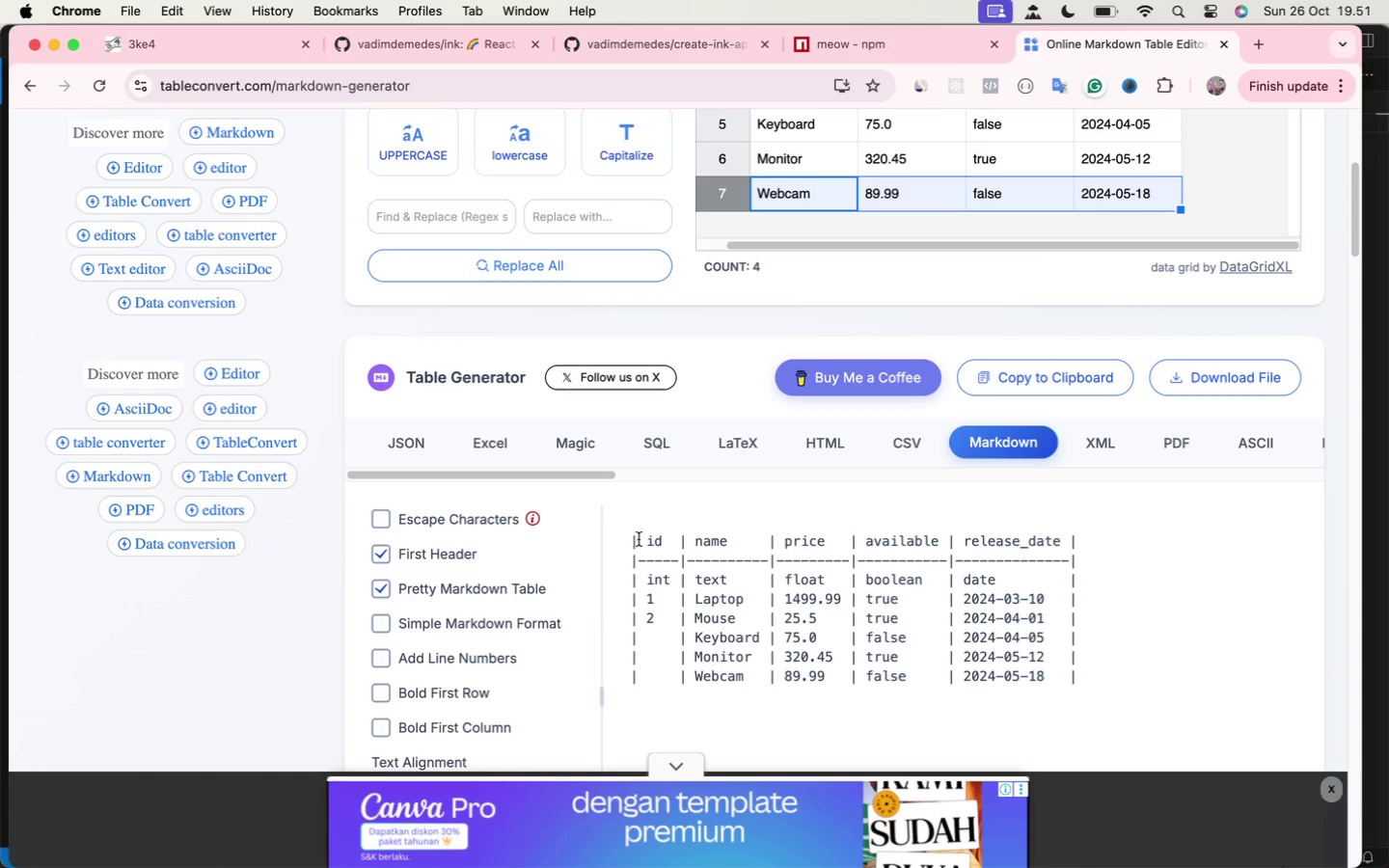 
left_click_drag(start_coordinate=[631, 537], to_coordinate=[1117, 676])
 